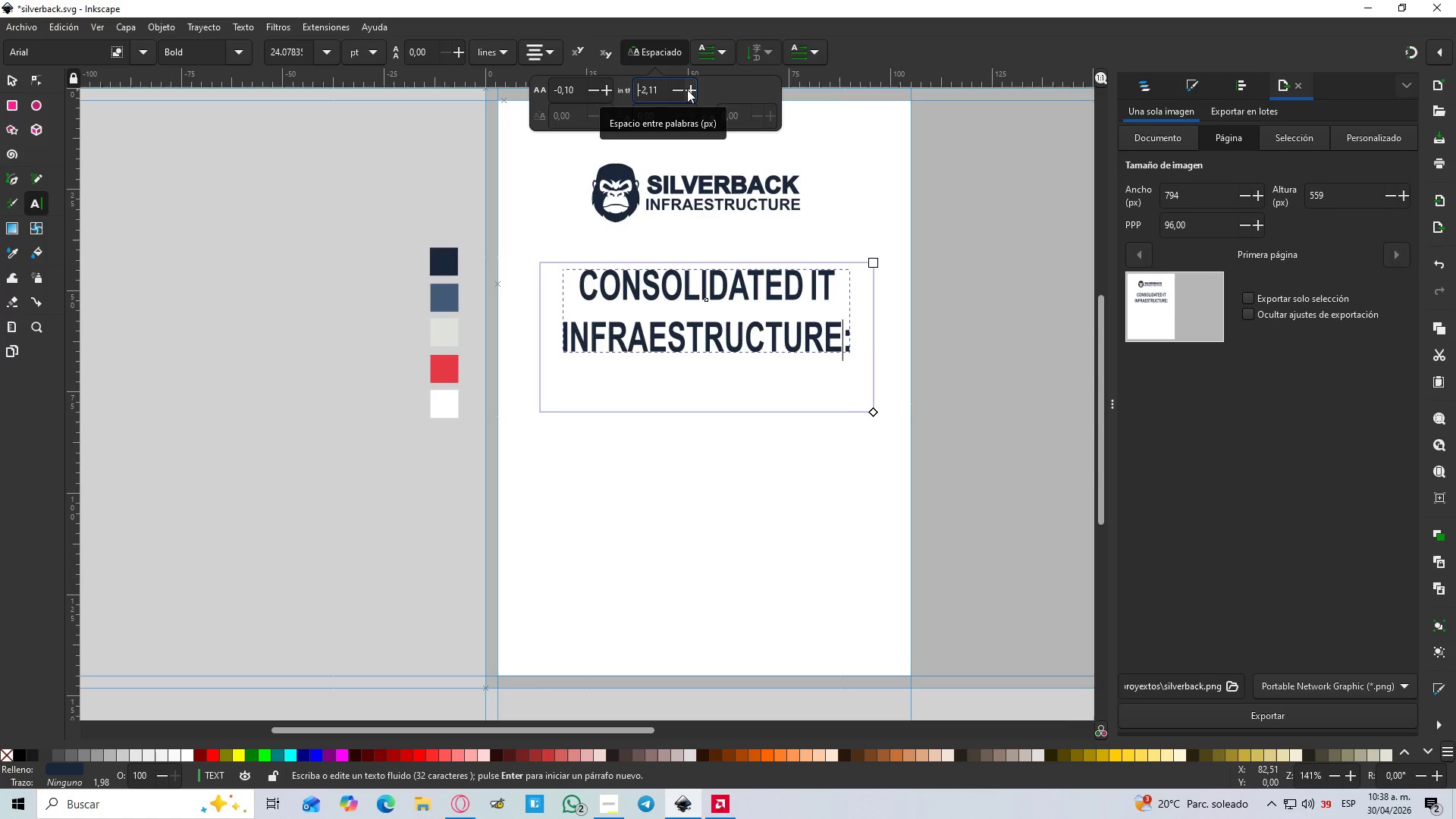 
left_click([687, 89])
 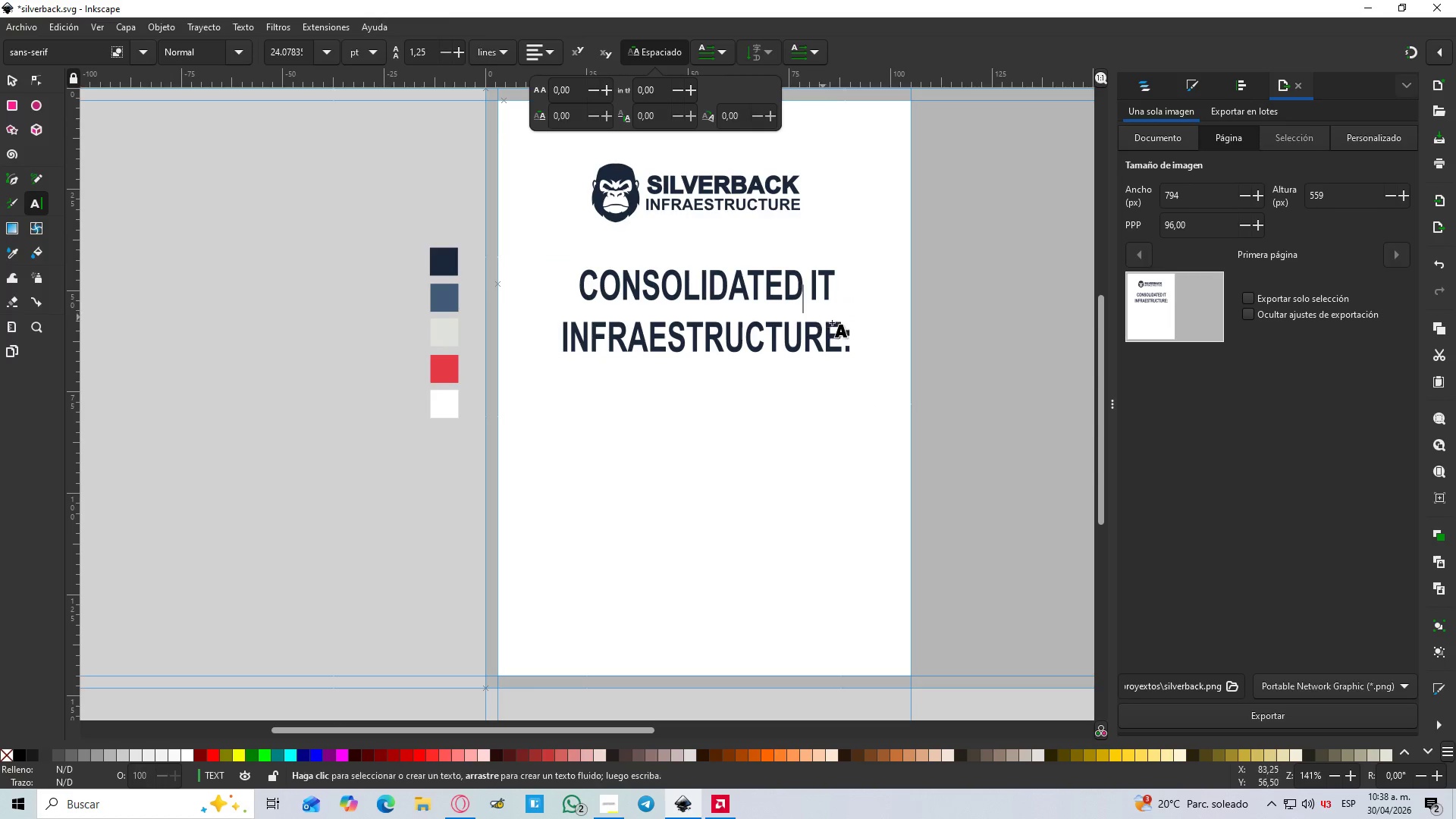 
left_click_drag(start_coordinate=[849, 337], to_coordinate=[566, 275])
 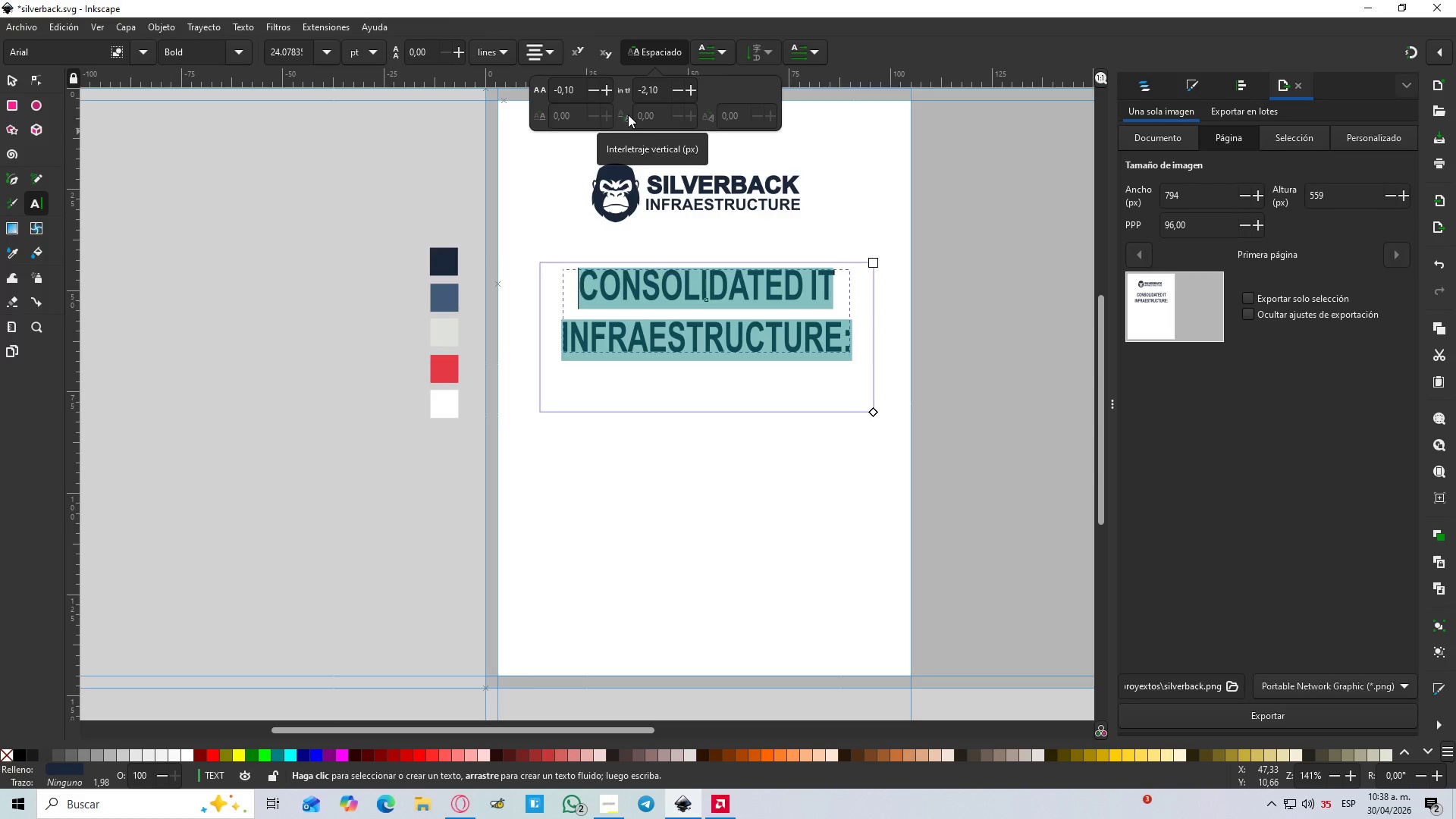 
left_click([628, 115])
 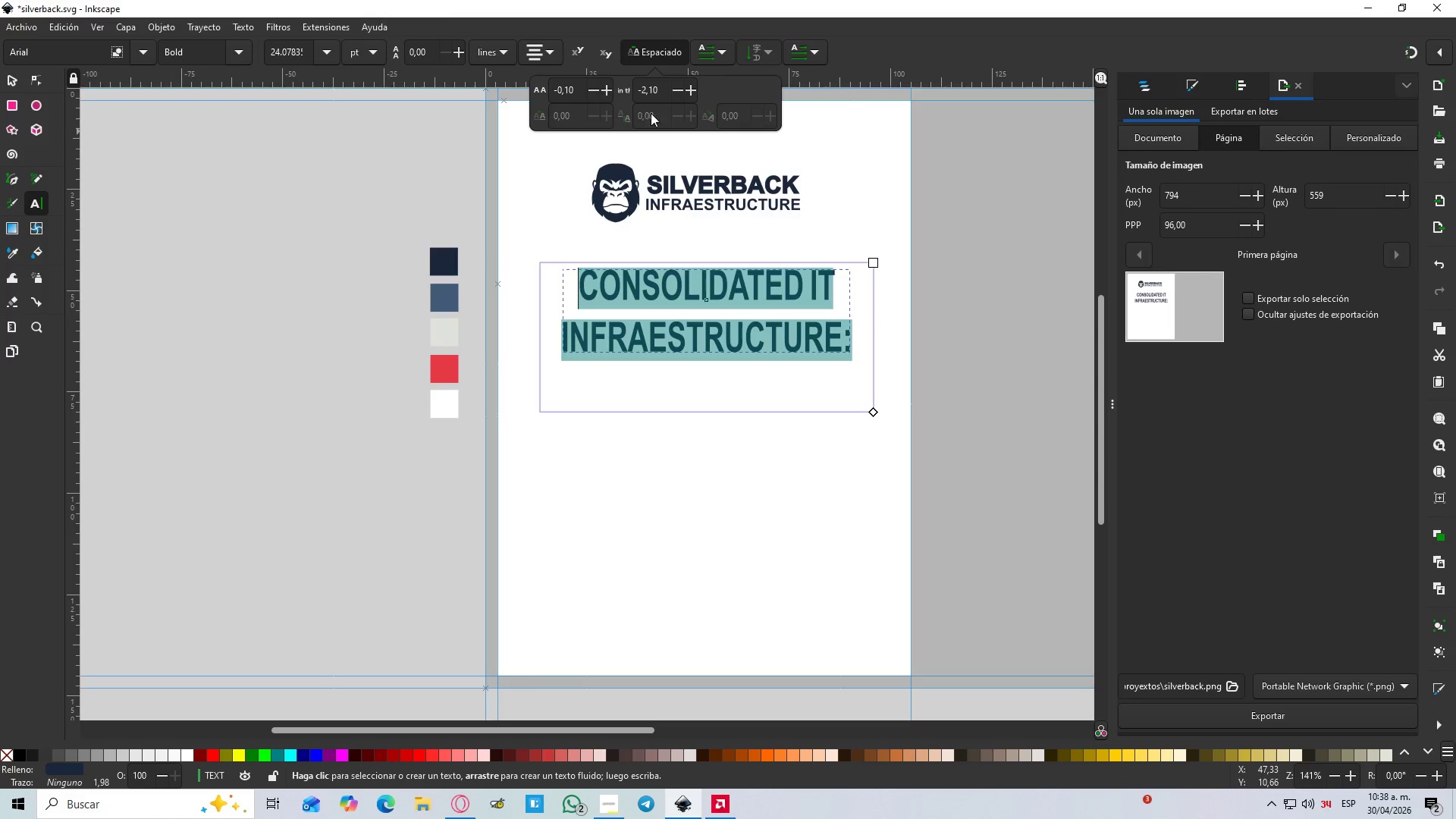 
left_click([665, 114])
 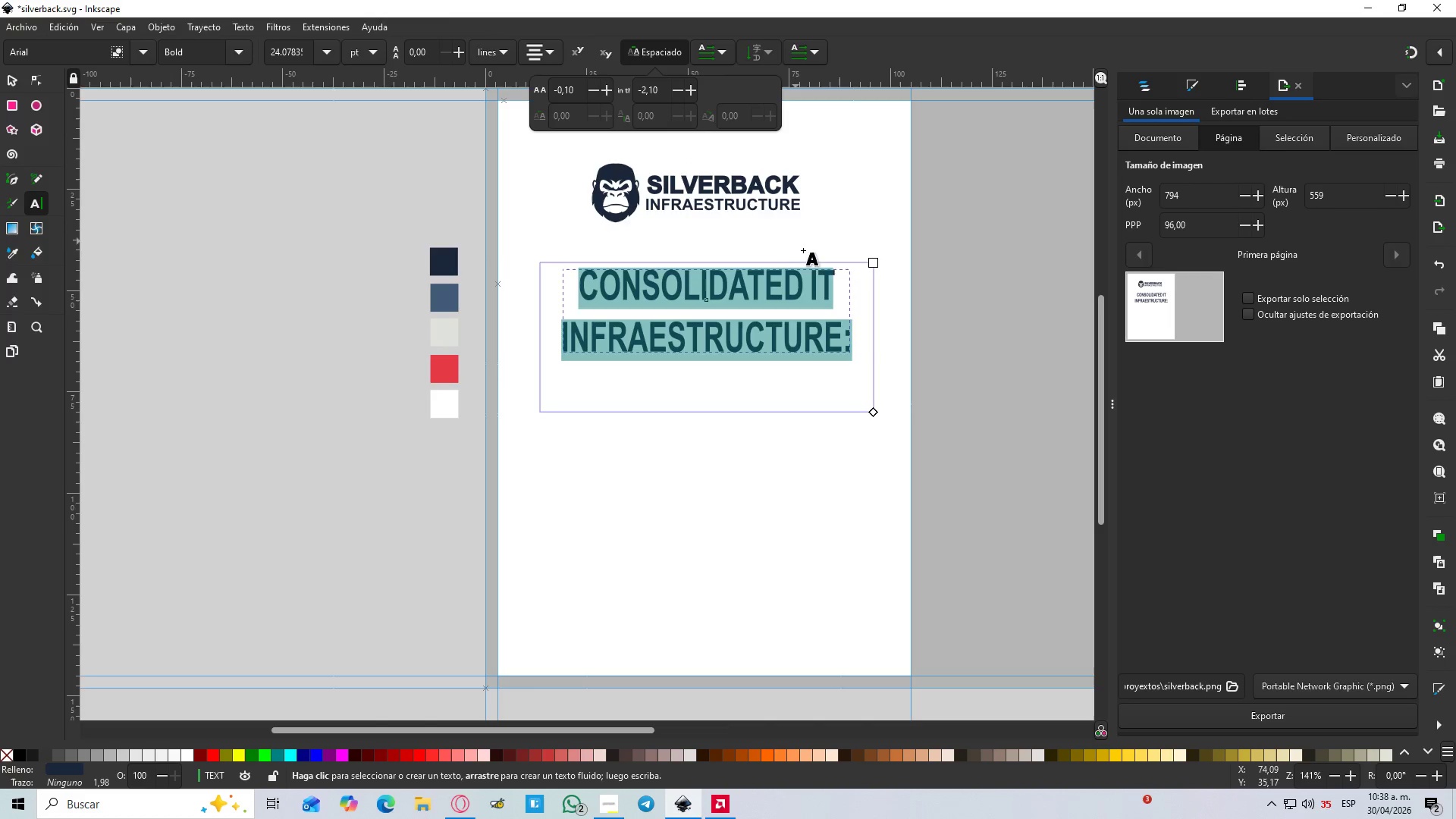 
left_click([827, 300])
 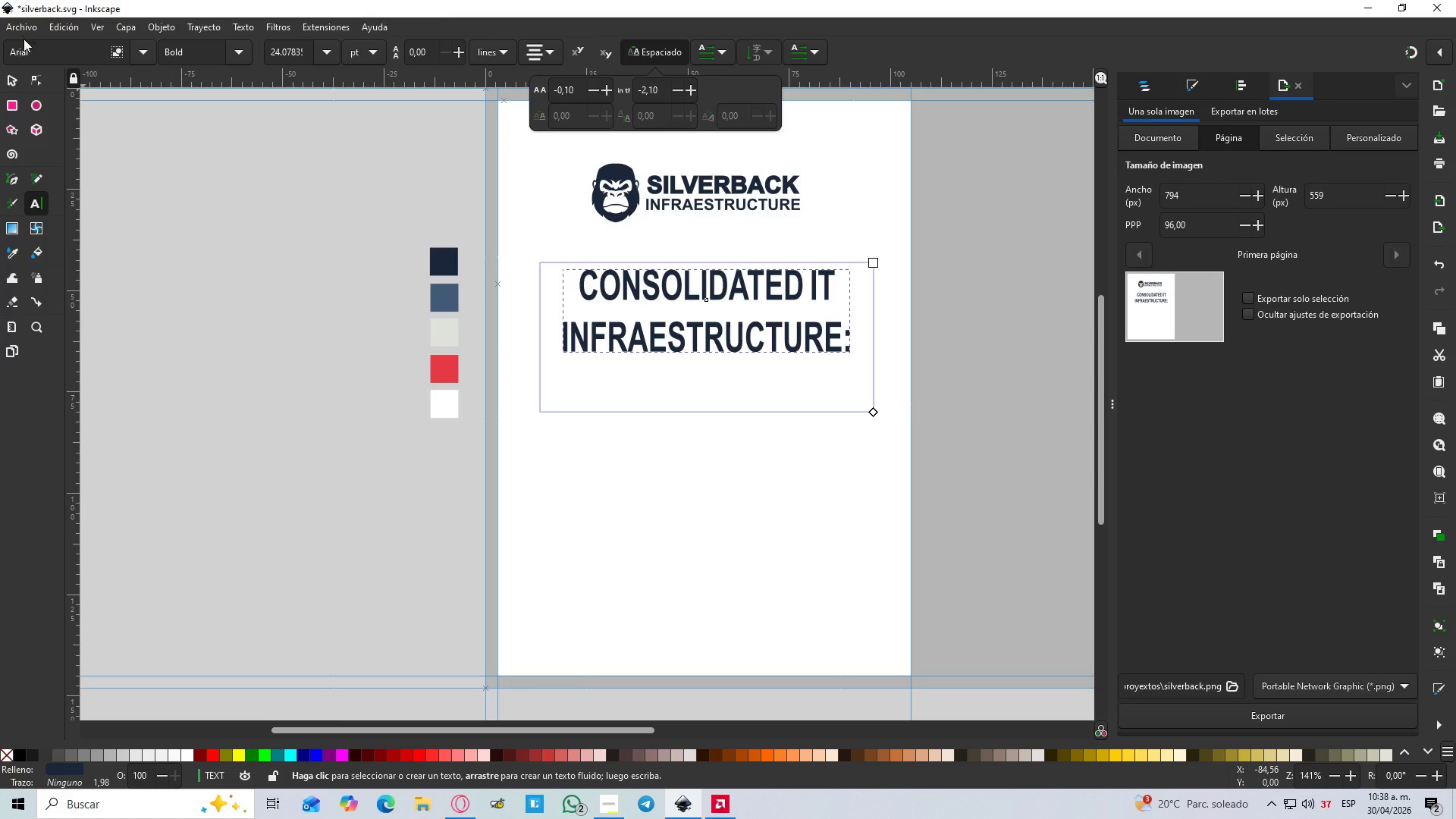 
left_click([17, 80])
 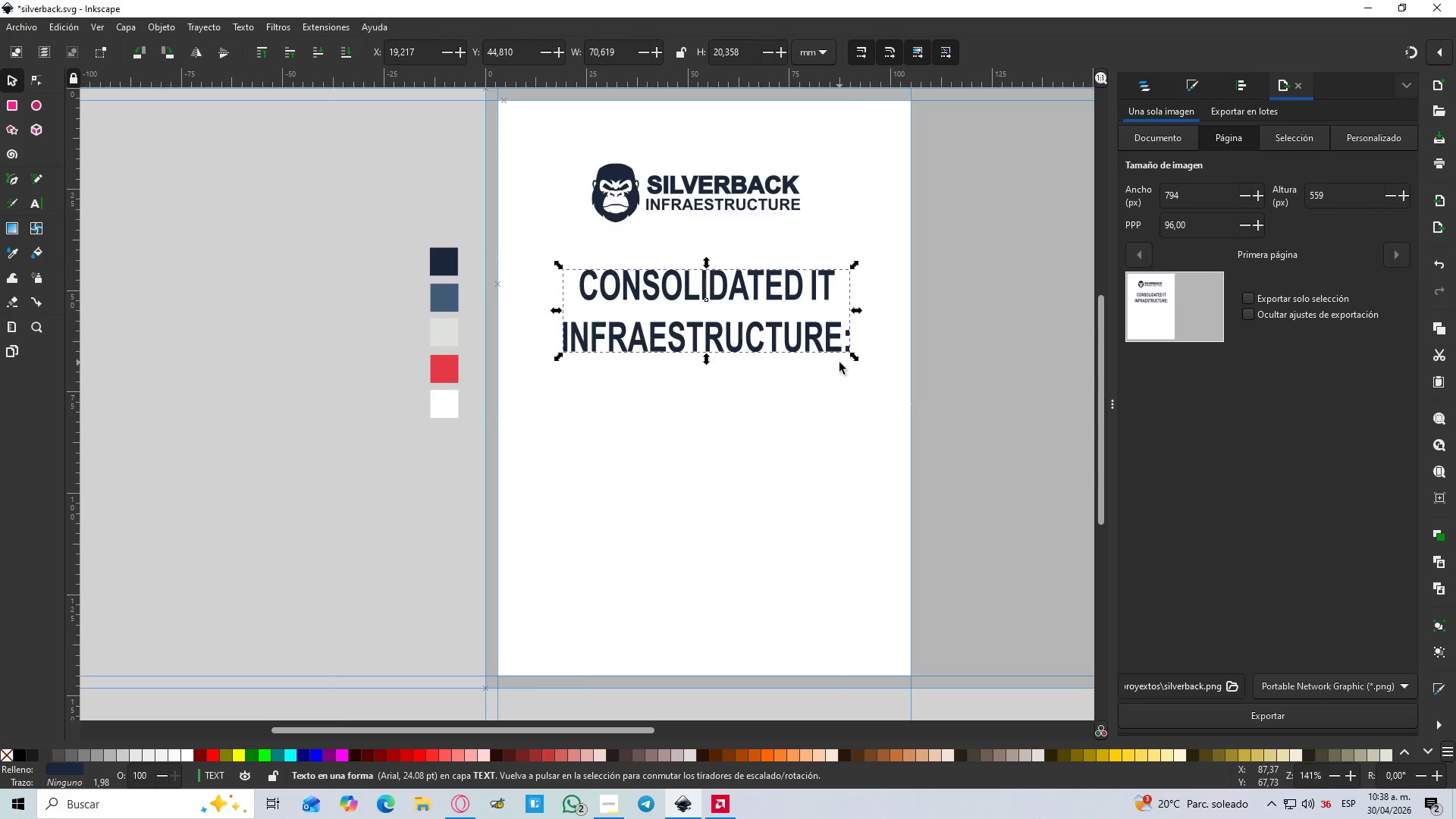 
double_click([792, 334])
 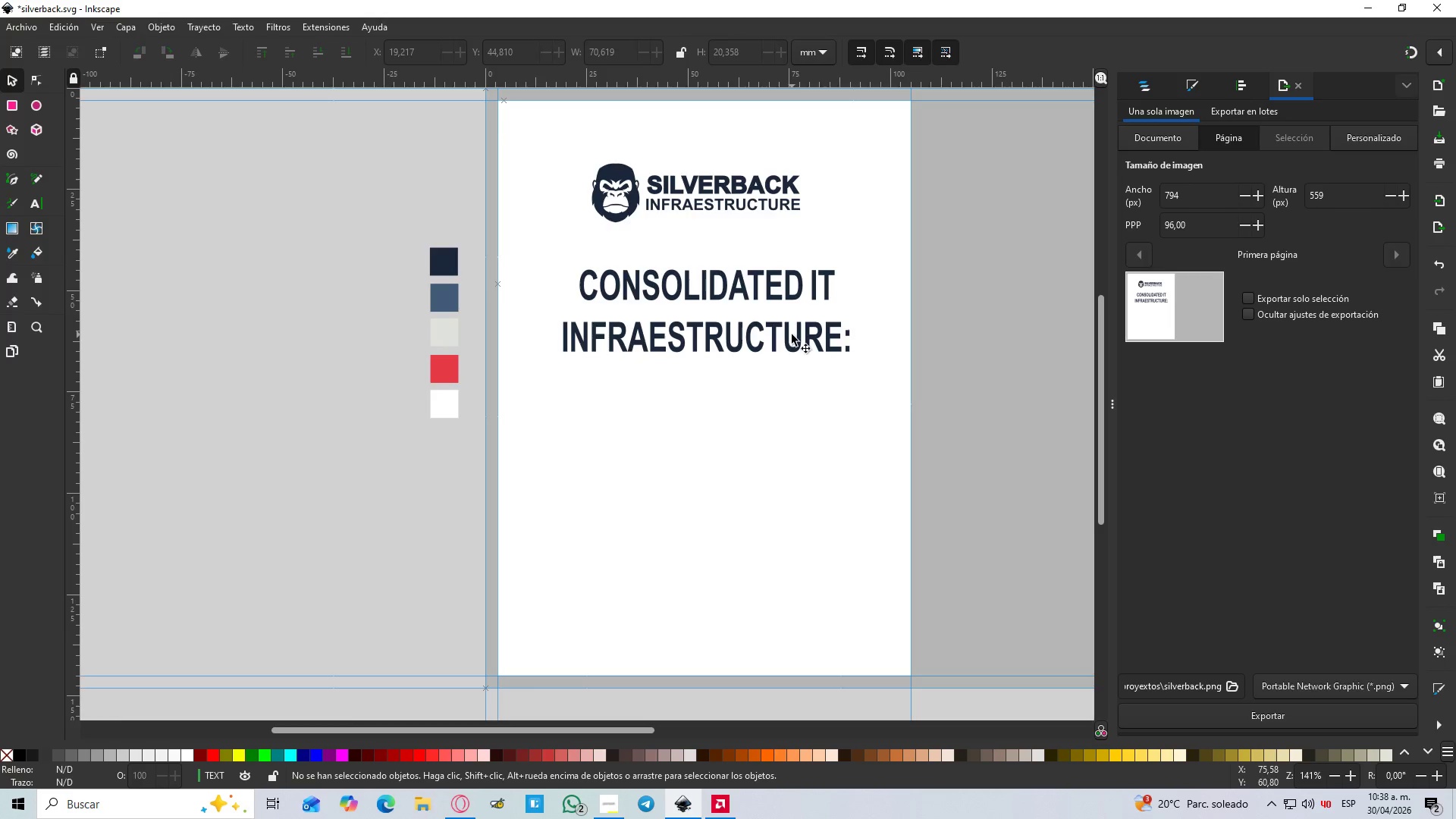 
triple_click([792, 334])
 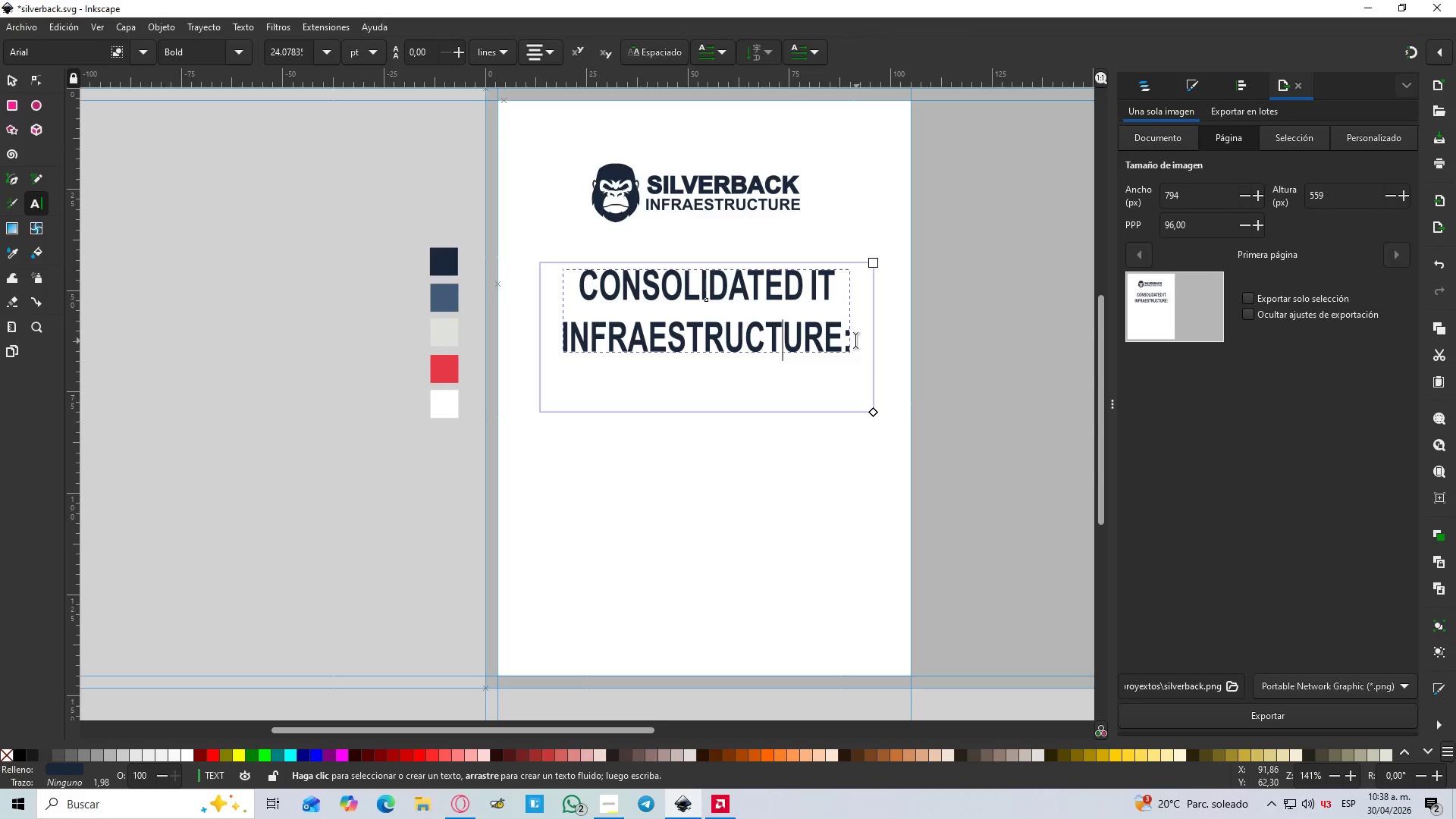 
left_click_drag(start_coordinate=[855, 340], to_coordinate=[510, 325])
 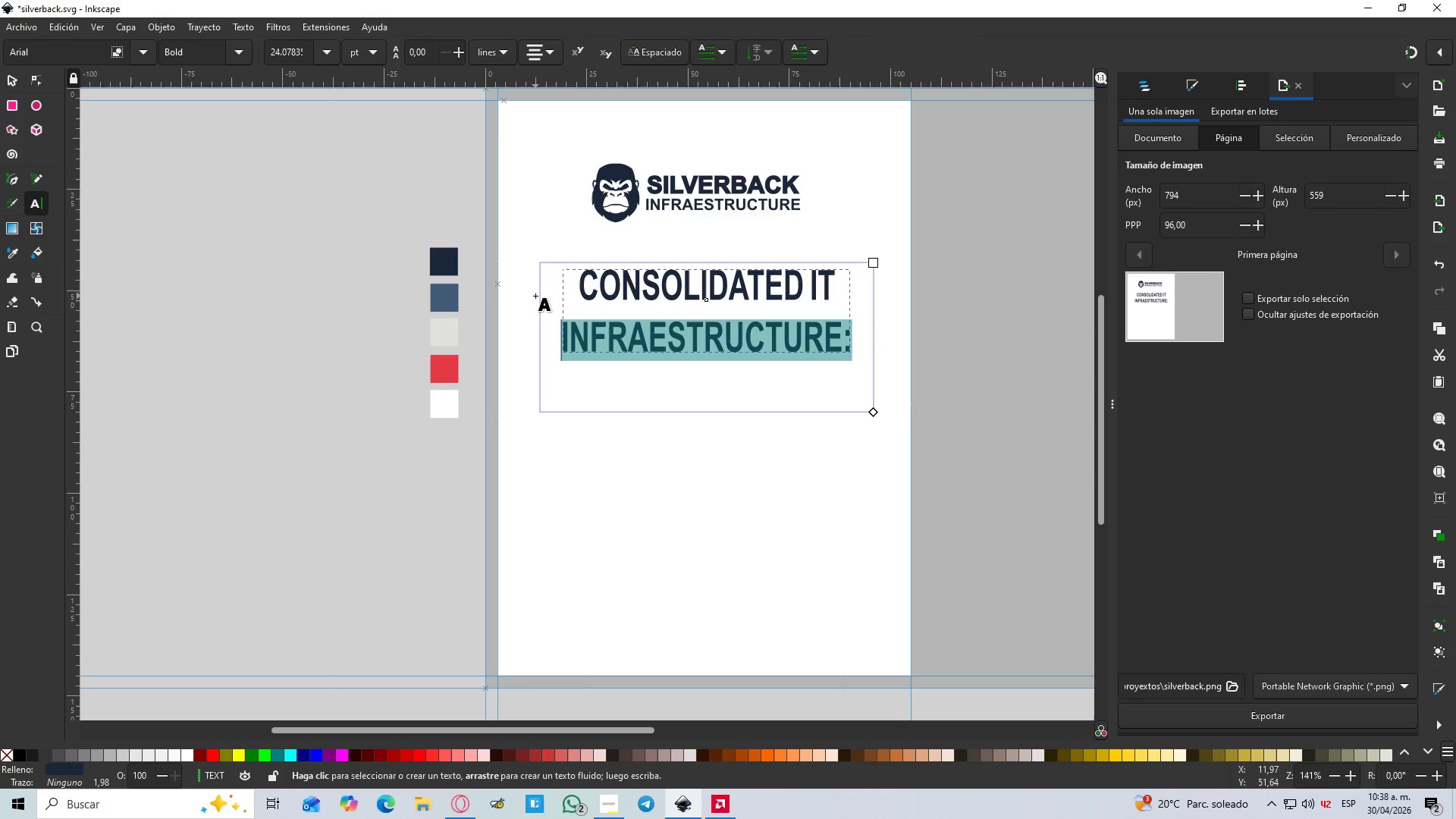 
key(Control+X)
 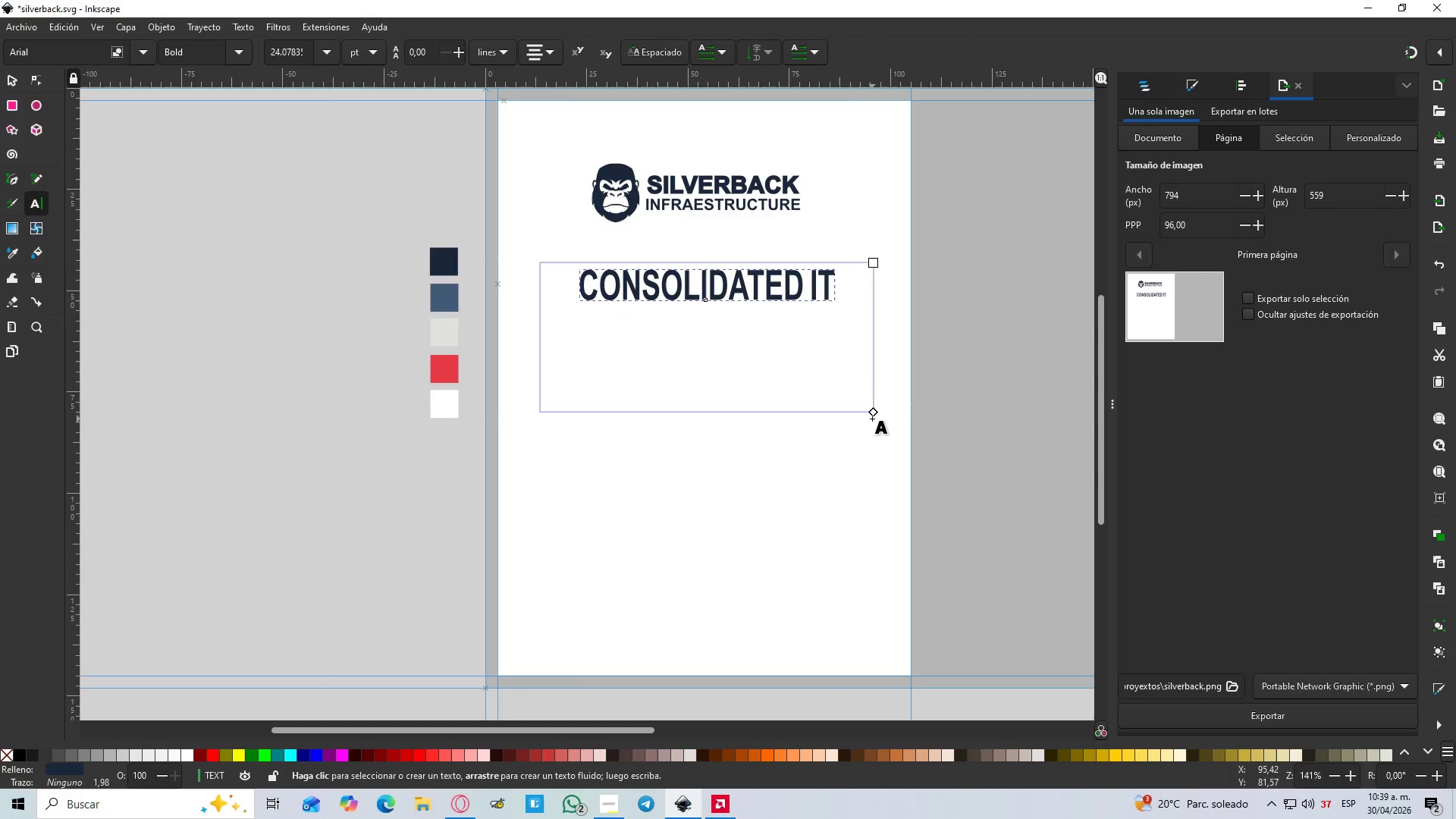 
left_click_drag(start_coordinate=[872, 415], to_coordinate=[865, 312])
 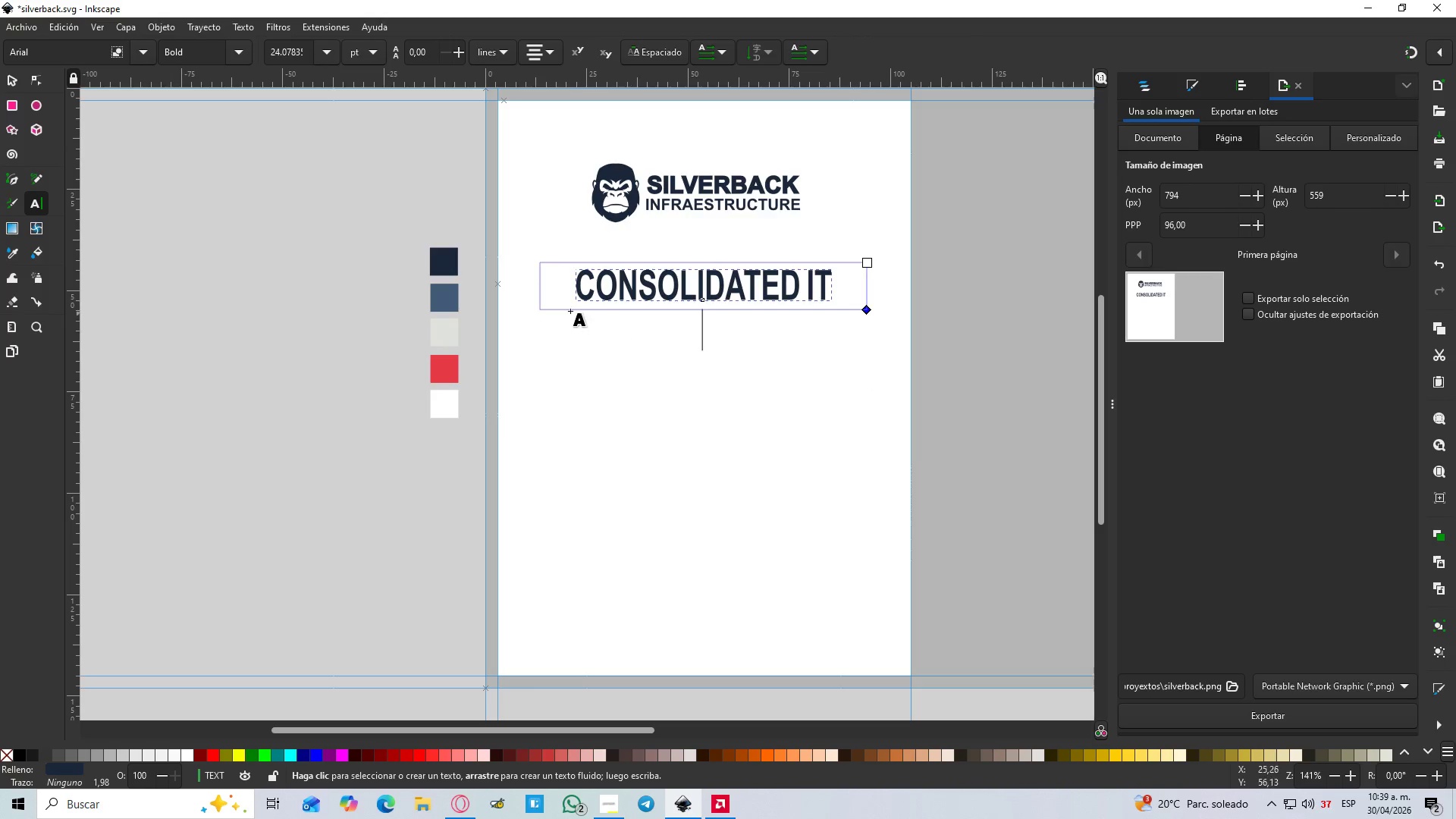 
left_click_drag(start_coordinate=[569, 310], to_coordinate=[855, 399])
 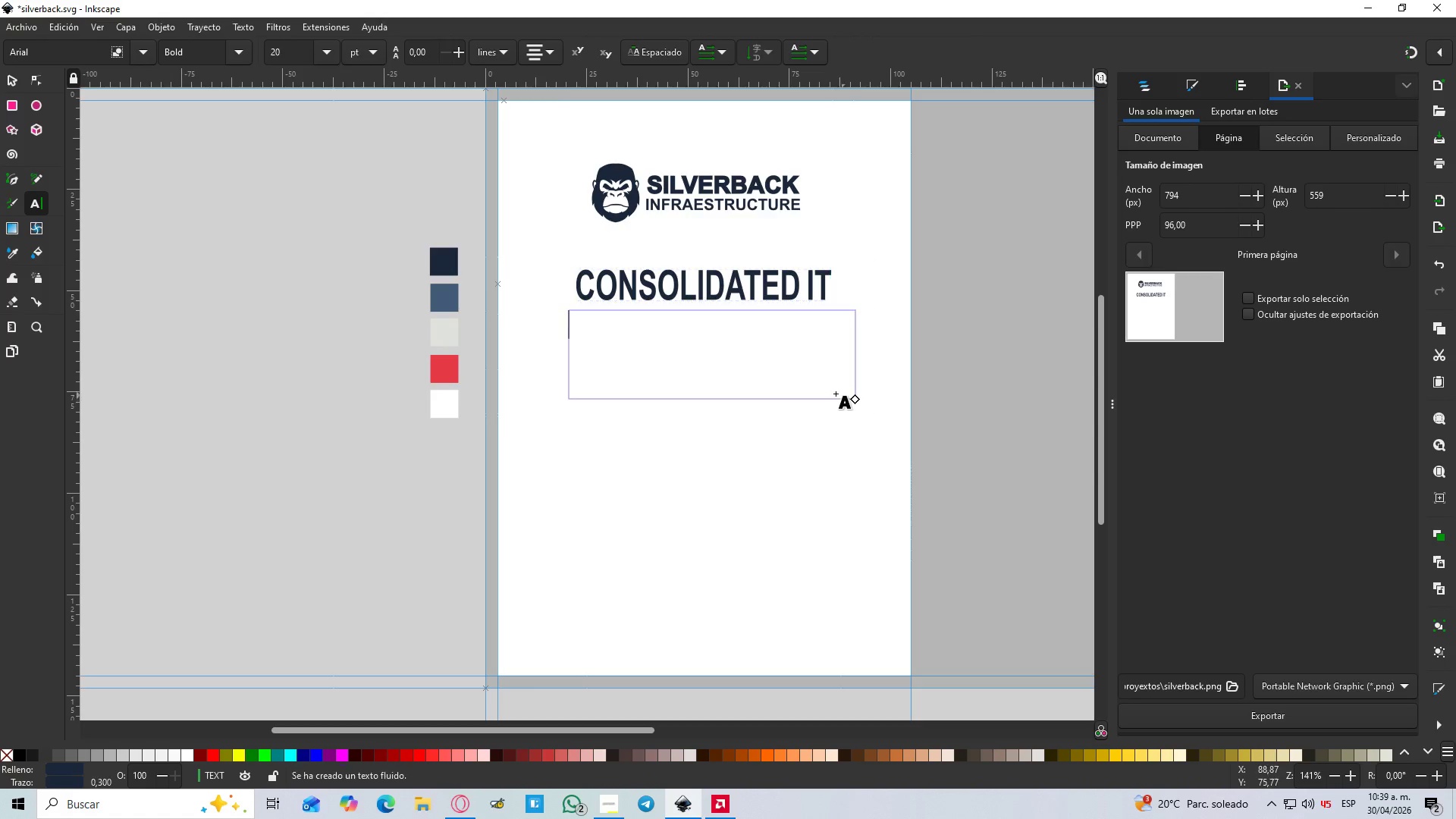 
key(Control+V)
 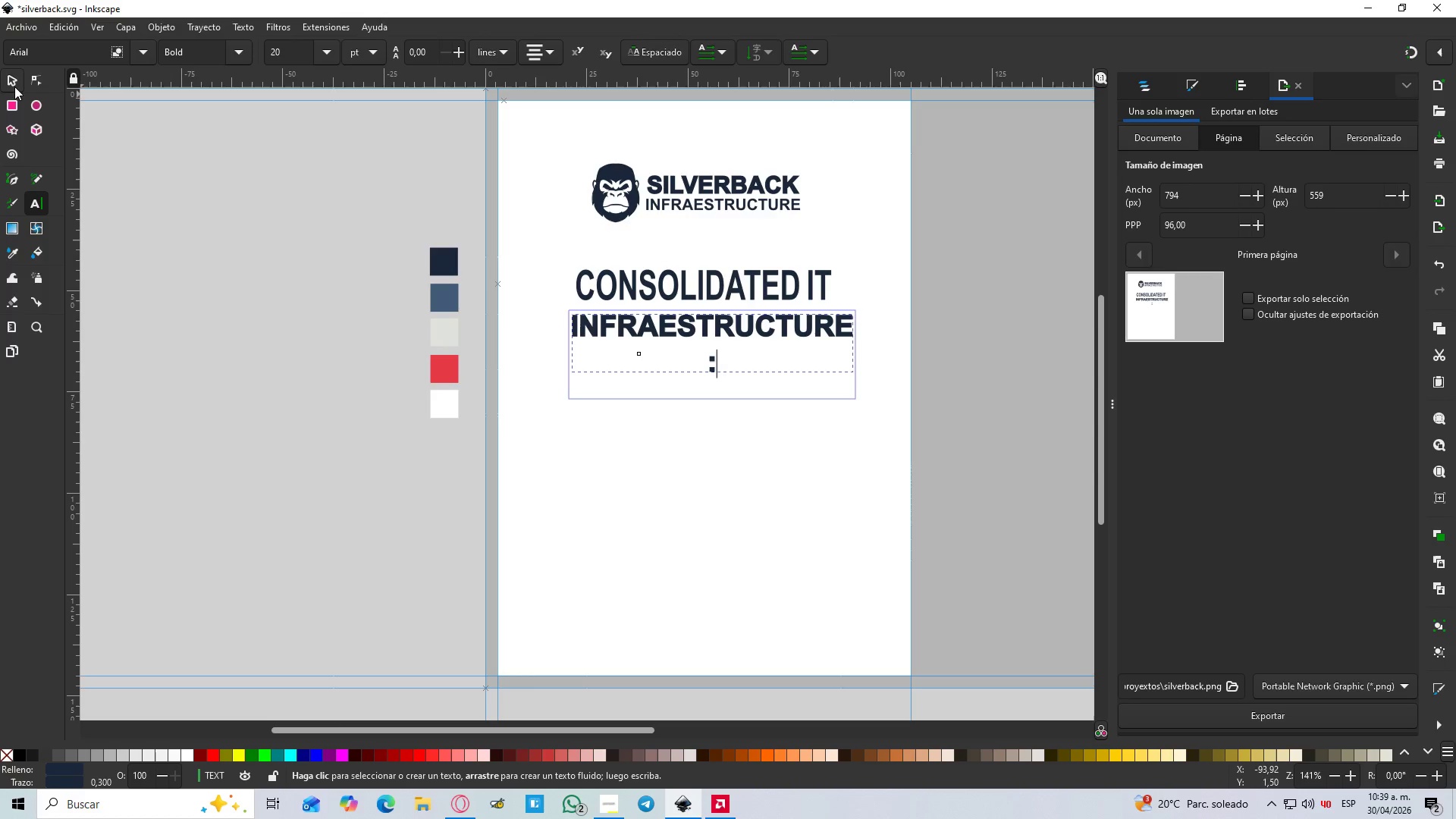 
wait(6.92)
 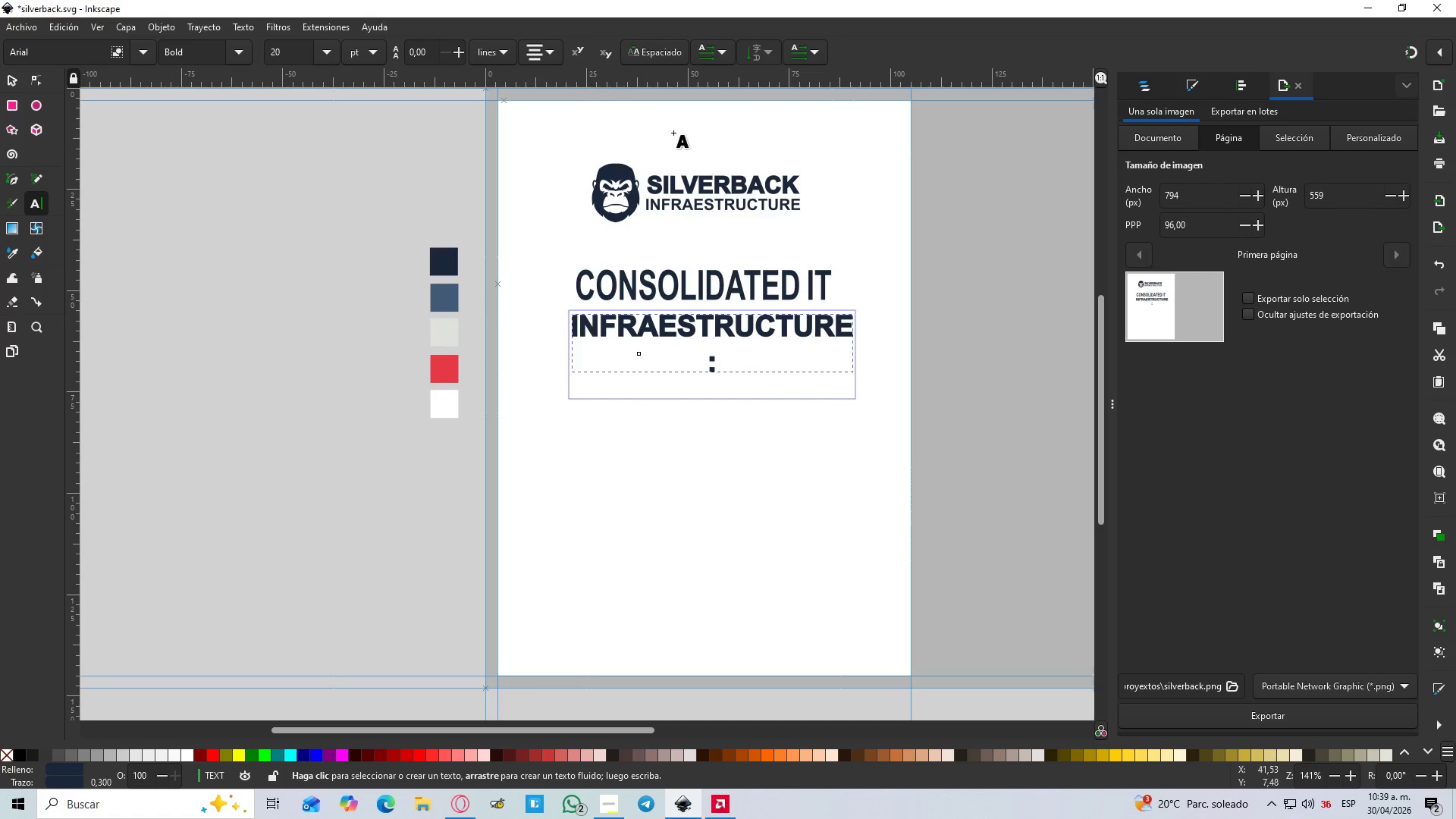 
left_click_drag(start_coordinate=[854, 400], to_coordinate=[868, 404])
 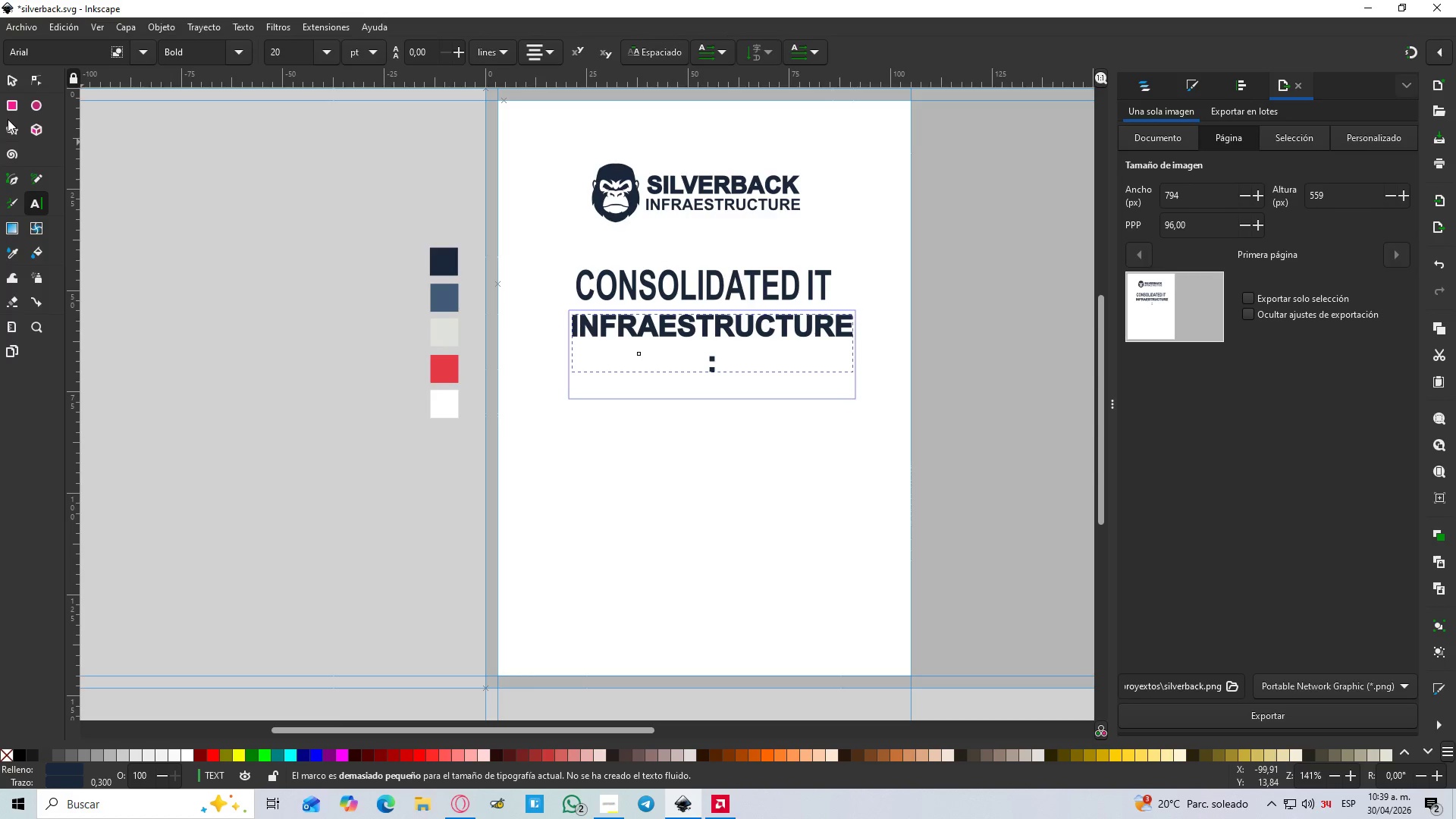 
left_click([11, 77])
 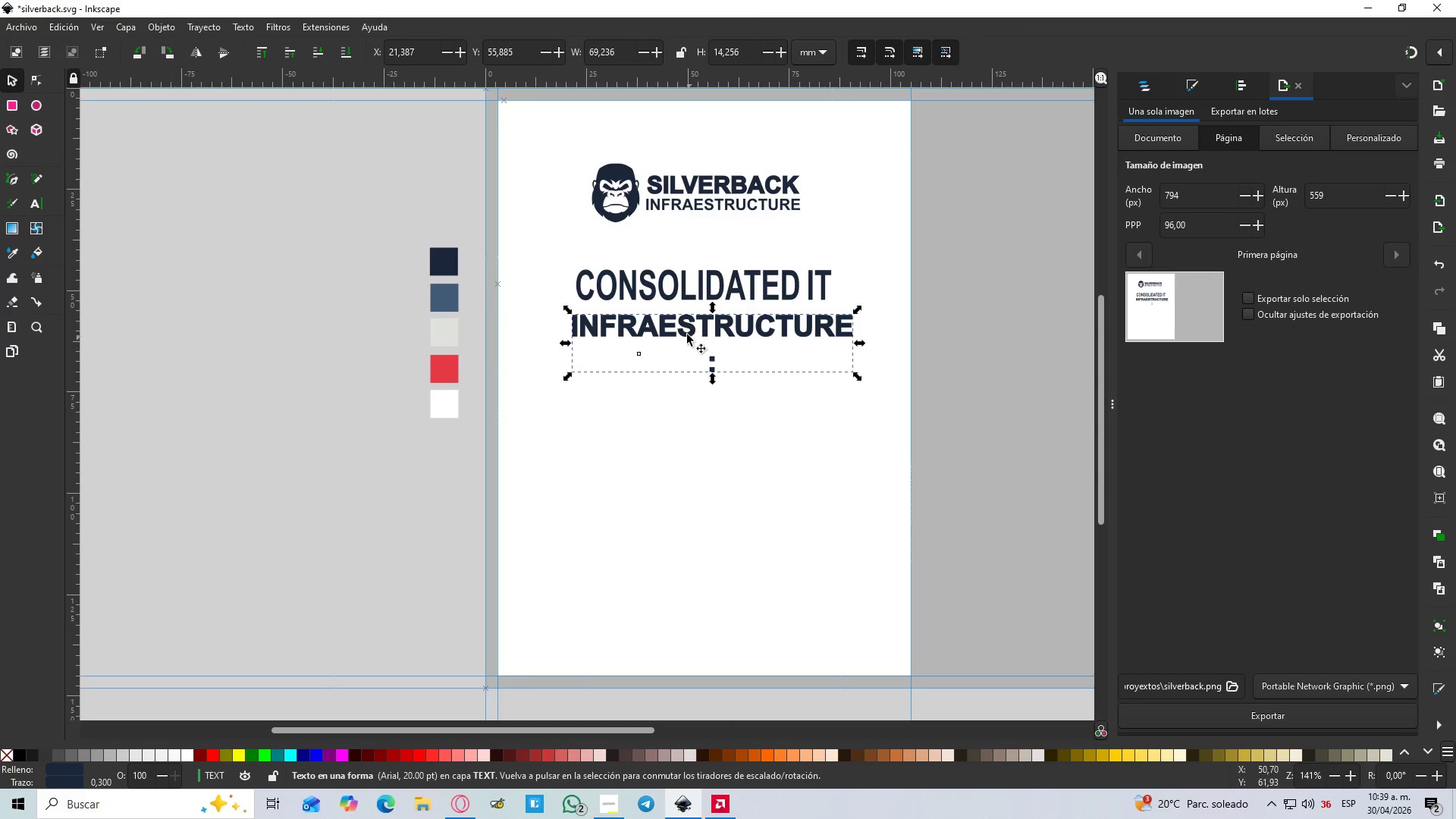 
double_click([685, 332])
 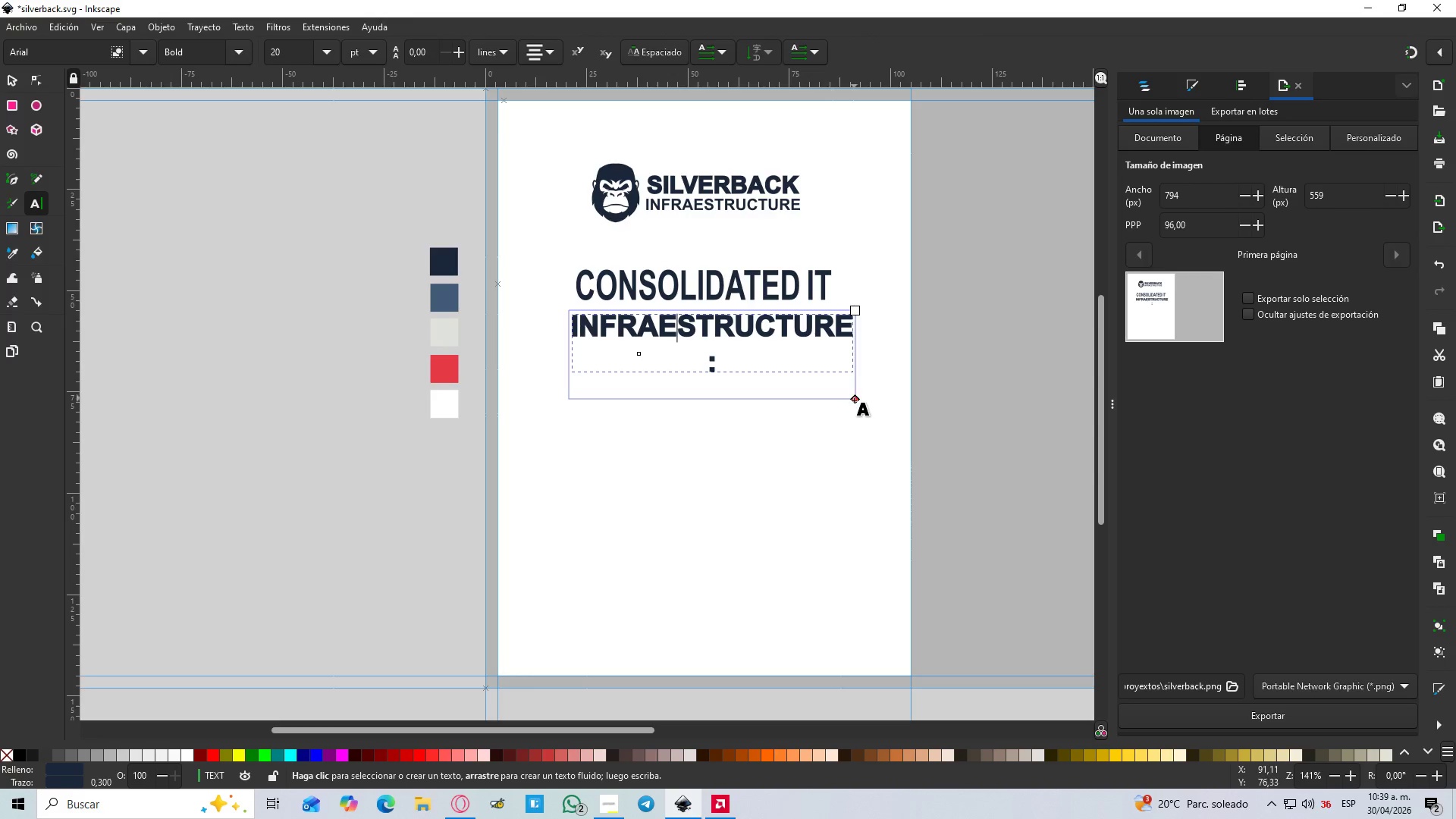 
left_click_drag(start_coordinate=[854, 400], to_coordinate=[878, 401])
 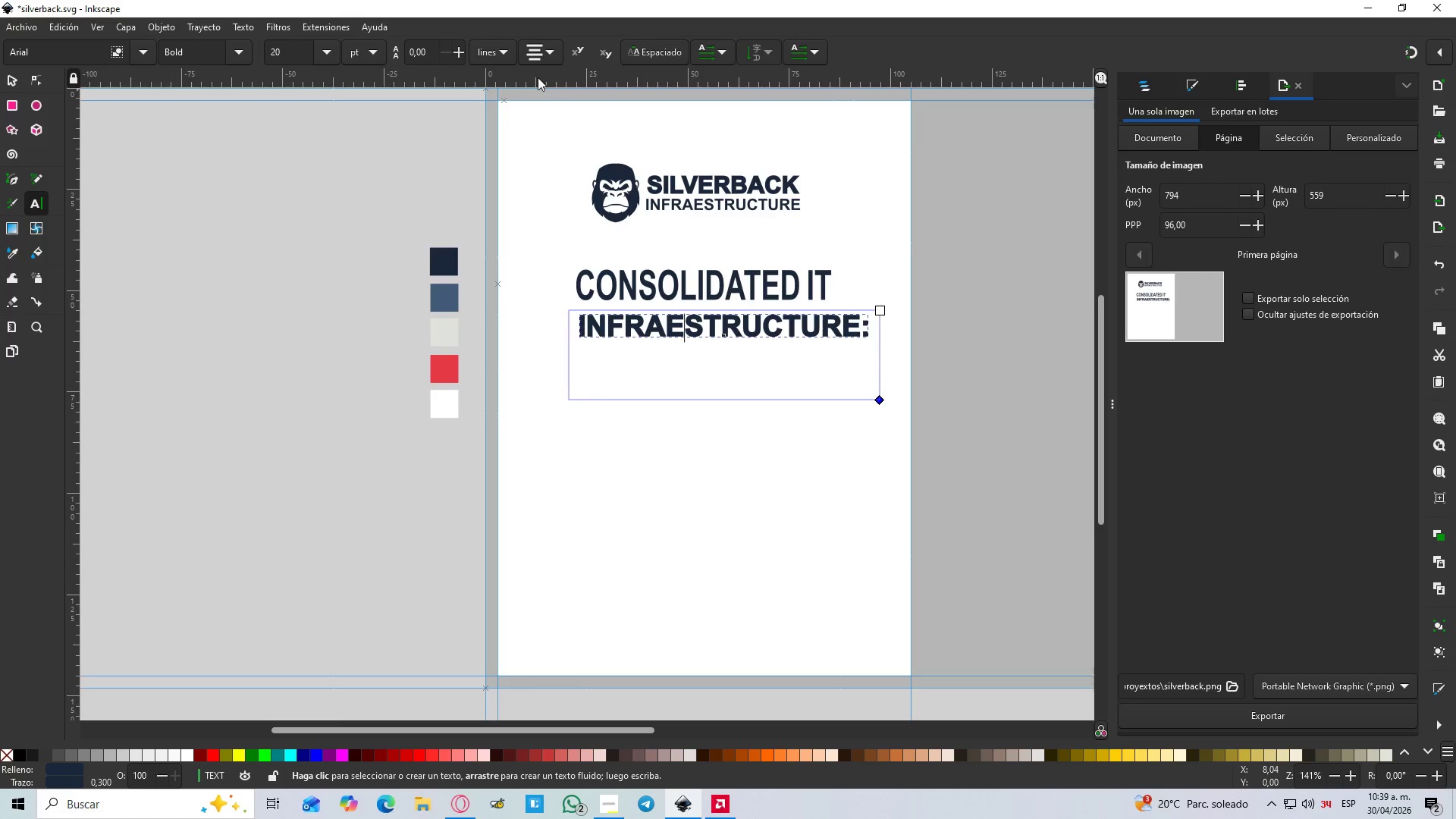 
left_click([11, 77])
 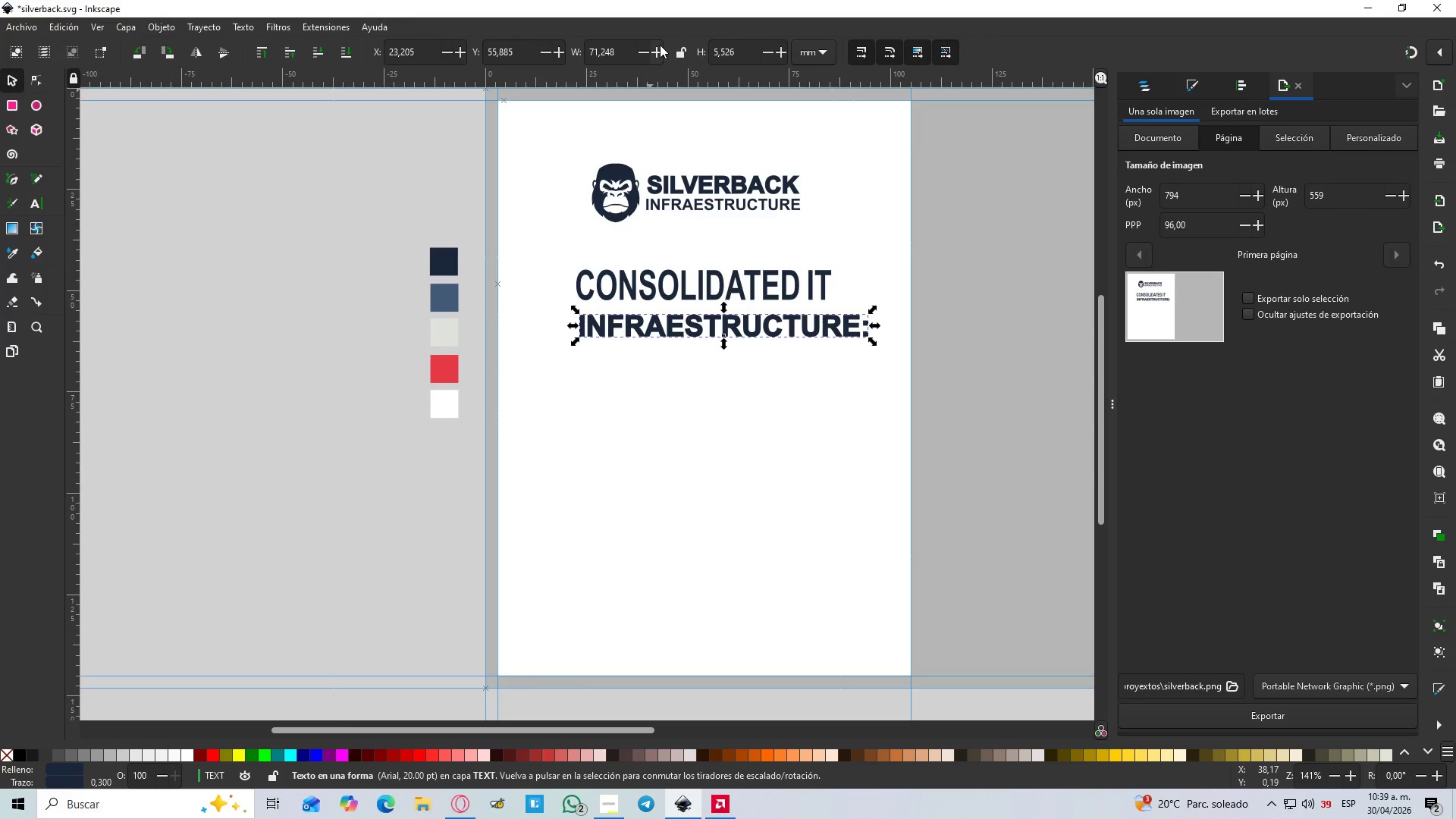 
double_click([658, 51])
 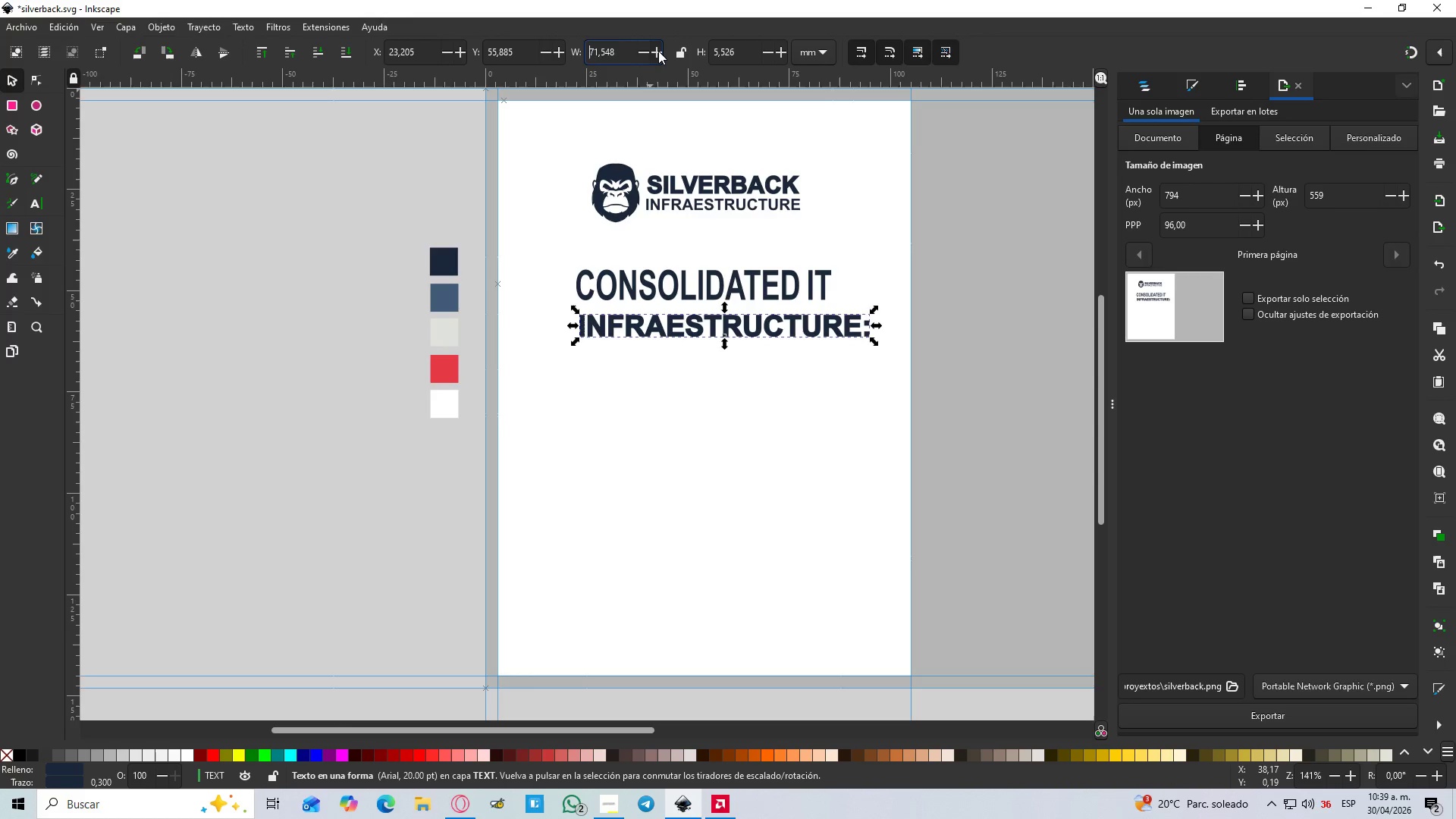 
triple_click([658, 51])
 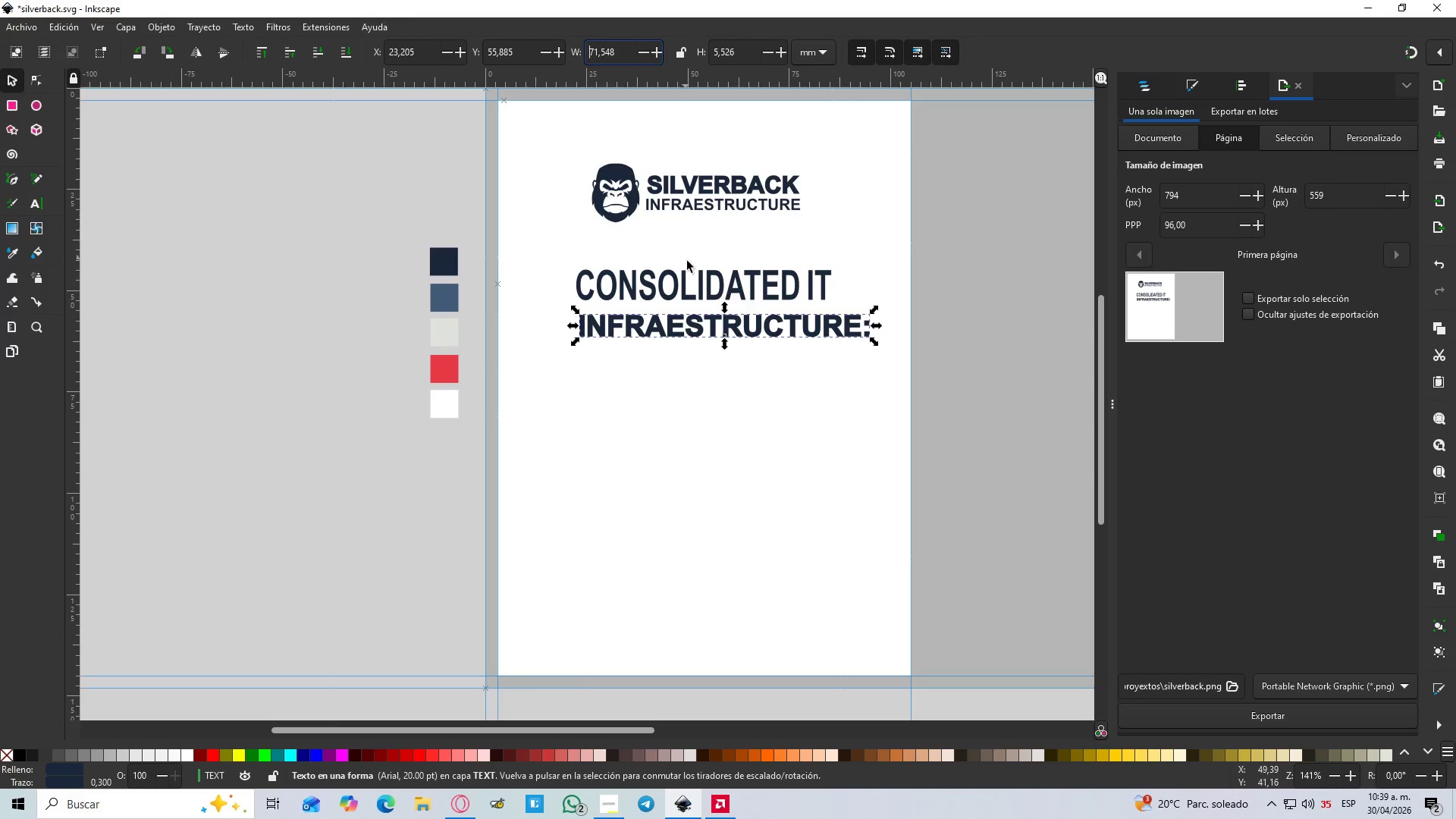 
left_click([691, 270])
 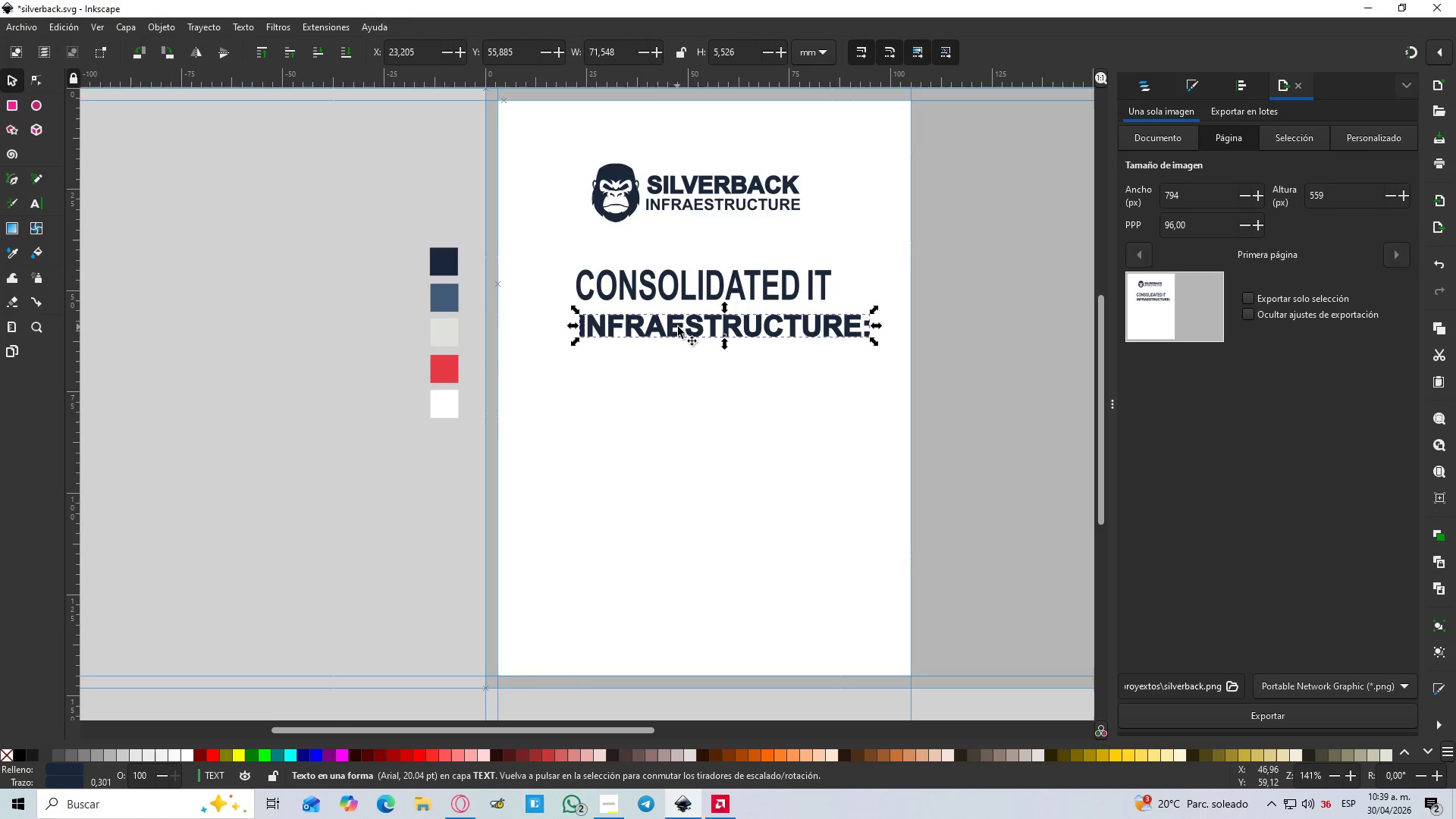 
mouse_move([615, 76])
 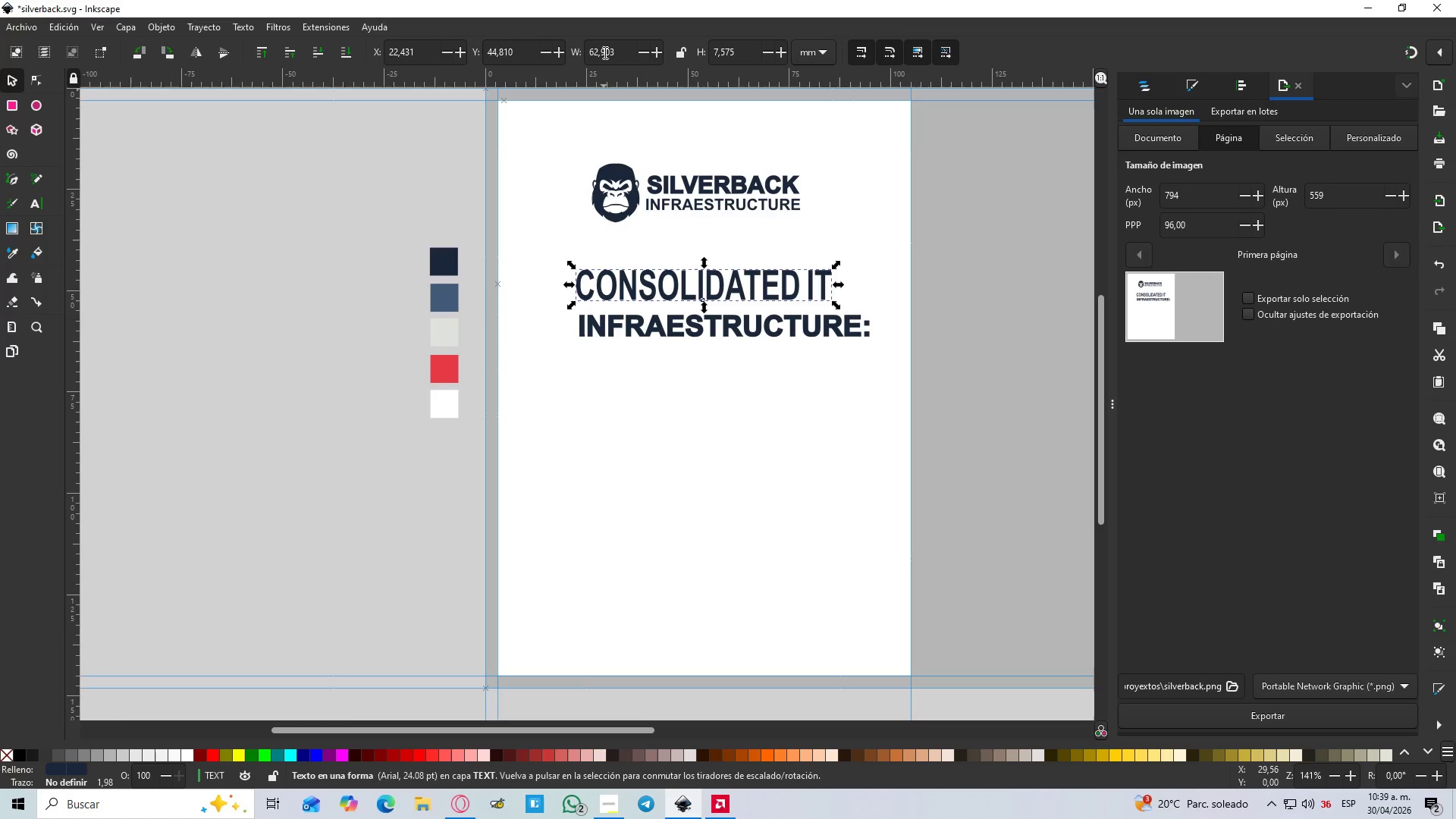 
left_click([666, 333])
 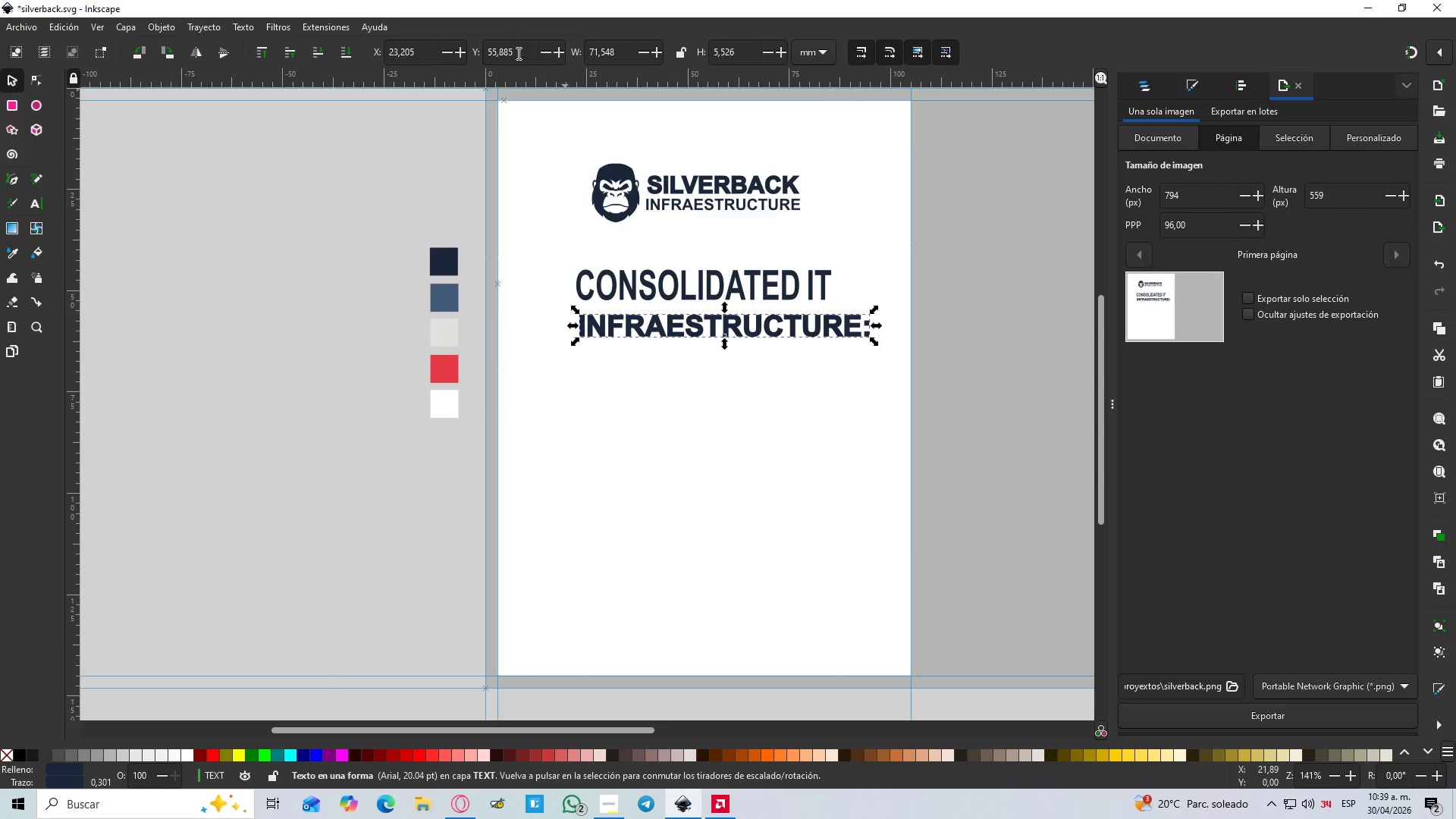 
left_click_drag(start_coordinate=[517, 53], to_coordinate=[460, 50])
 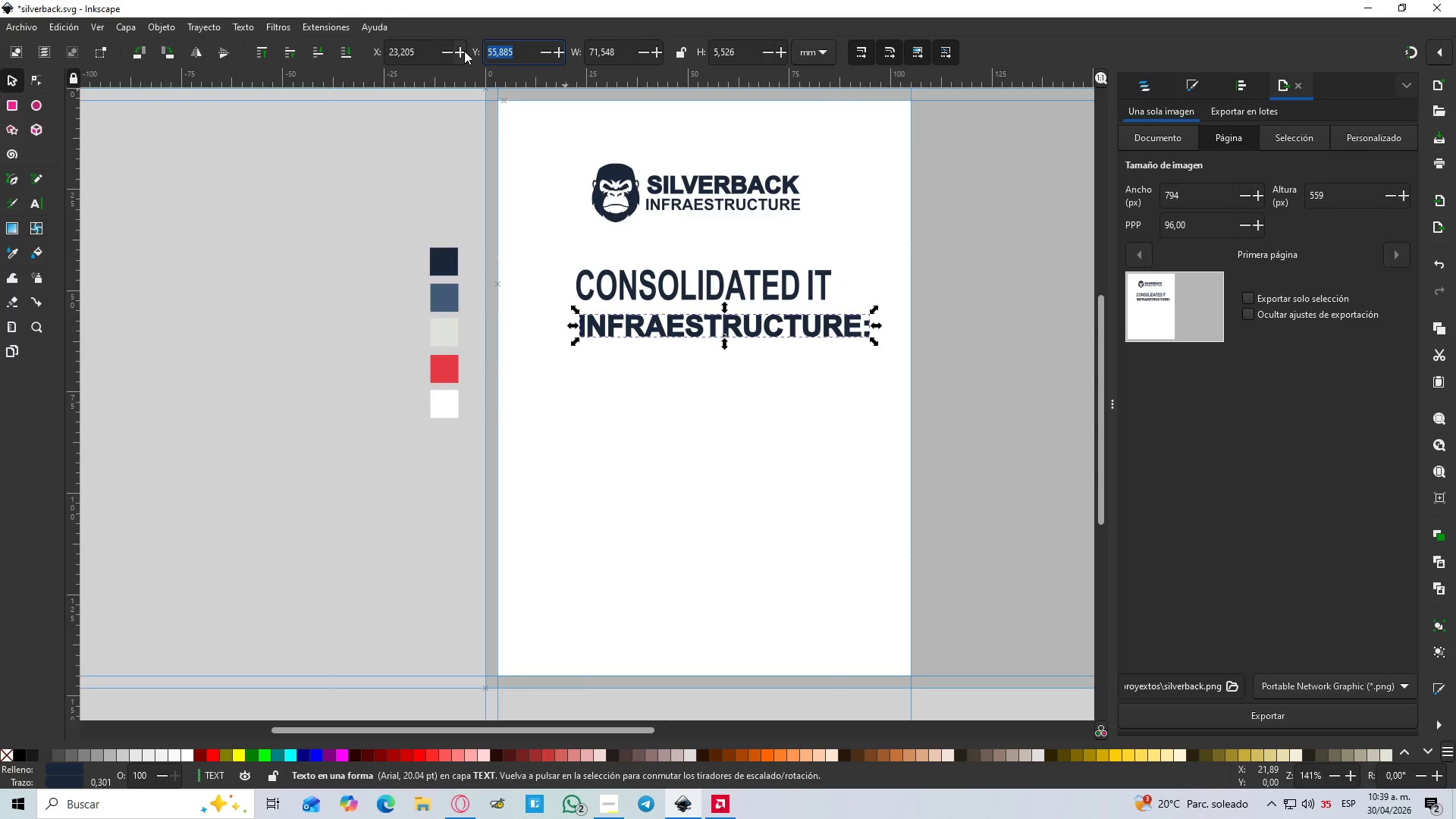 
key(Numpad4)
 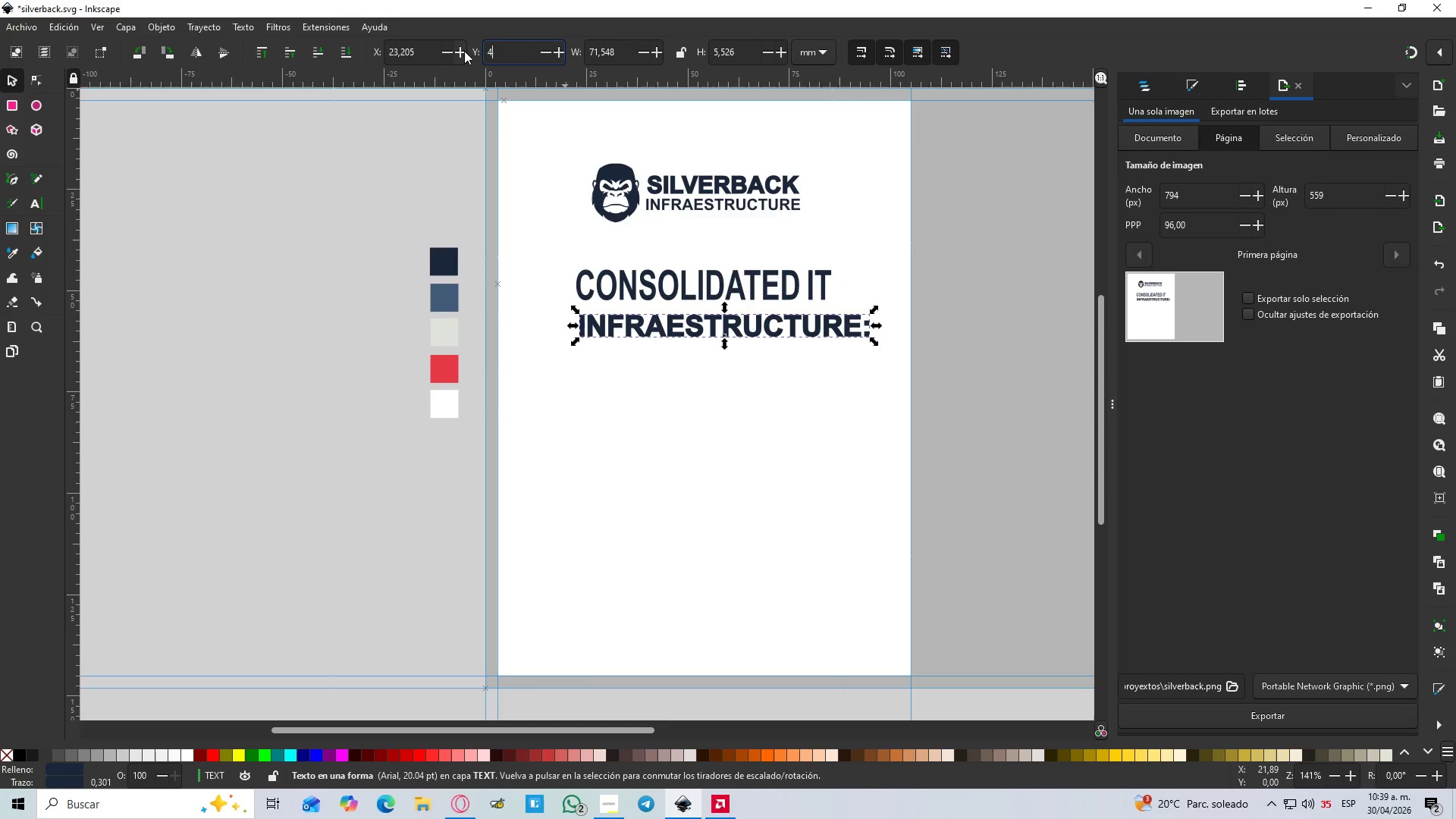 
key(Numpad4)
 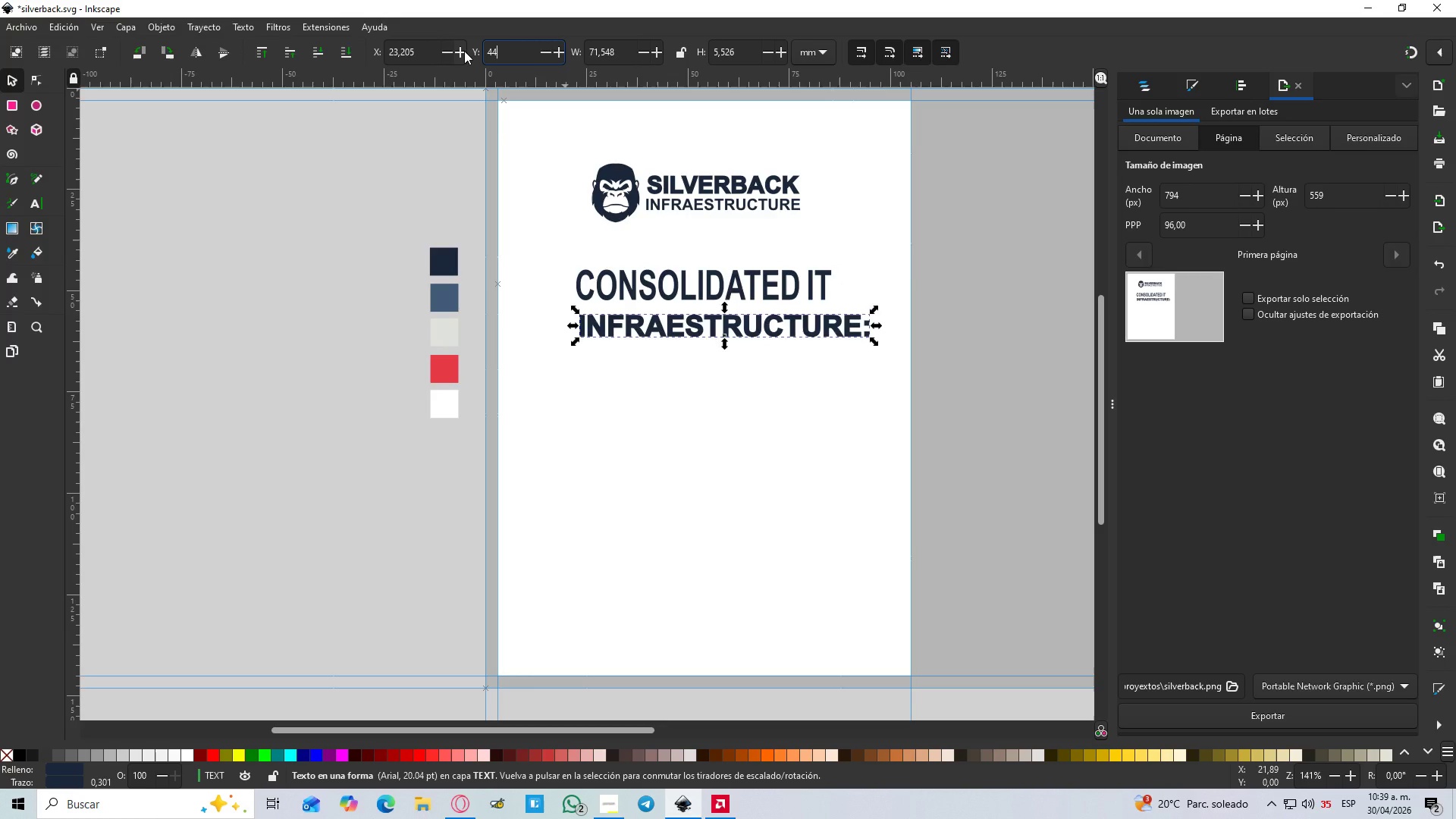 
key(Enter)
 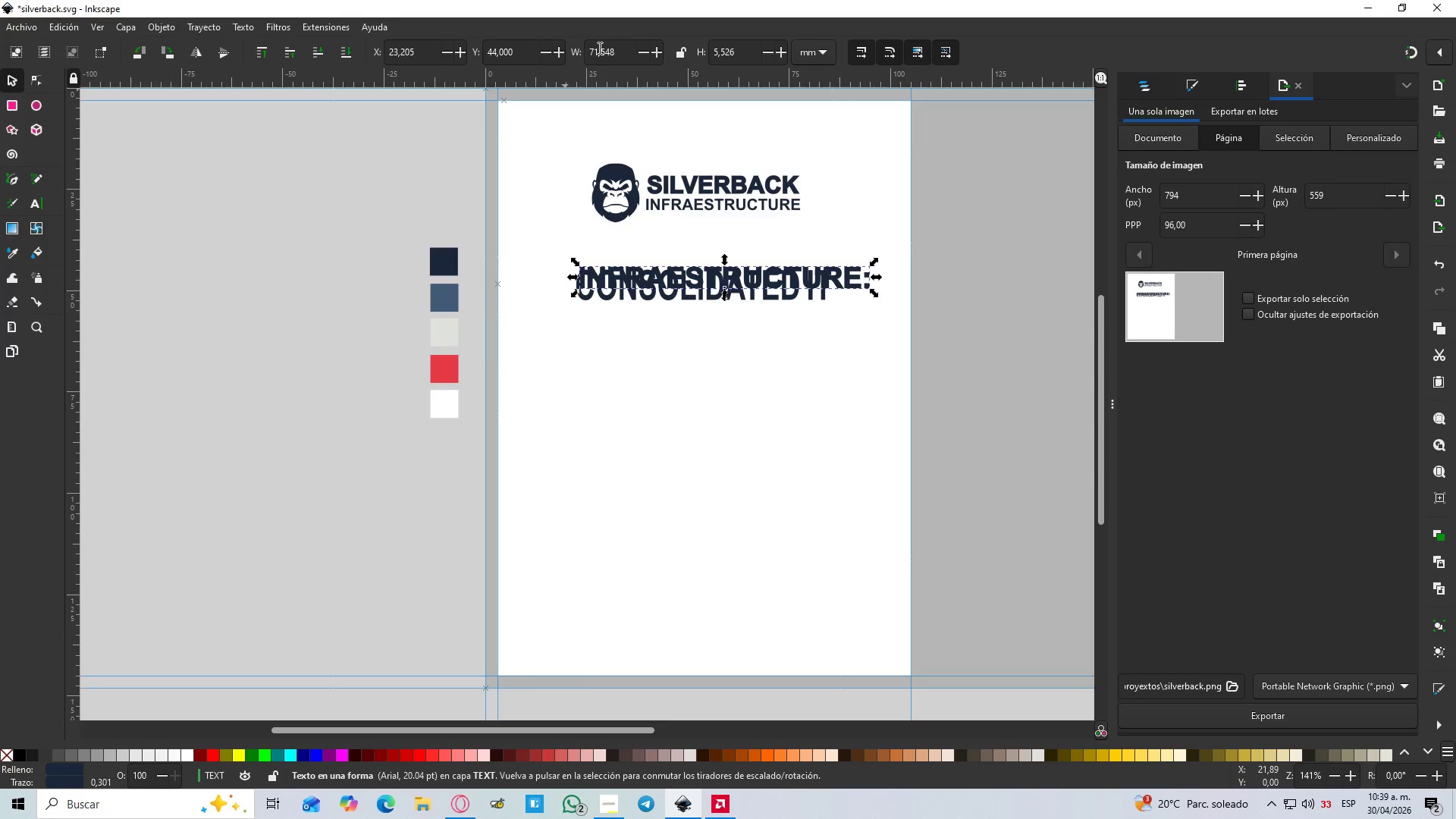 
left_click_drag(start_coordinate=[626, 51], to_coordinate=[576, 50])
 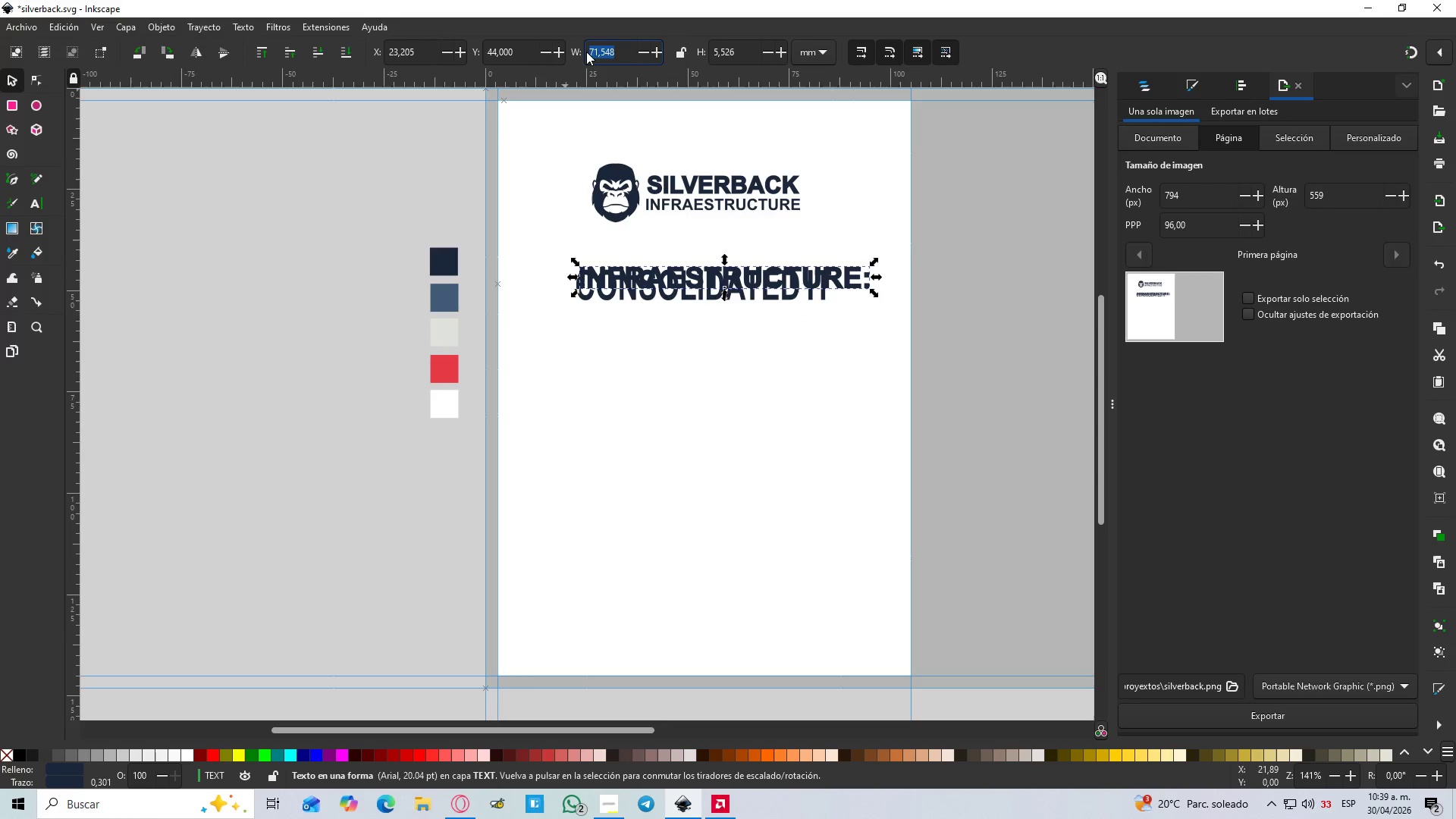 
mouse_move([619, 74])
 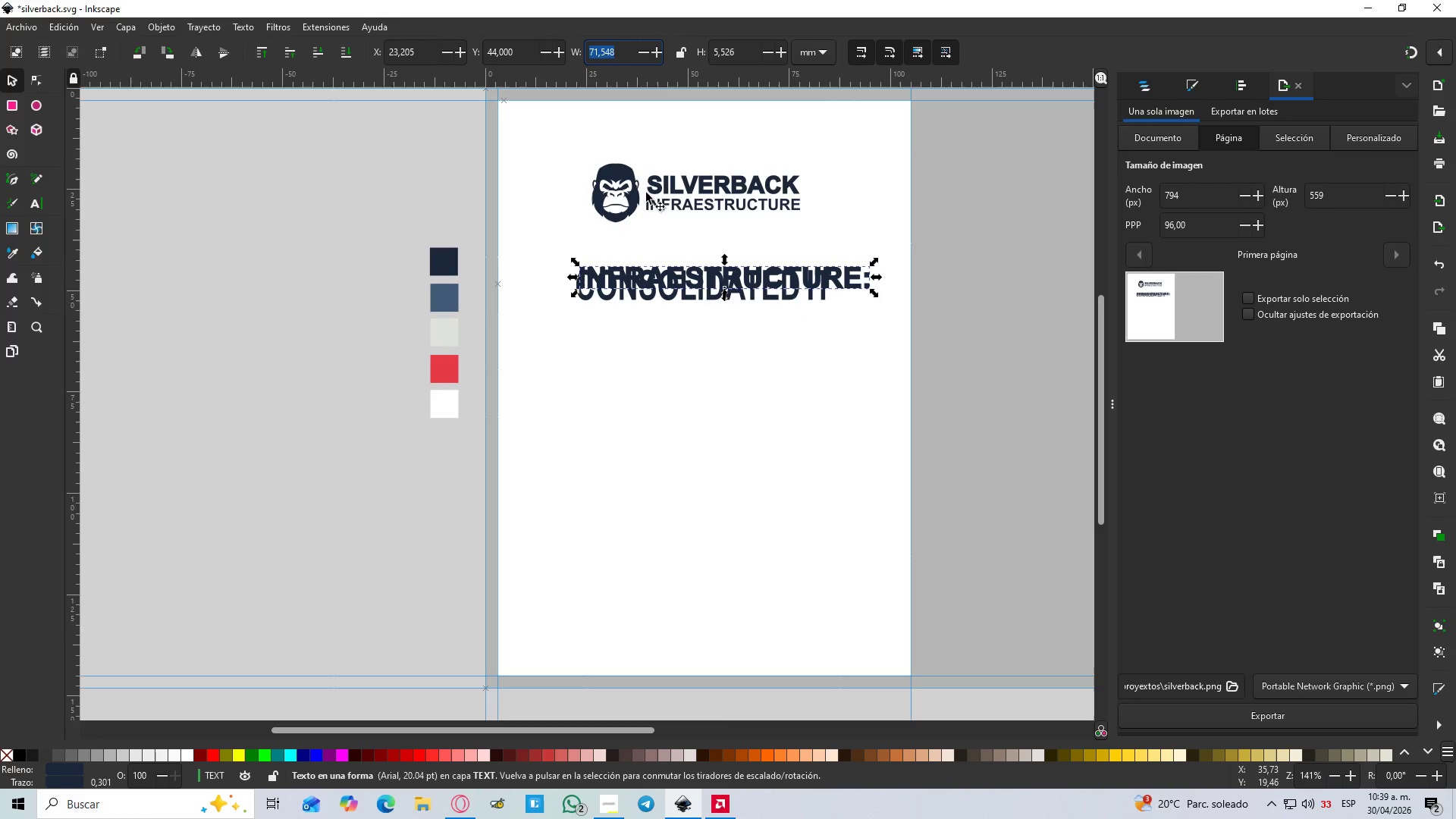 
key(Control+Z)
 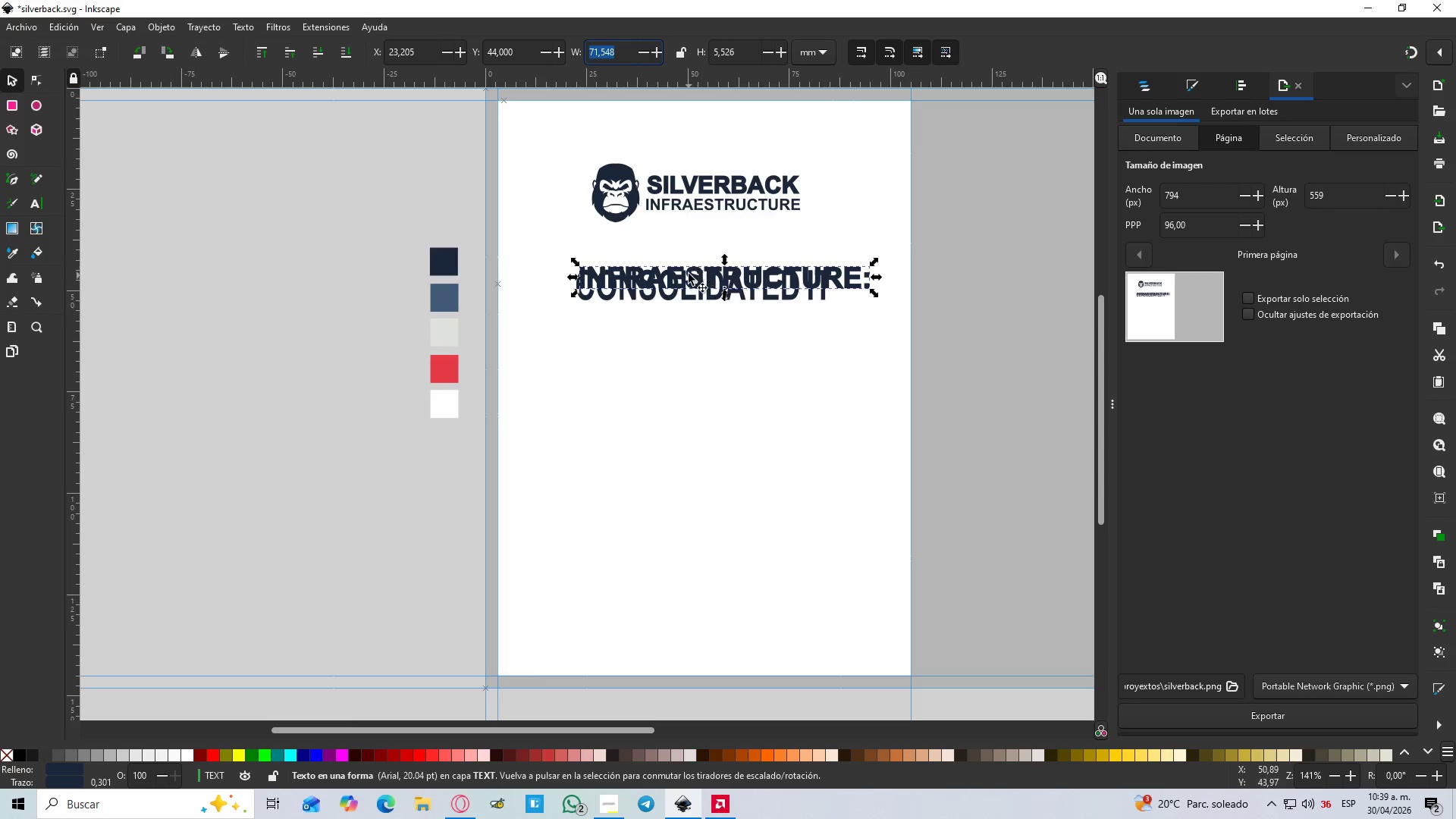 
key(Control+Z)
 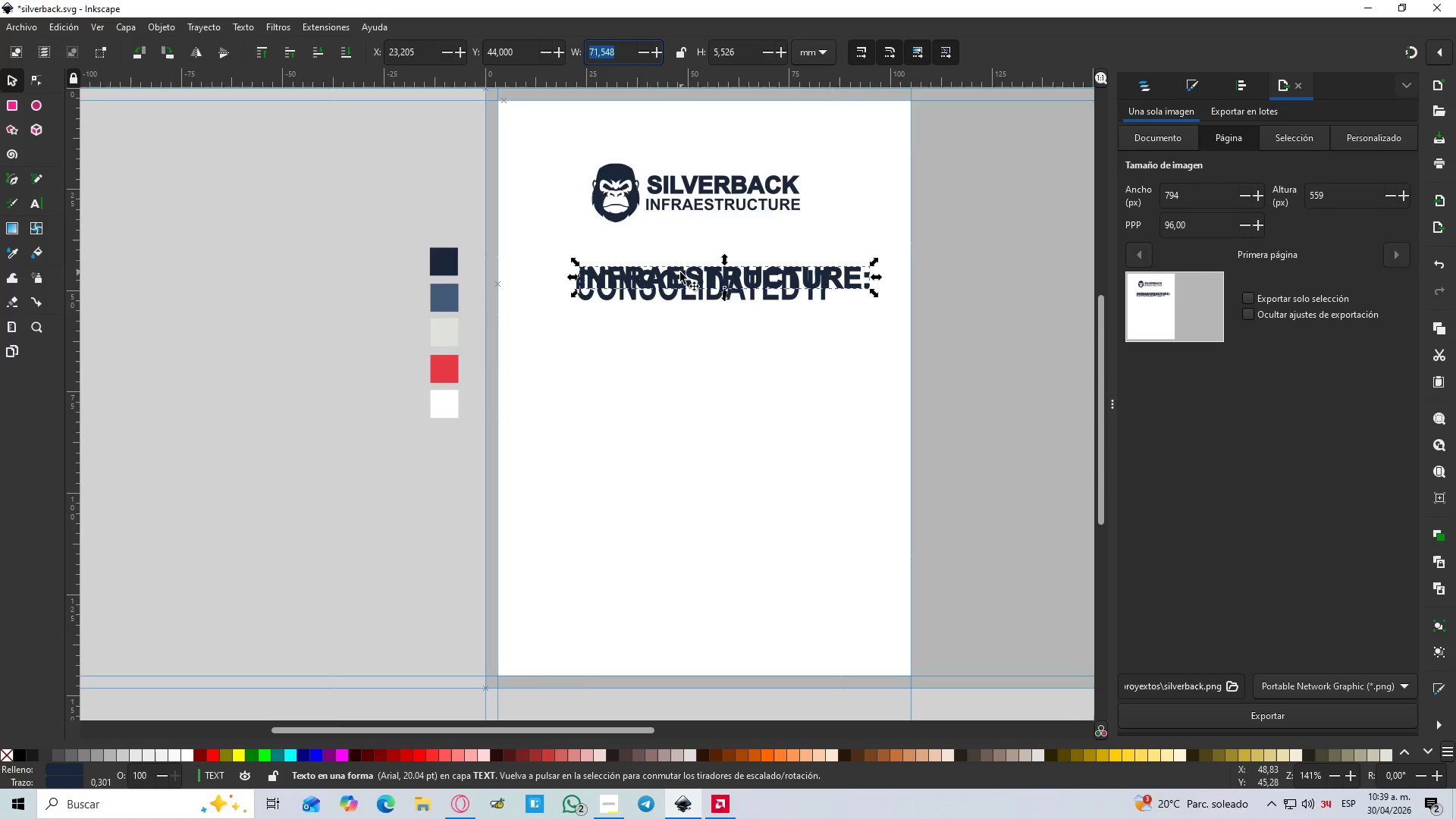 
key(Control+Z)
 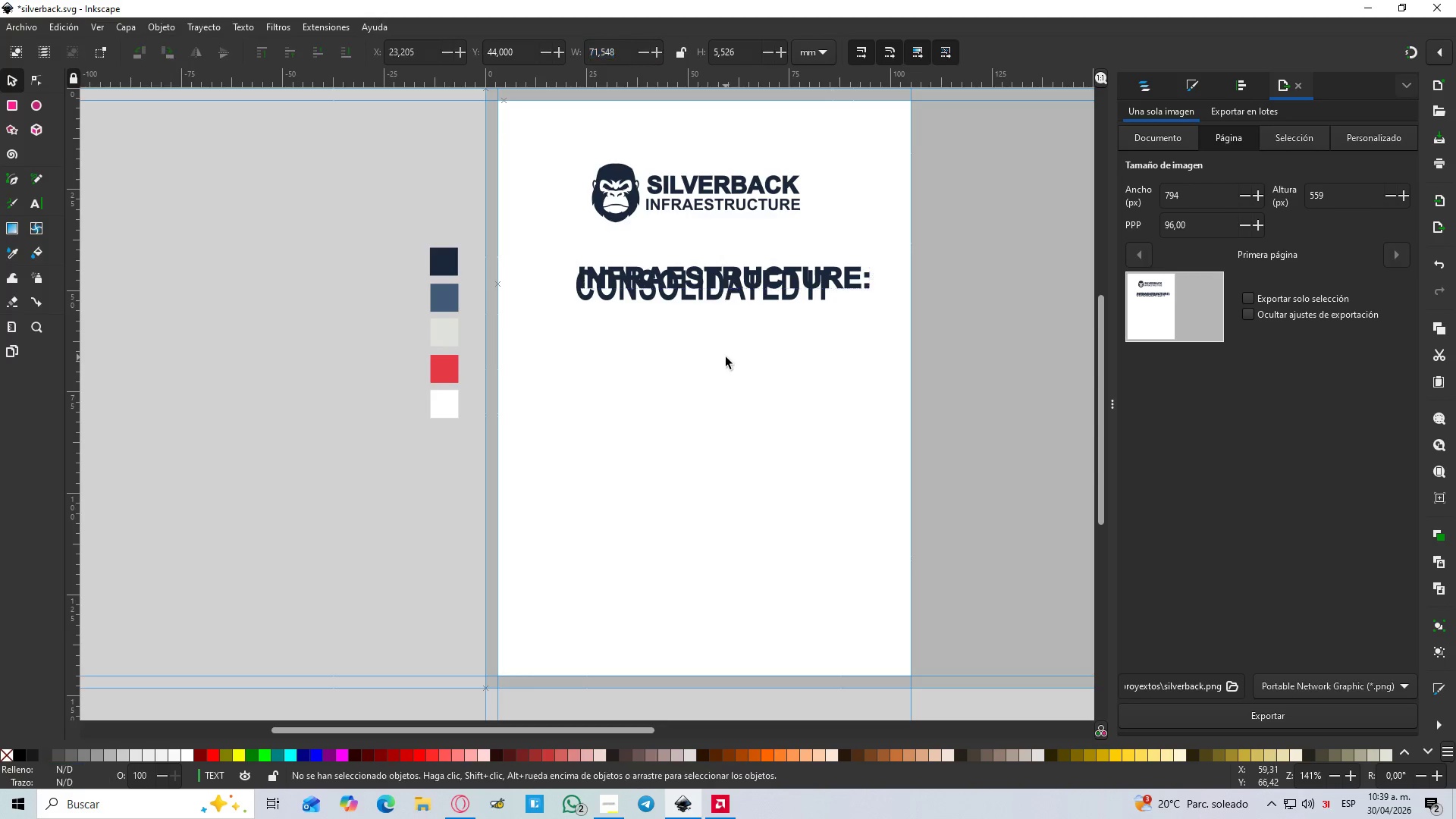 
key(Control+Z)
 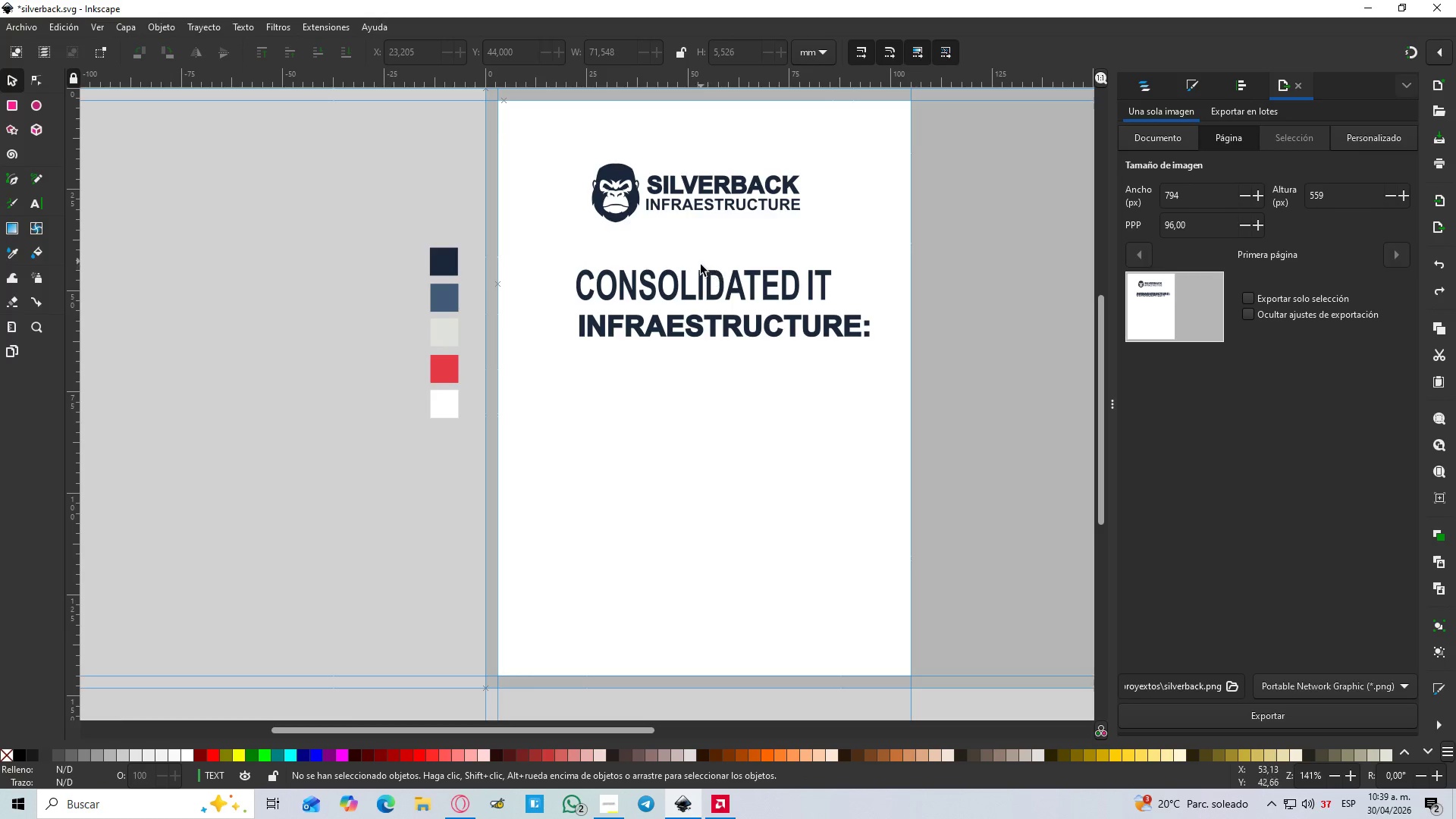 
left_click([695, 270])
 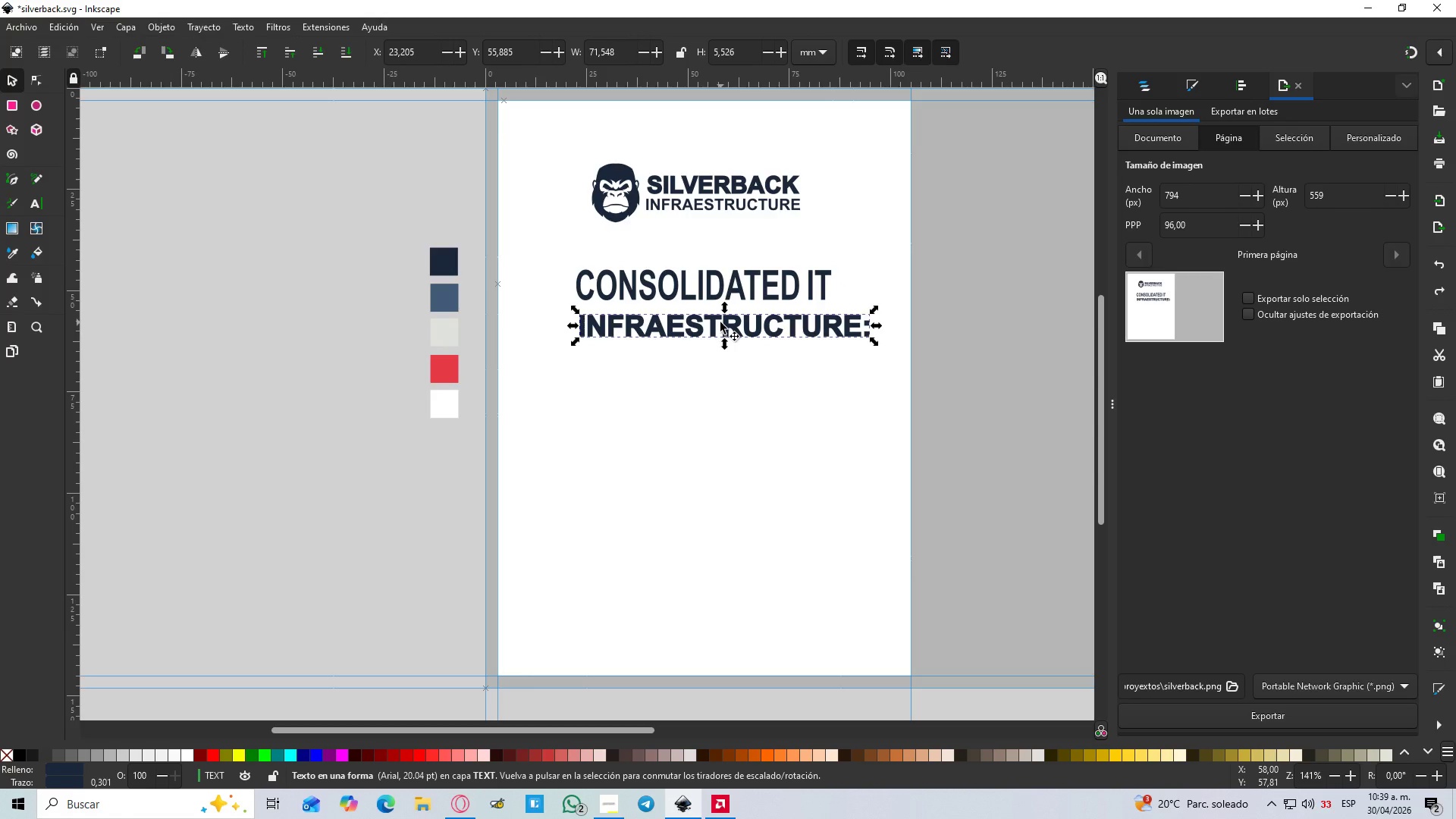 
left_click_drag(start_coordinate=[742, 46], to_coordinate=[689, 64])
 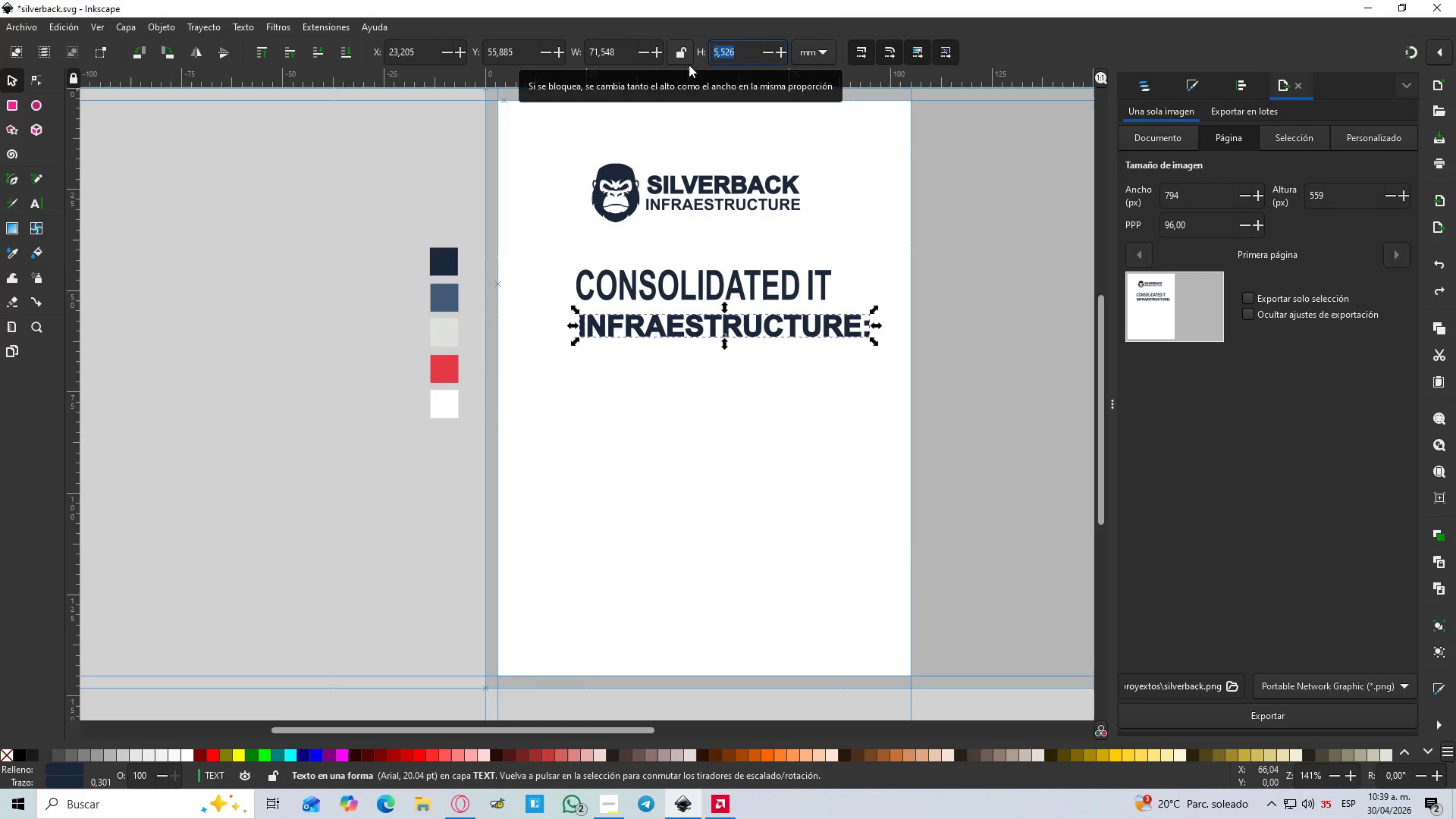 
key(Numpad7)
 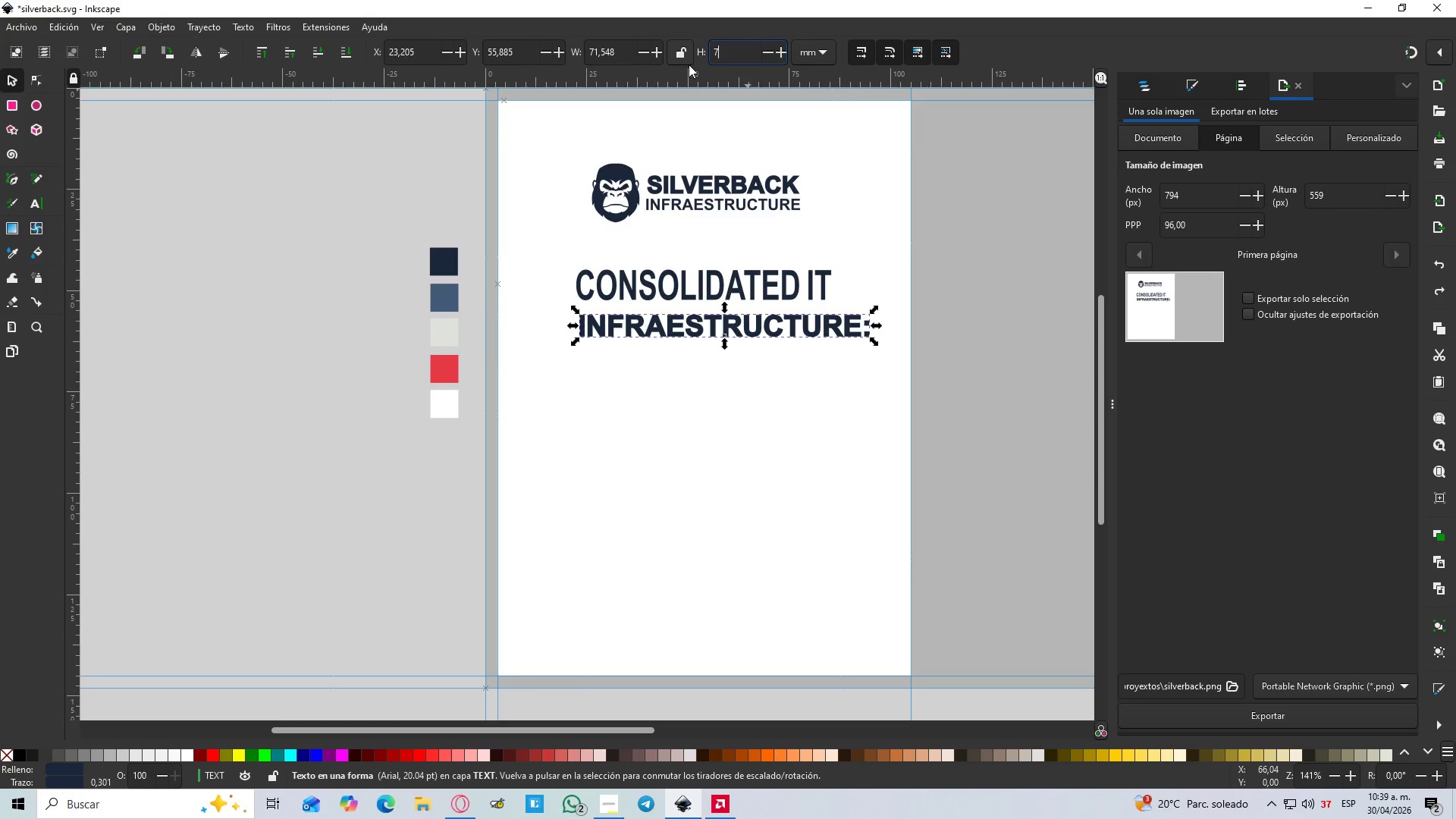 
key(Enter)
 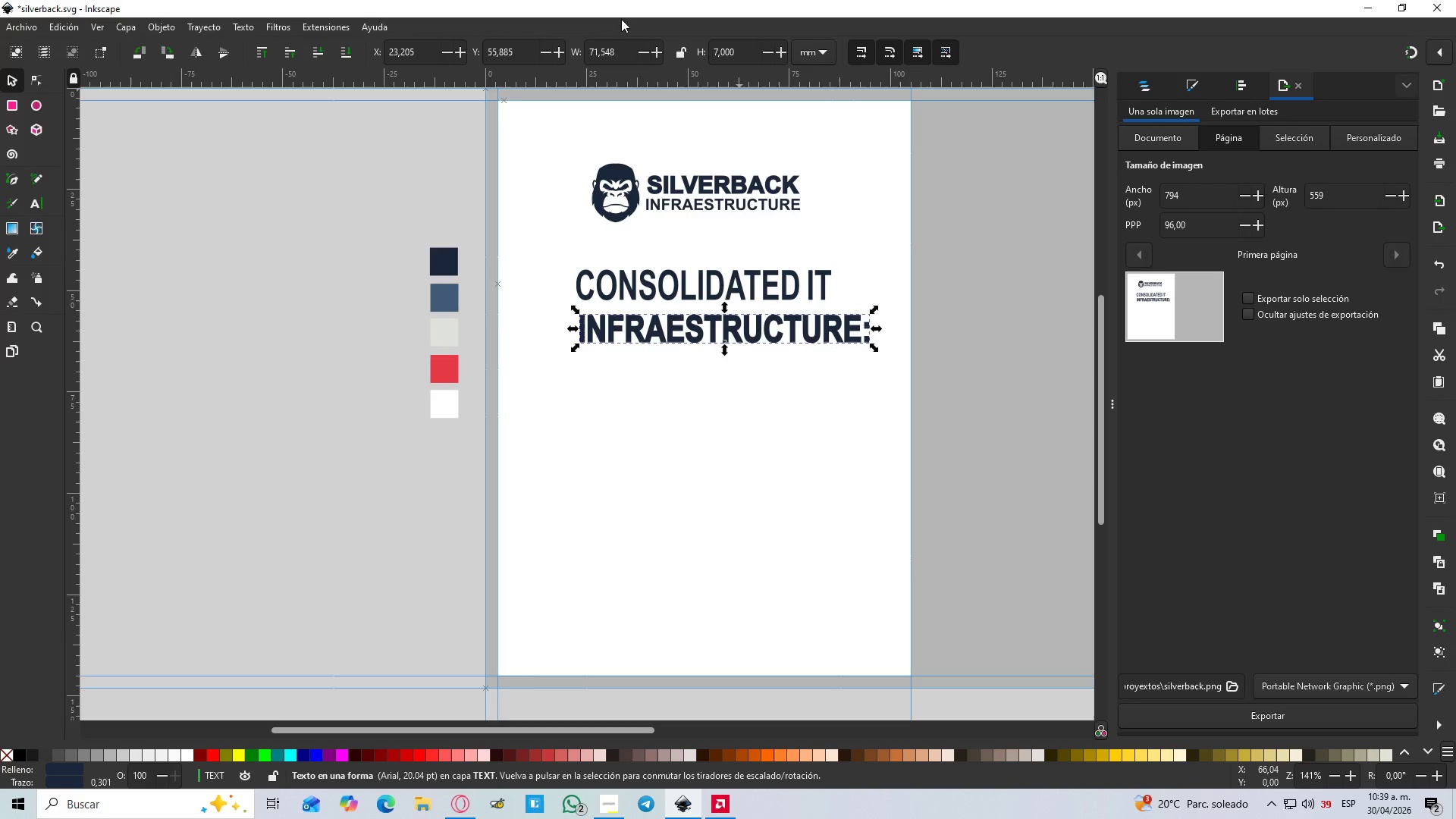 
left_click_drag(start_coordinate=[620, 57], to_coordinate=[547, 55])
 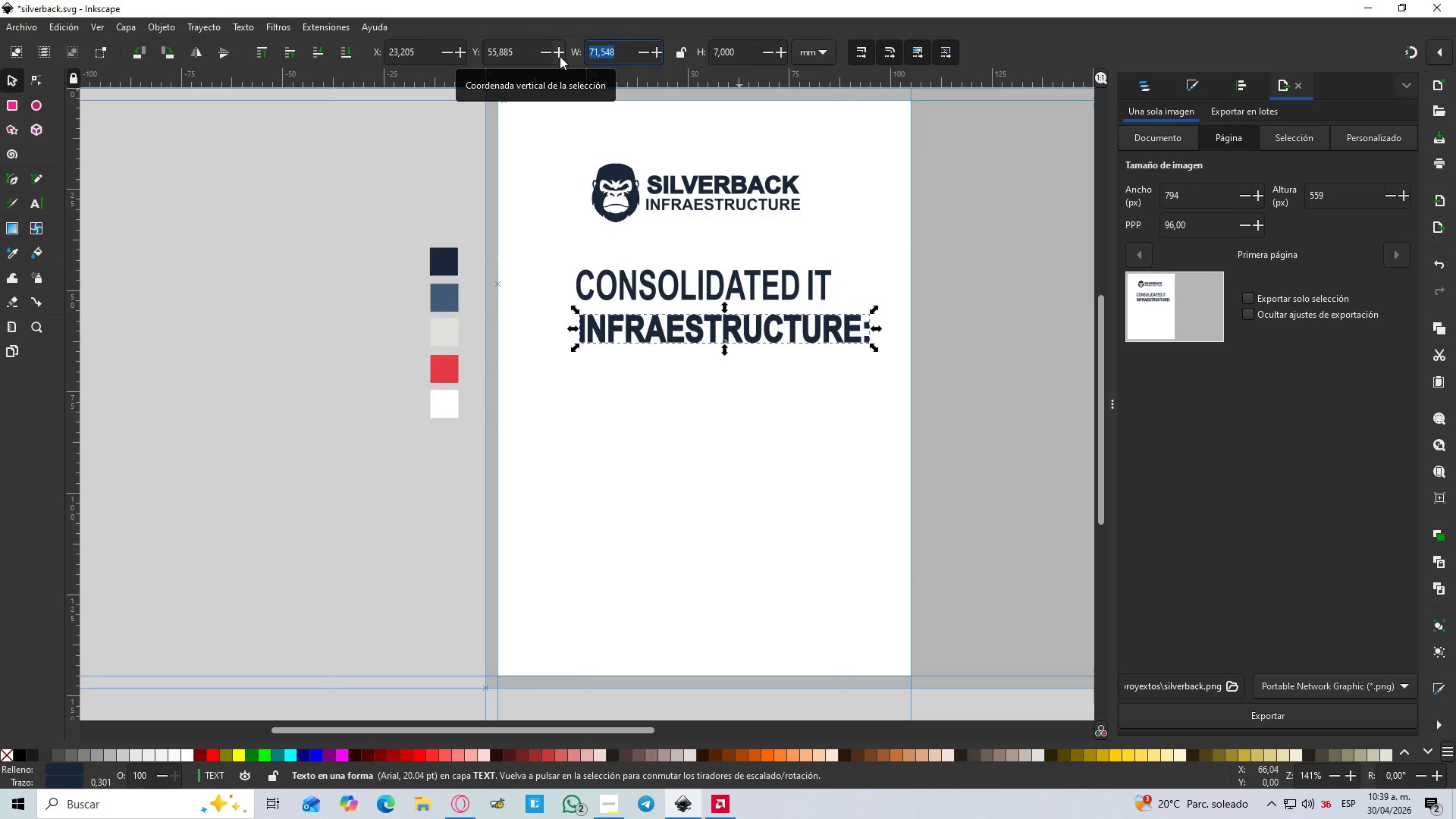 
key(Numpad4)
 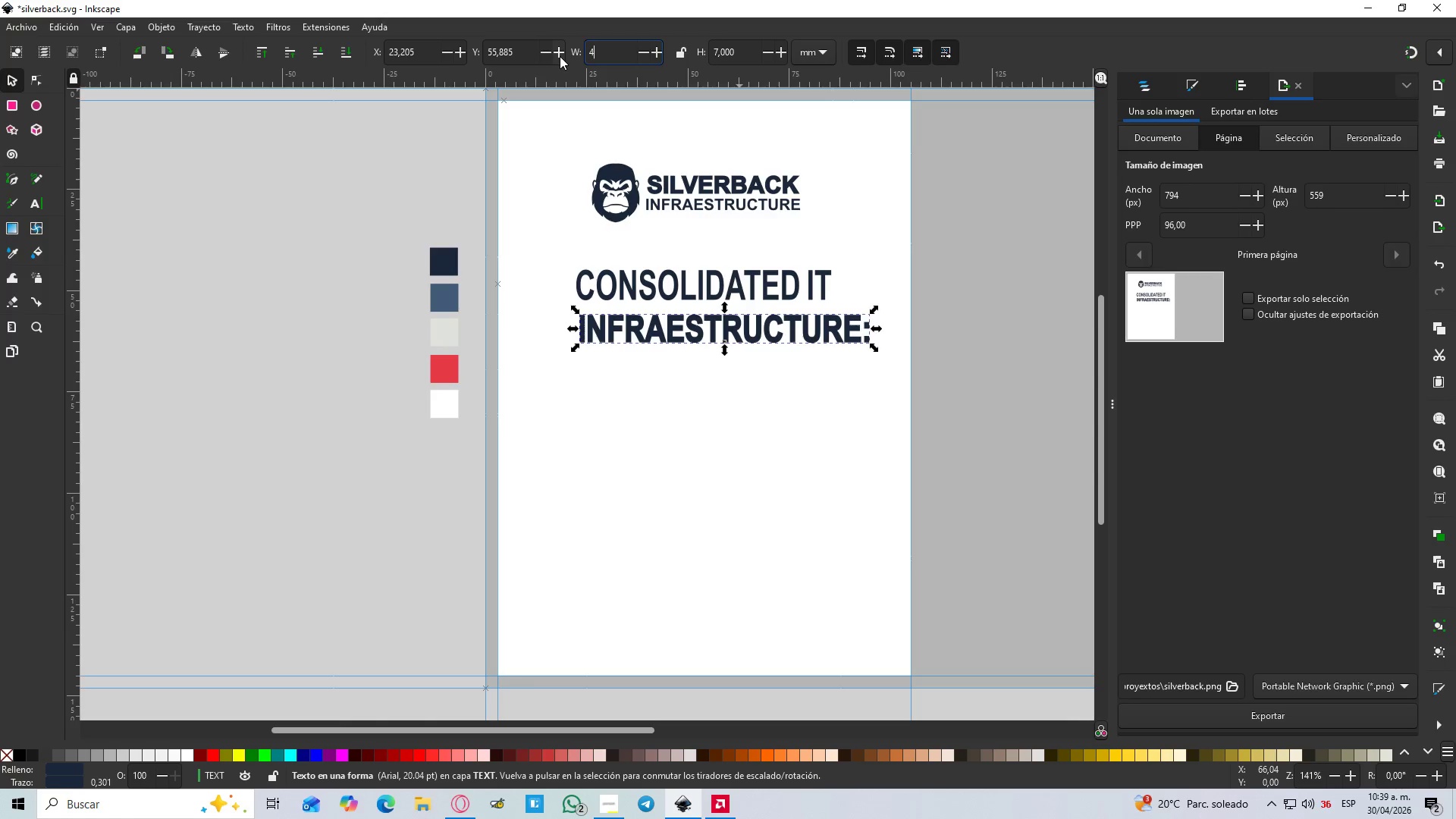 
key(Numpad2)
 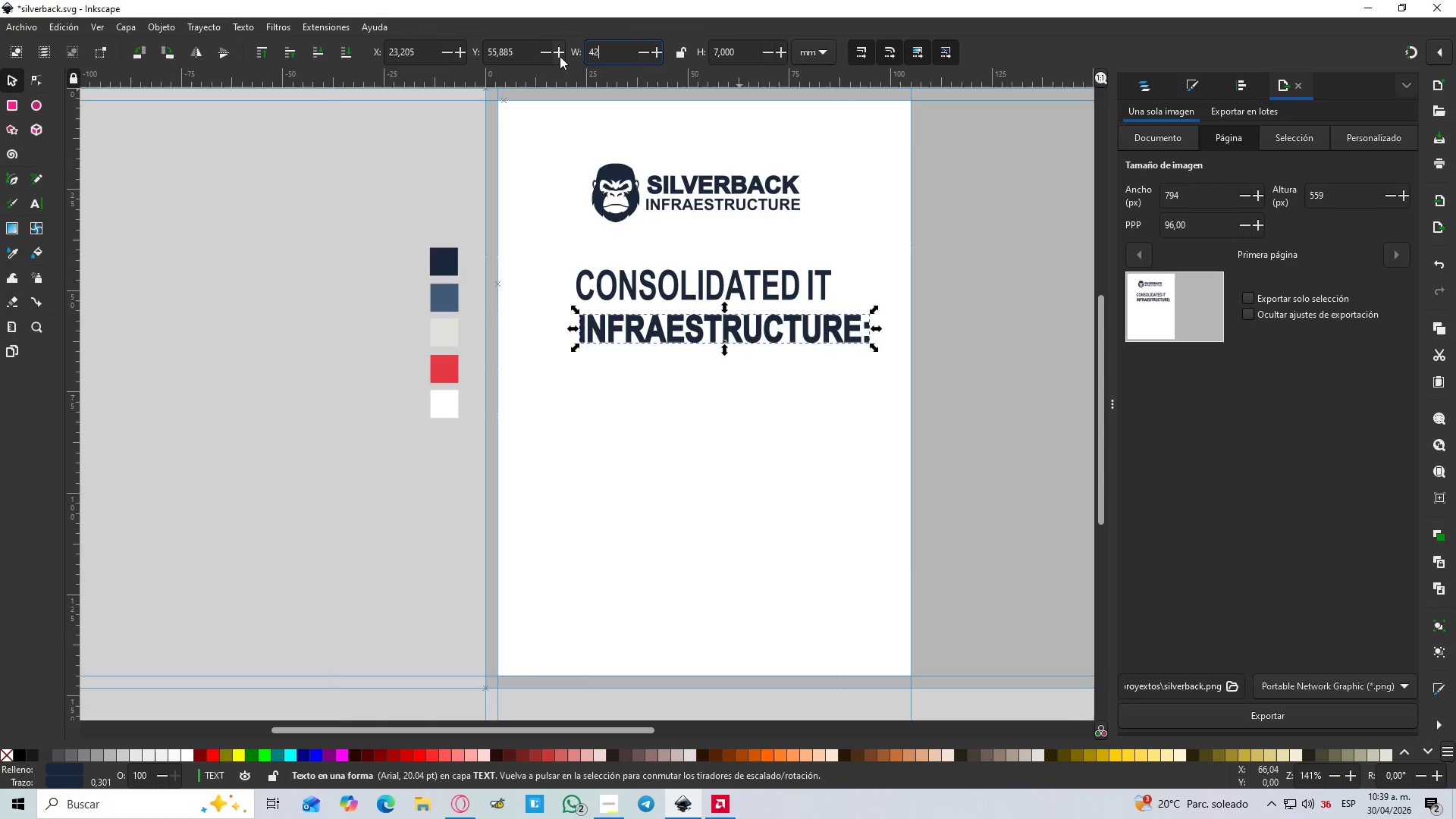 
key(Enter)
 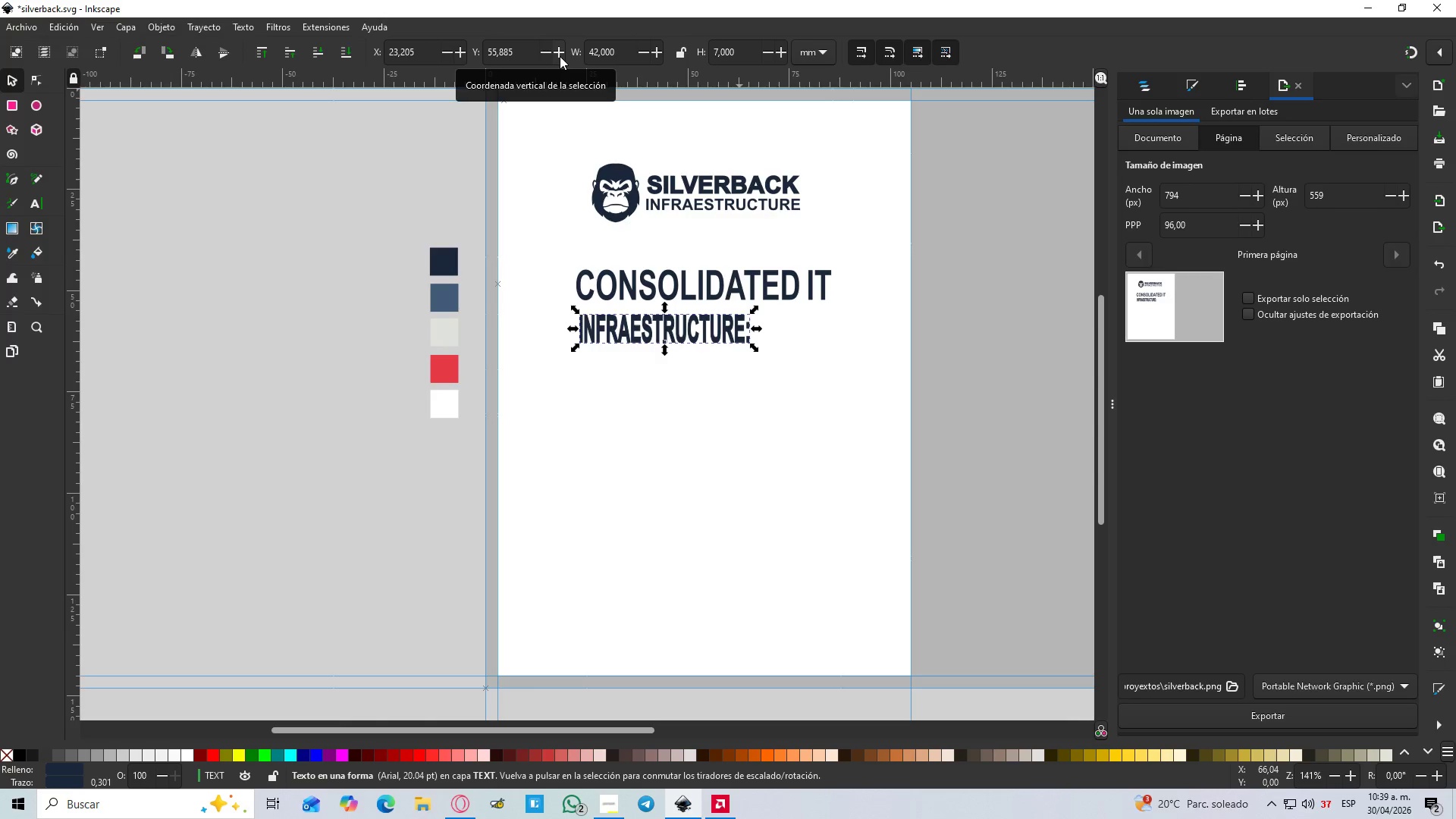 
key(Control+Z)
 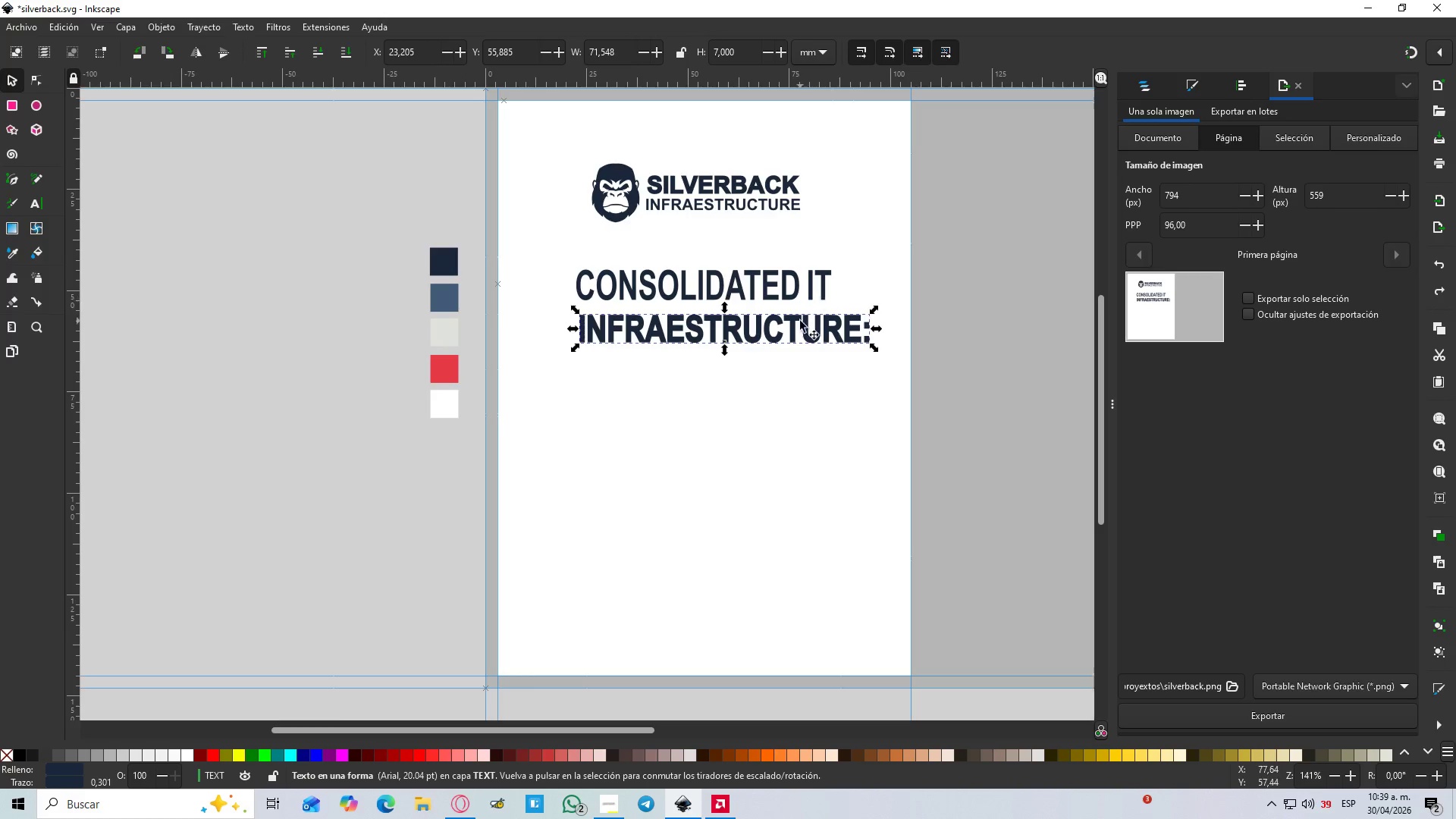 
left_click_drag(start_coordinate=[786, 328], to_coordinate=[764, 323])
 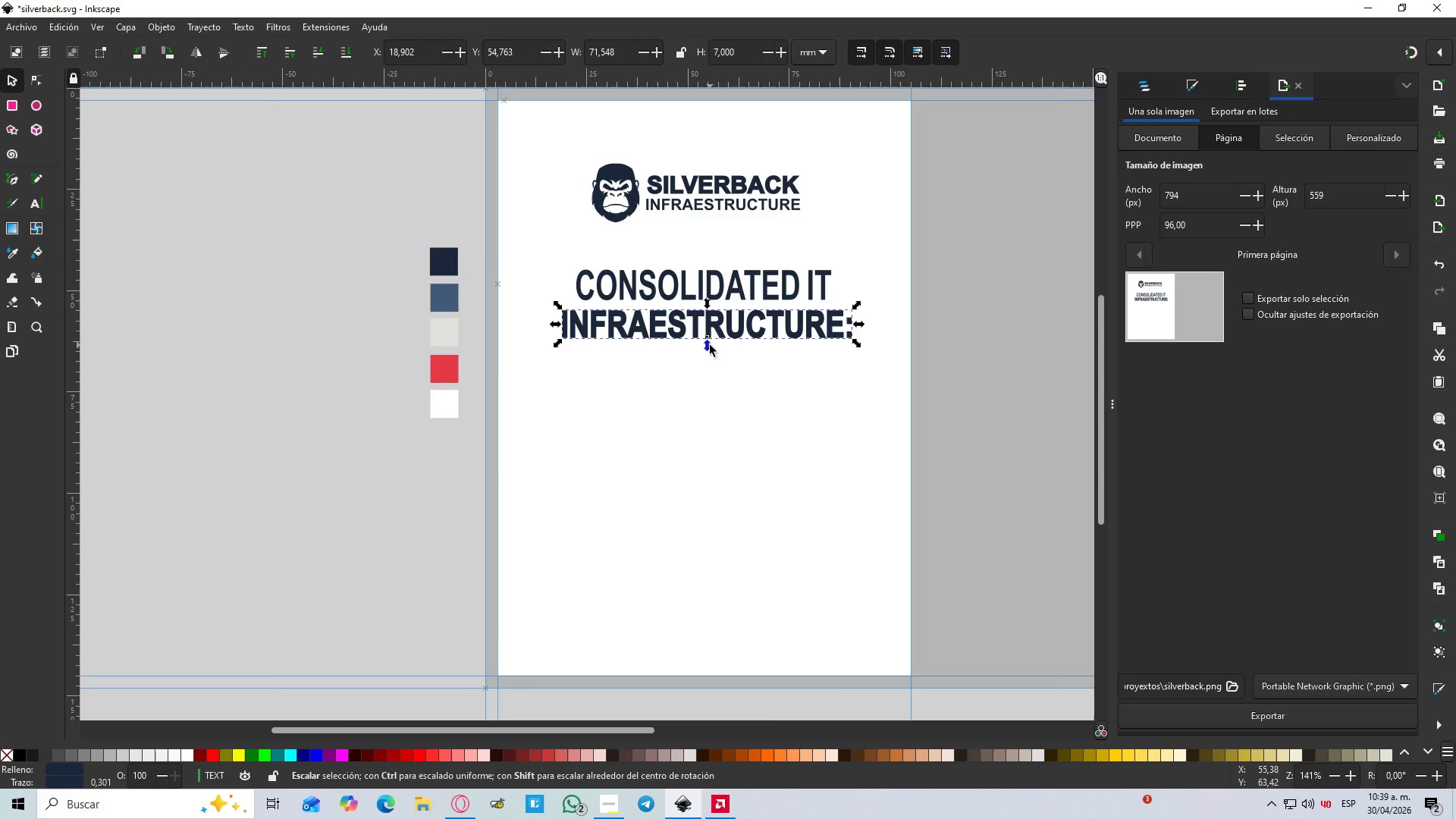 
left_click_drag(start_coordinate=[708, 345], to_coordinate=[704, 355])
 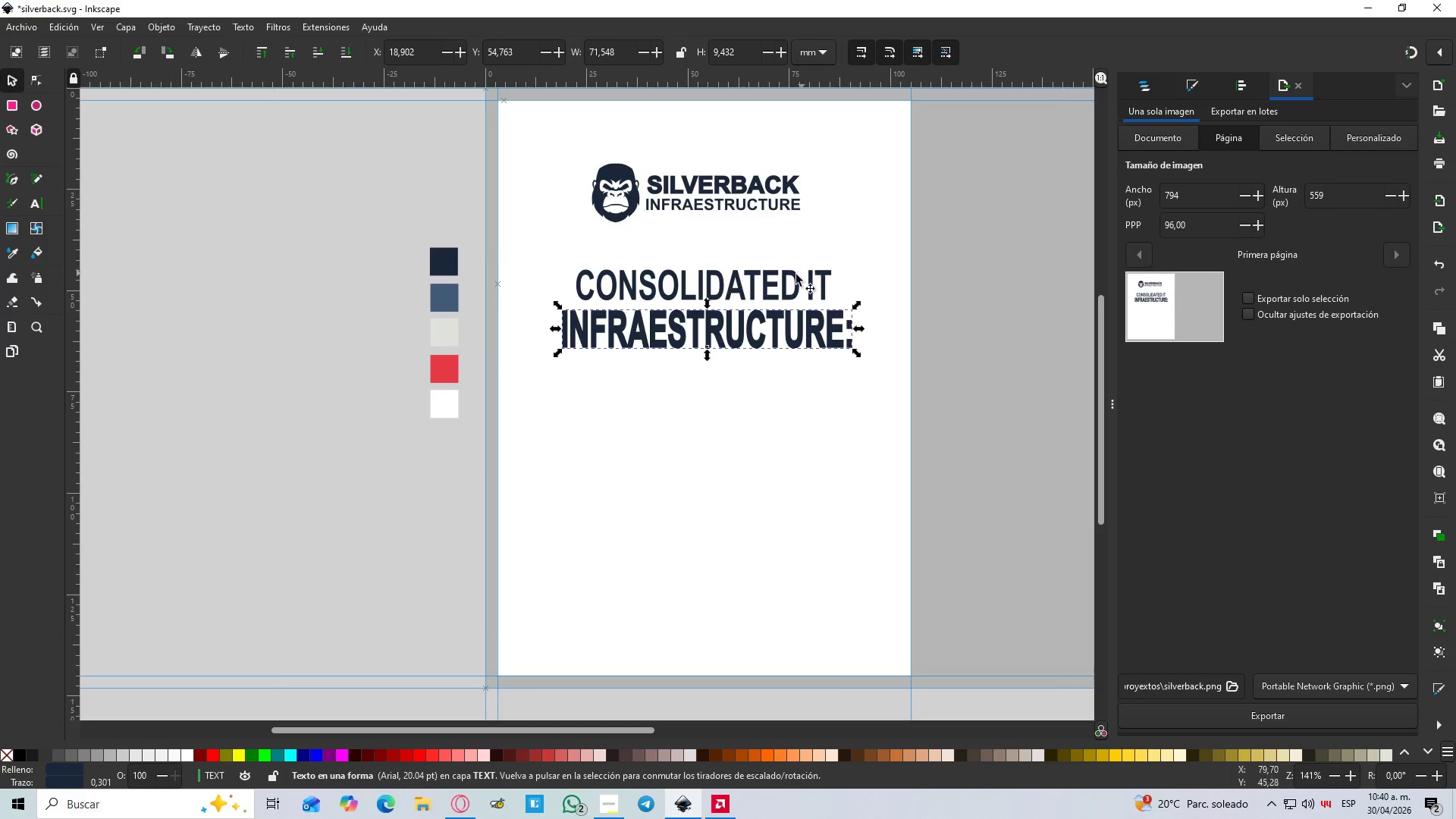 
hold_key(key=ControlLeft, duration=0.78)
 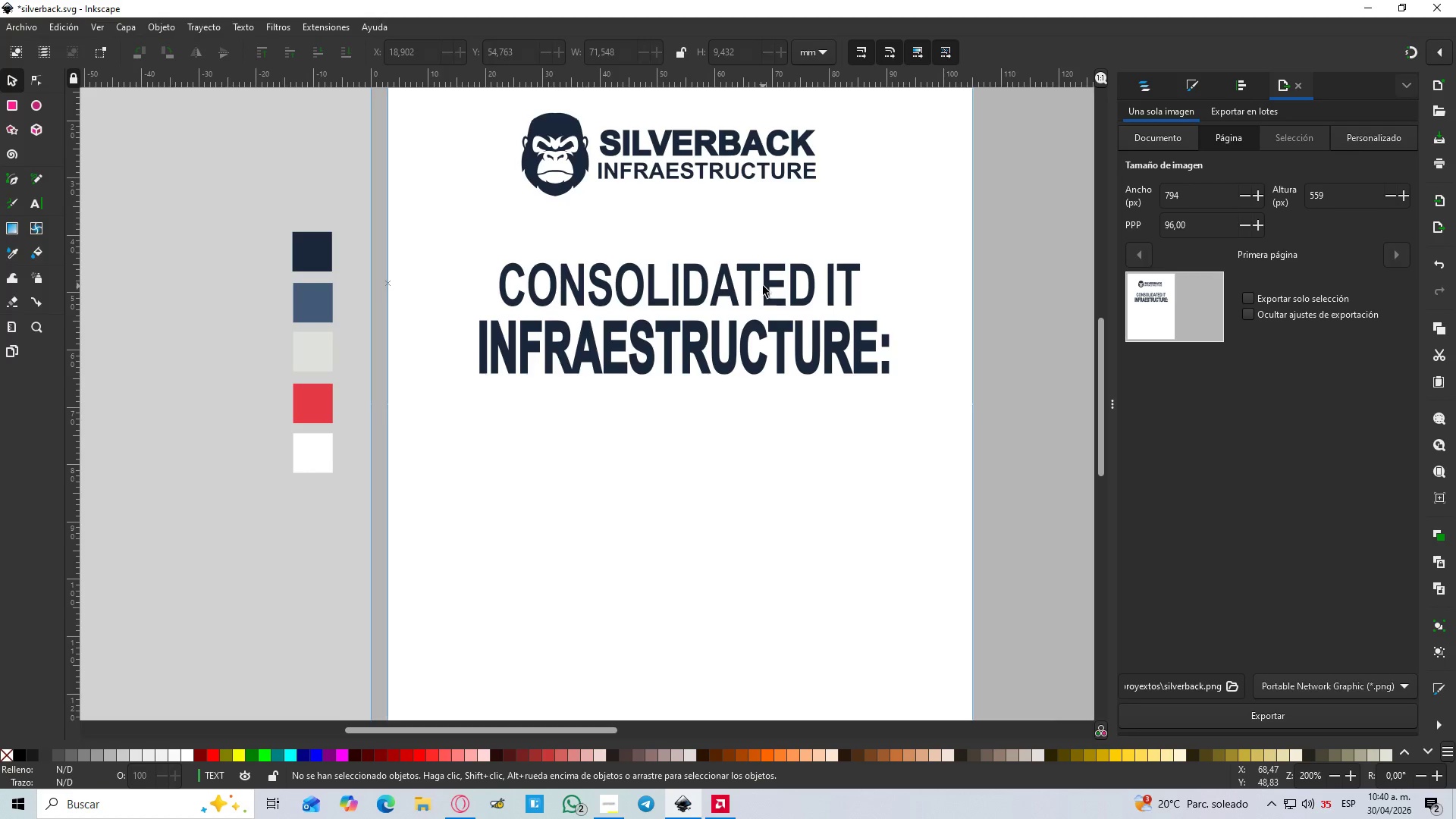 
hold_key(key=ControlLeft, duration=2.2)
 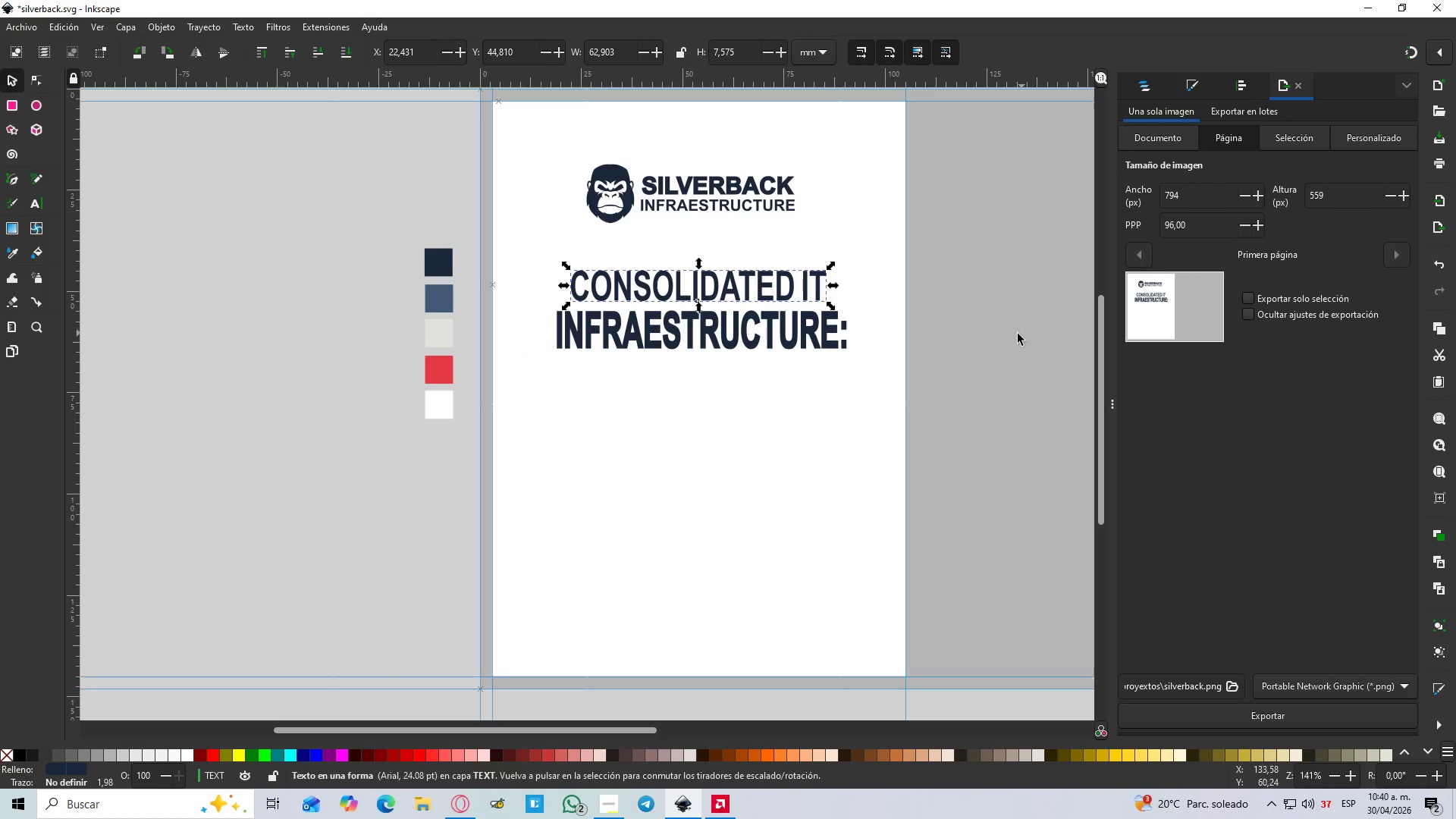 
scroll: coordinate [763, 286], scroll_direction: up, amount: 1.0
 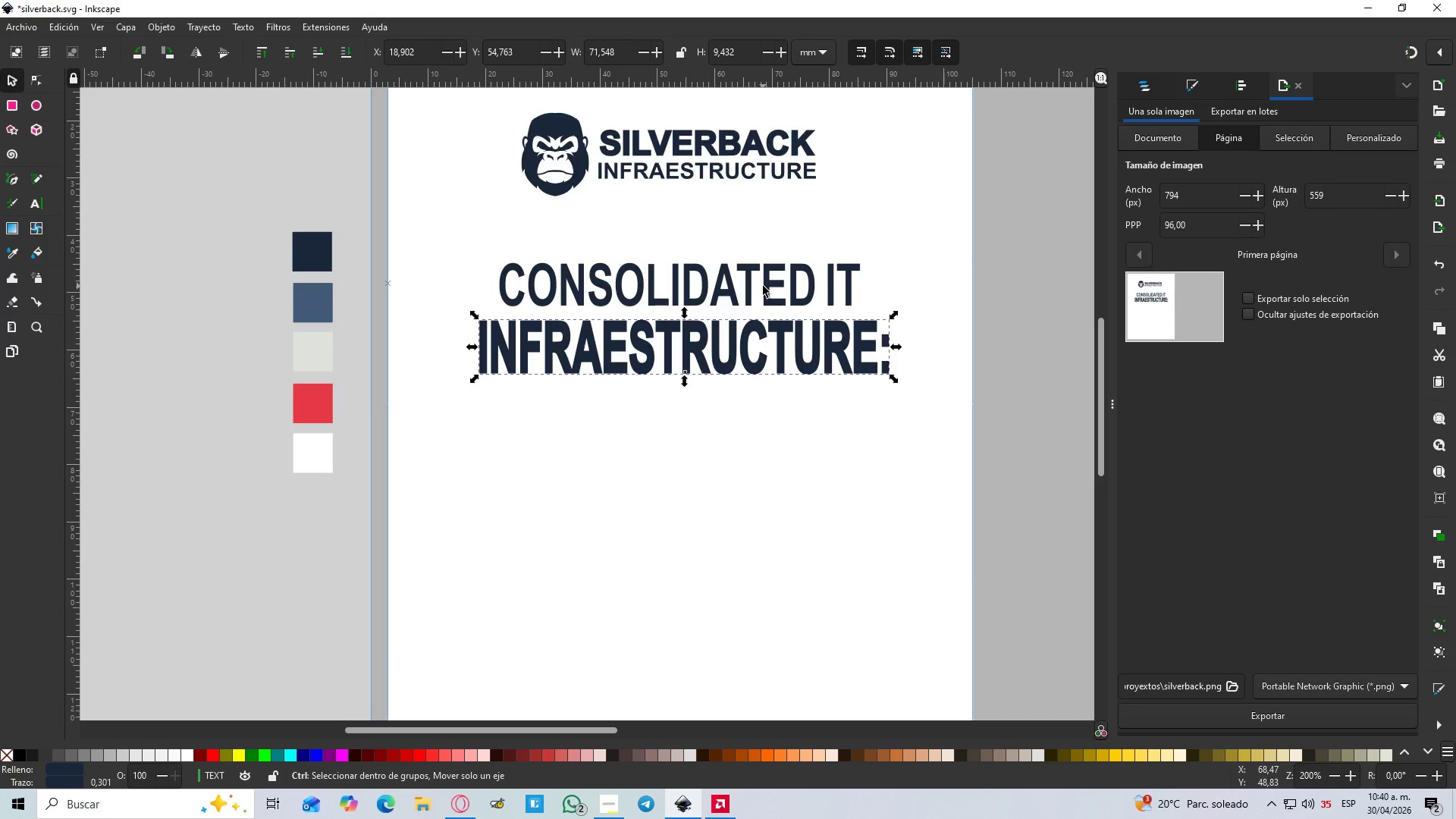 
left_click([763, 286])
 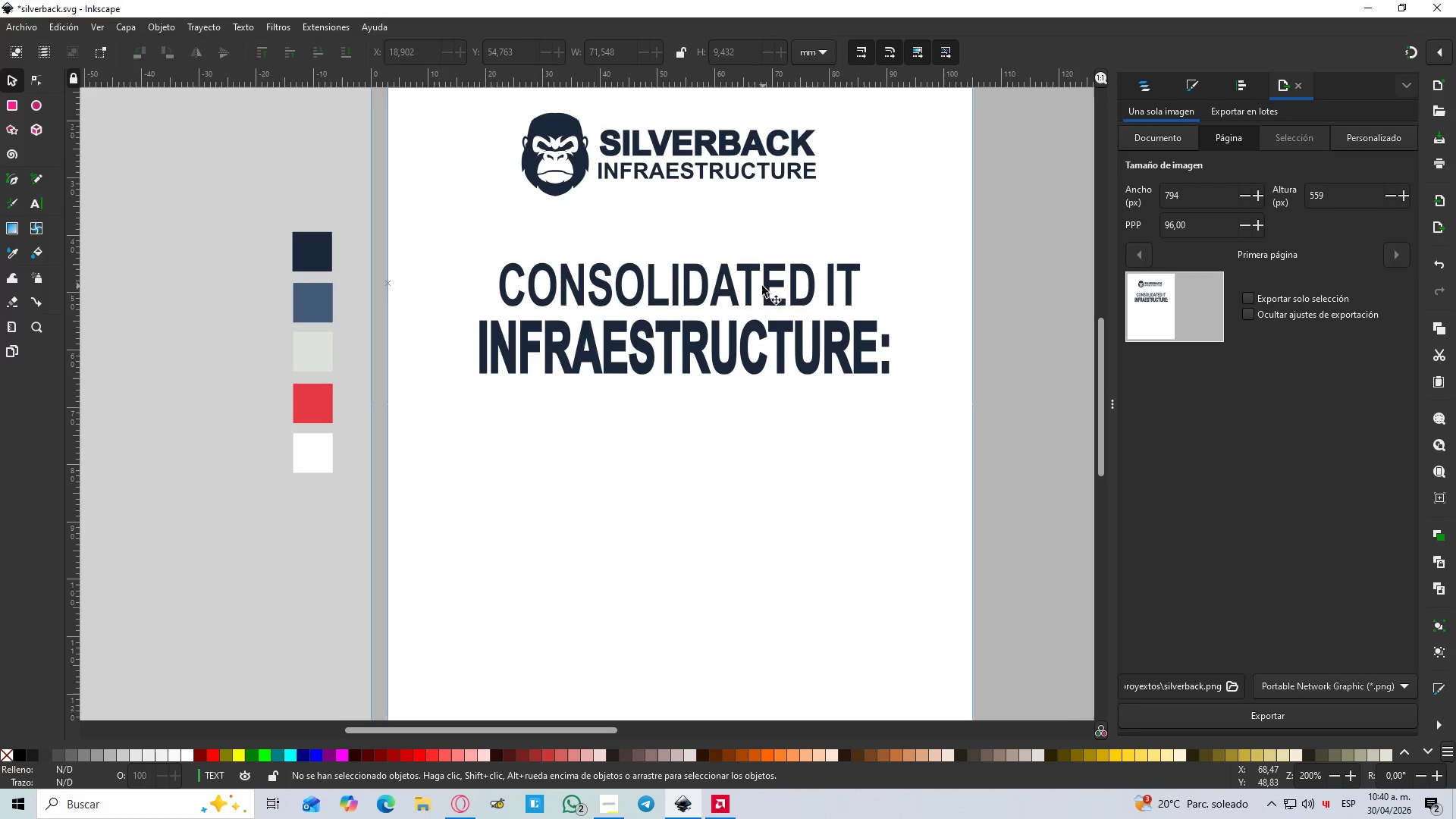 
left_click([745, 287])
 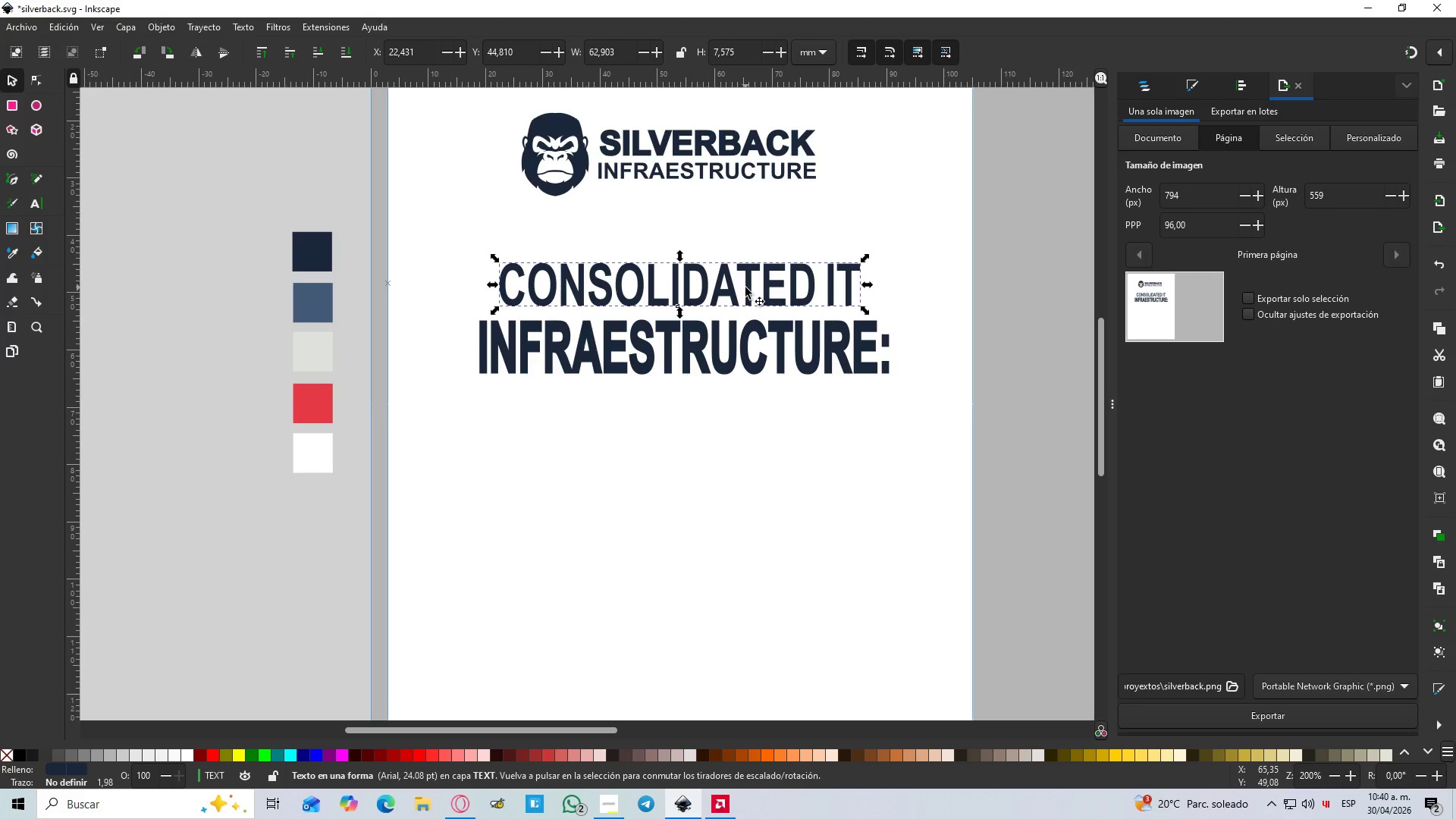 
hold_key(key=ControlLeft, duration=0.44)
scroll: coordinate [745, 287], scroll_direction: down, amount: 1.0
 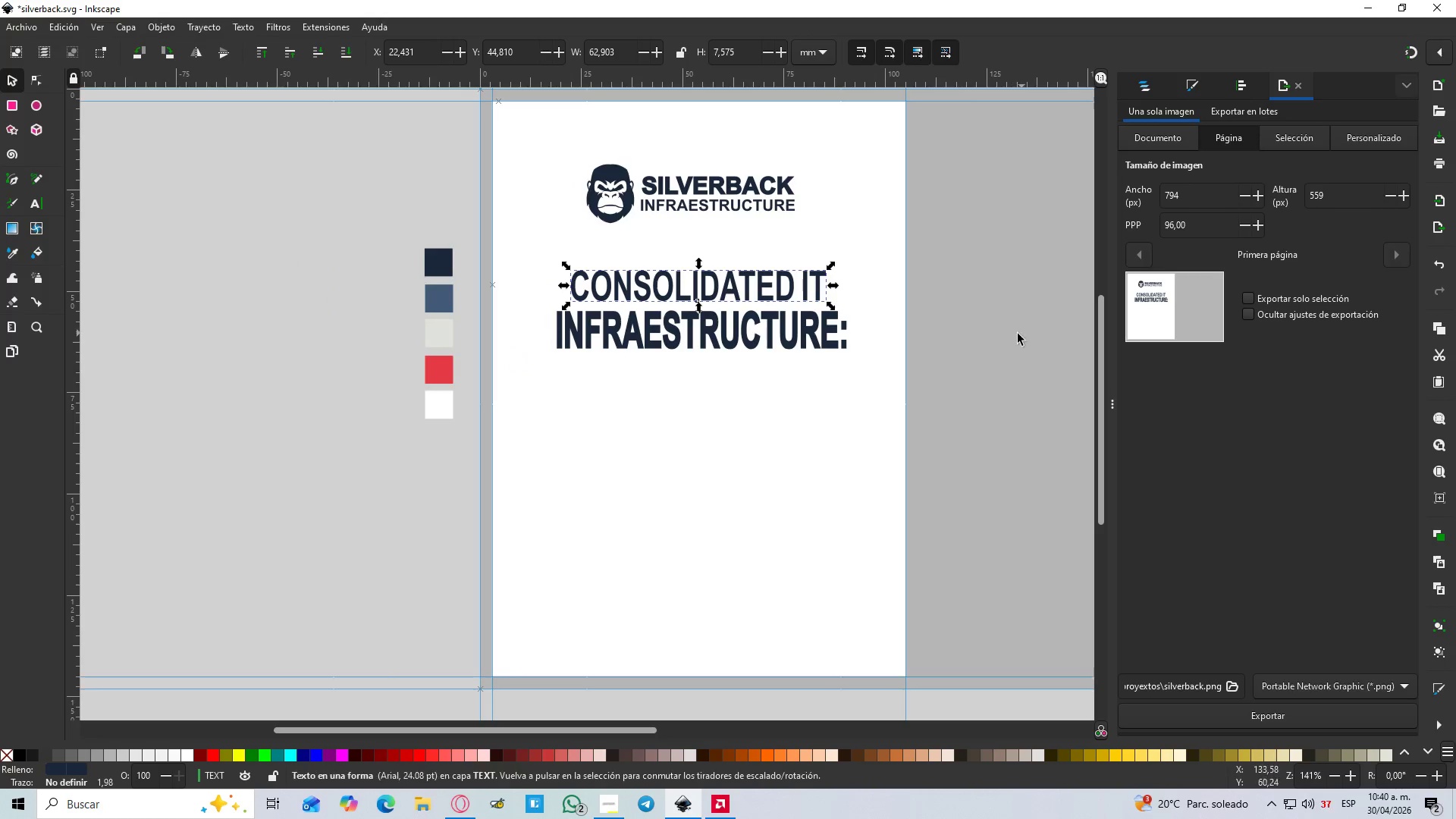 
left_click([1000, 337])
 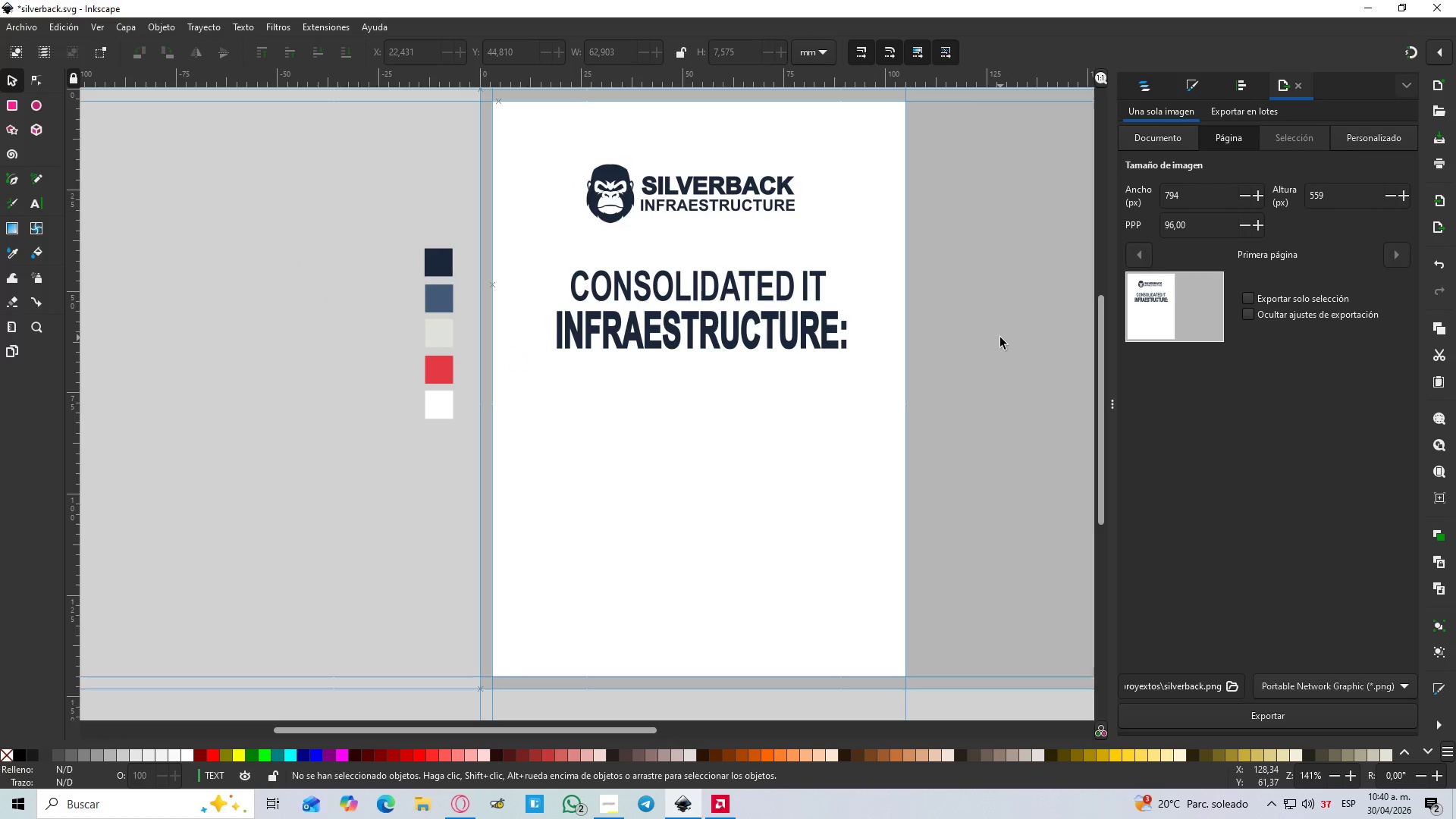 
hold_key(key=ControlLeft, duration=0.62)
scroll: coordinate [989, 330], scroll_direction: down, amount: 2.0
 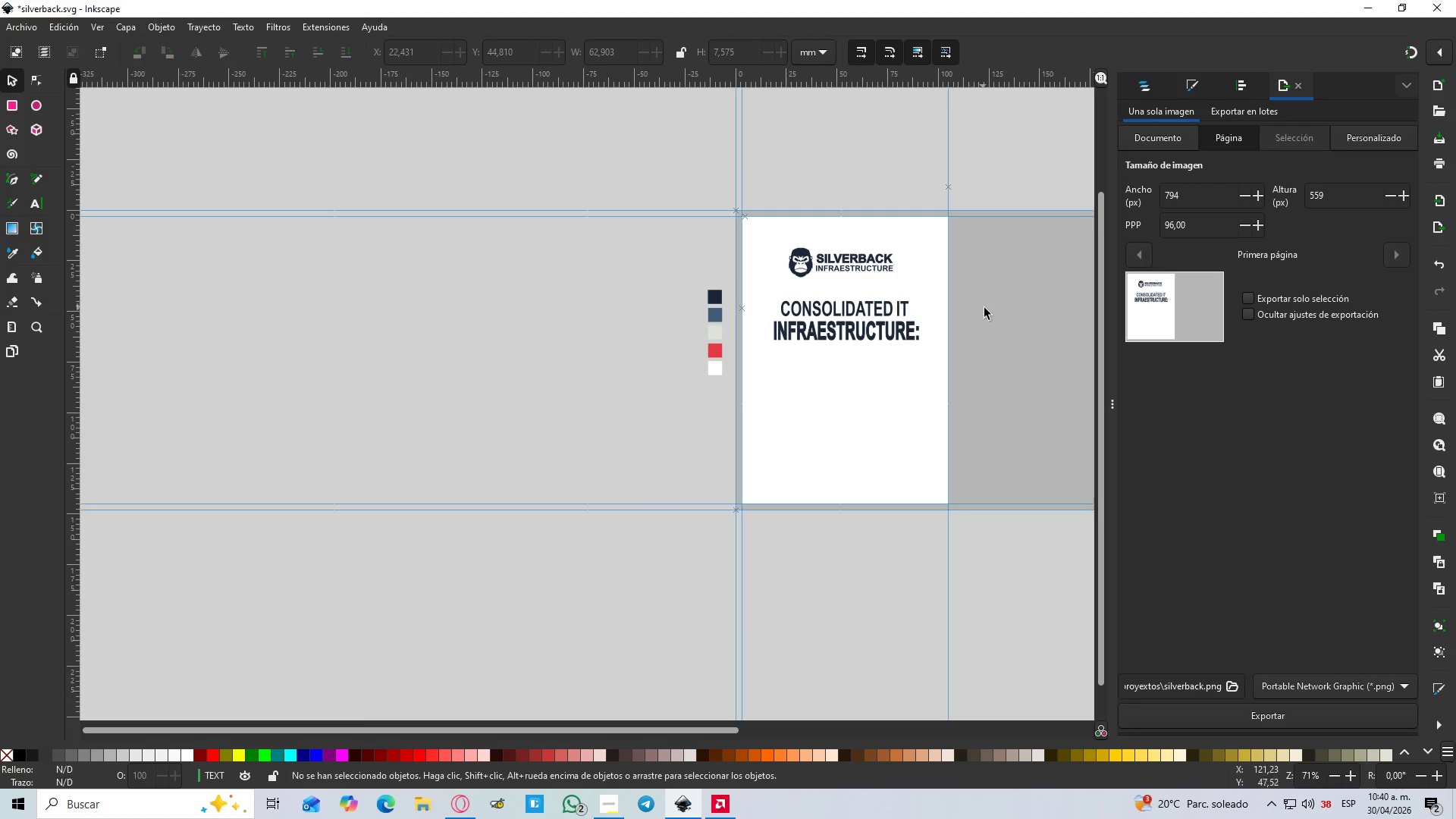 
hold_key(key=ControlLeft, duration=0.8)
scroll: coordinate [984, 312], scroll_direction: up, amount: 2.0
 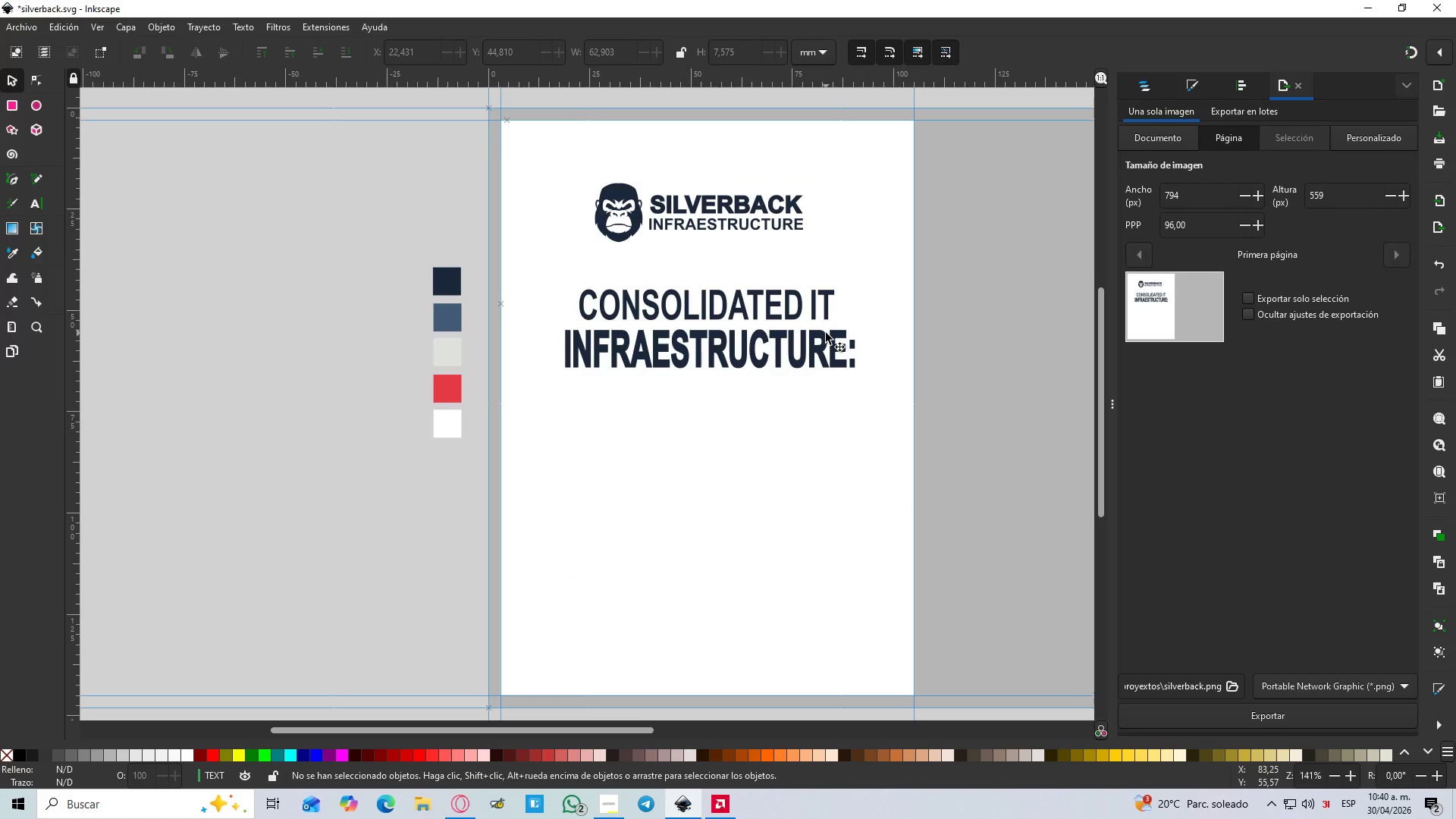 
wait(10.89)
 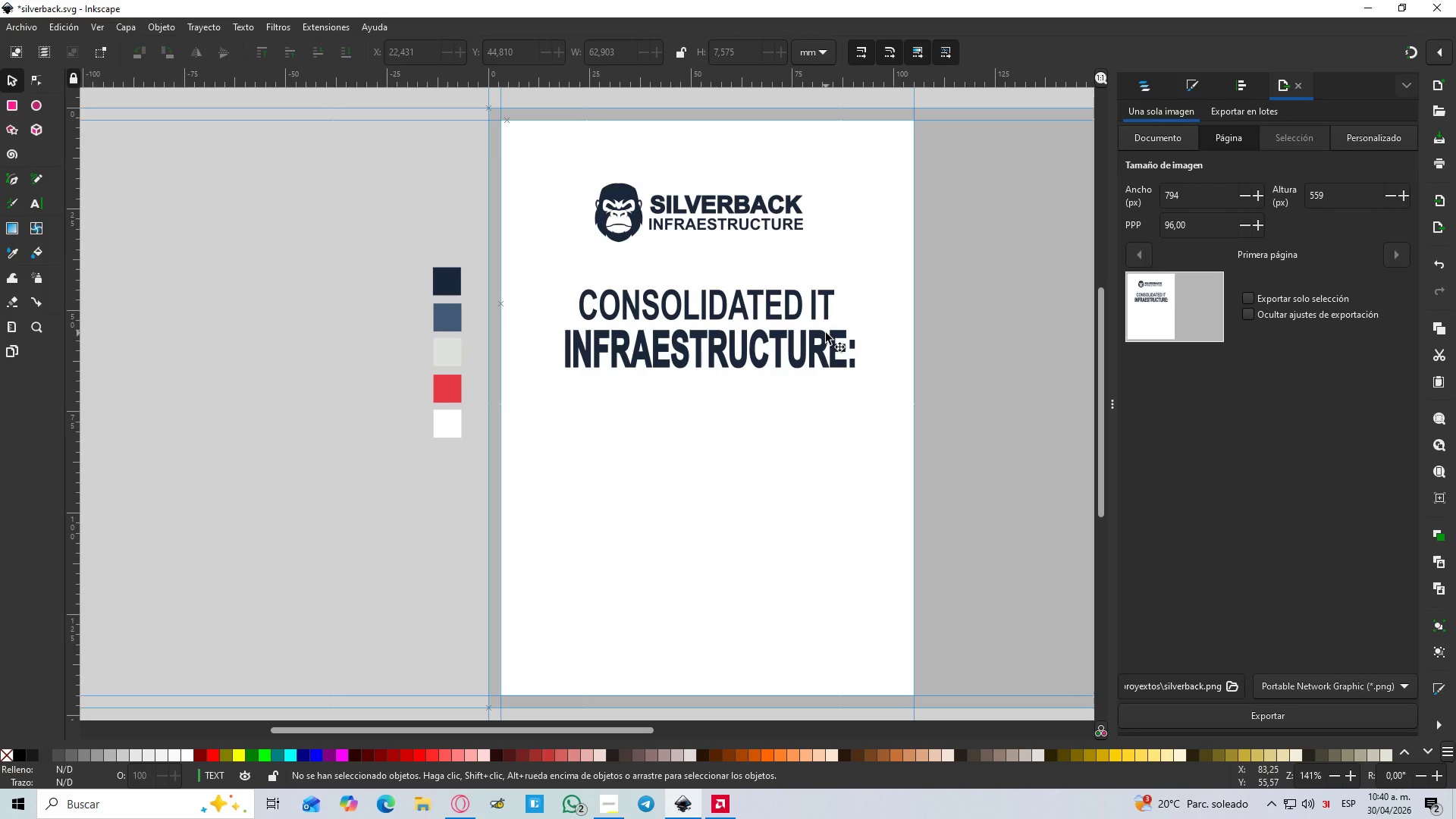 
key(T)
 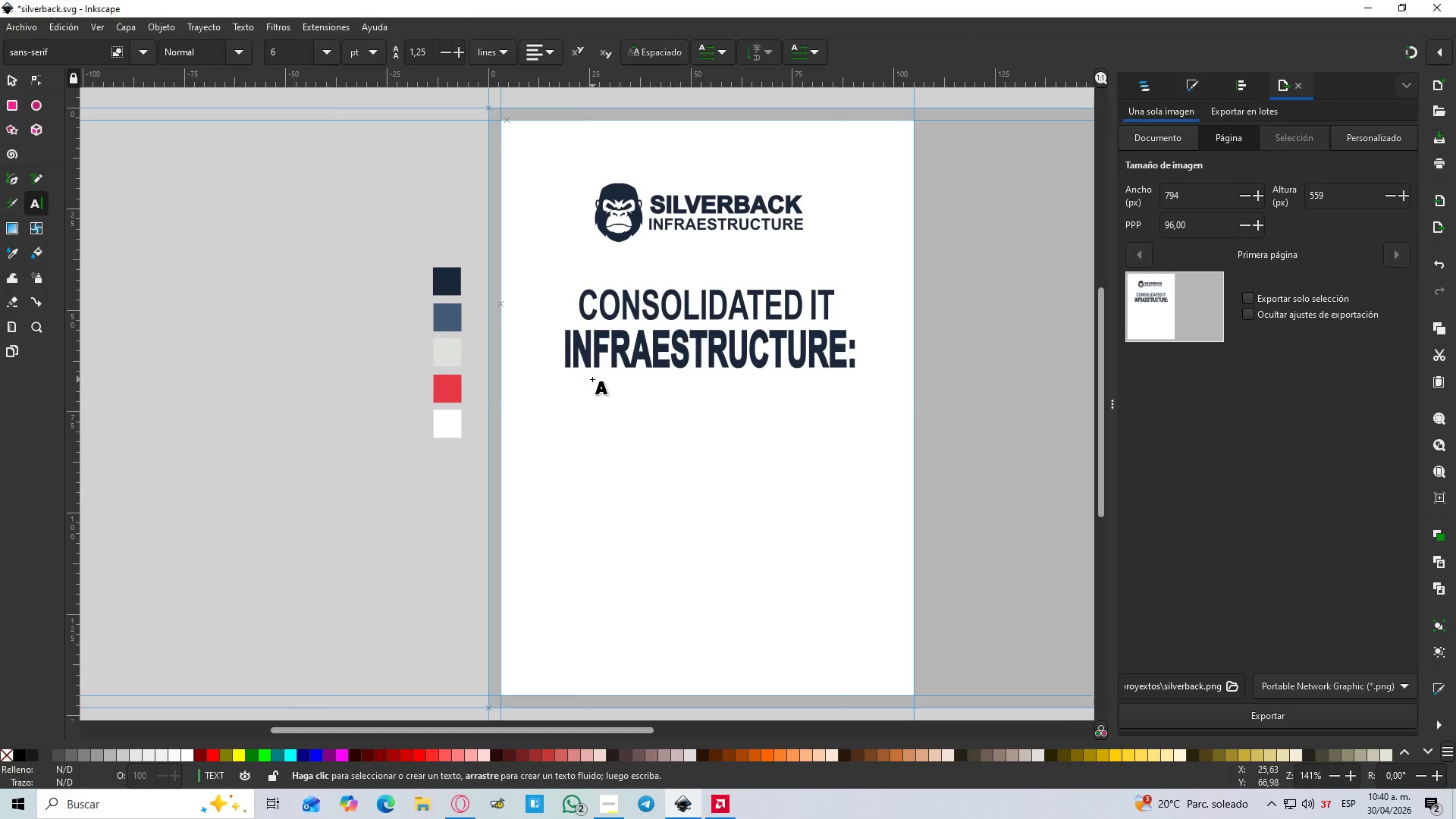 
left_click_drag(start_coordinate=[591, 379], to_coordinate=[833, 438])
 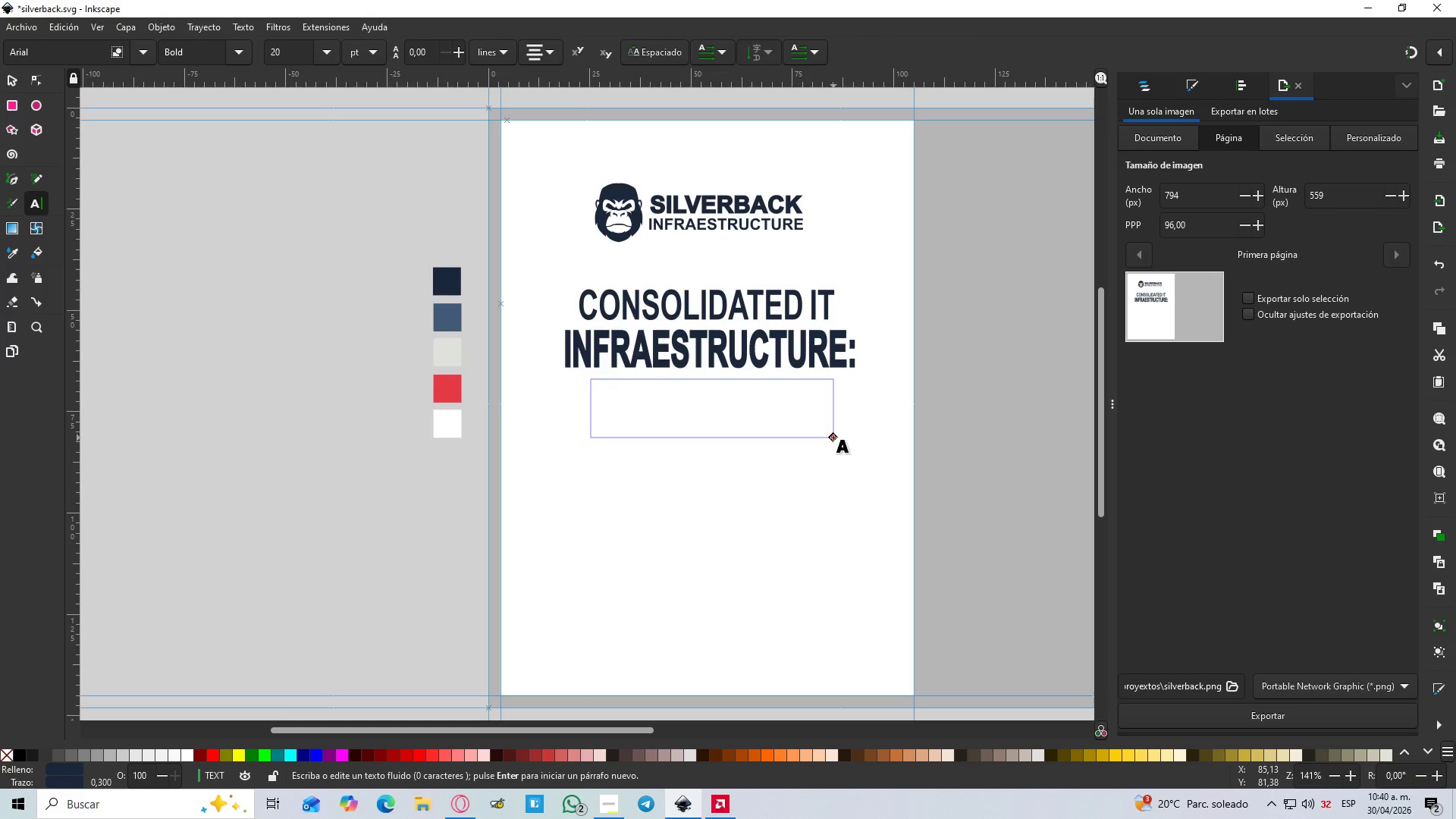 
type(t)
key(Backspace)
type(The ROI of Organized)
 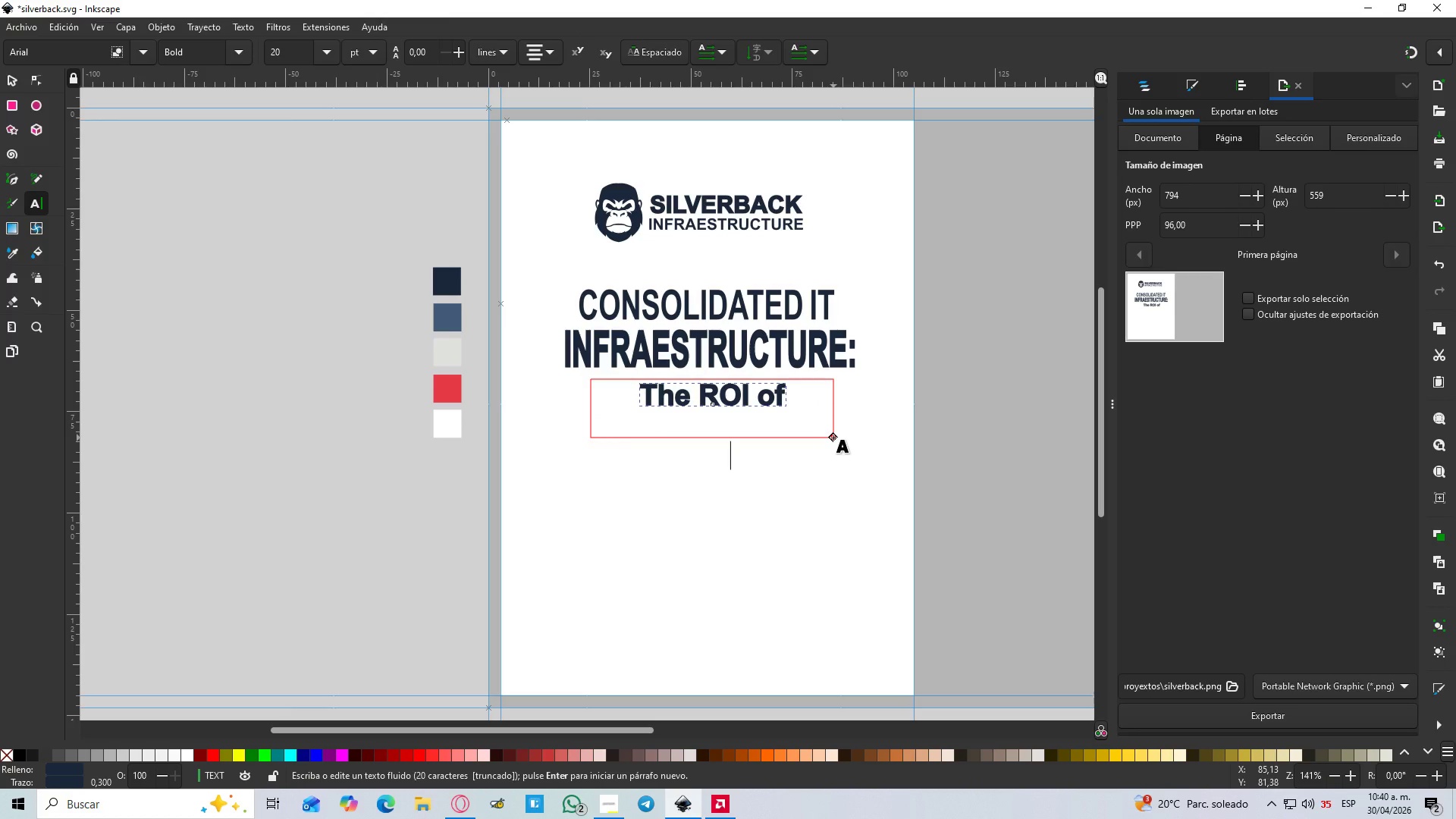 
left_click_drag(start_coordinate=[833, 438], to_coordinate=[887, 455])
 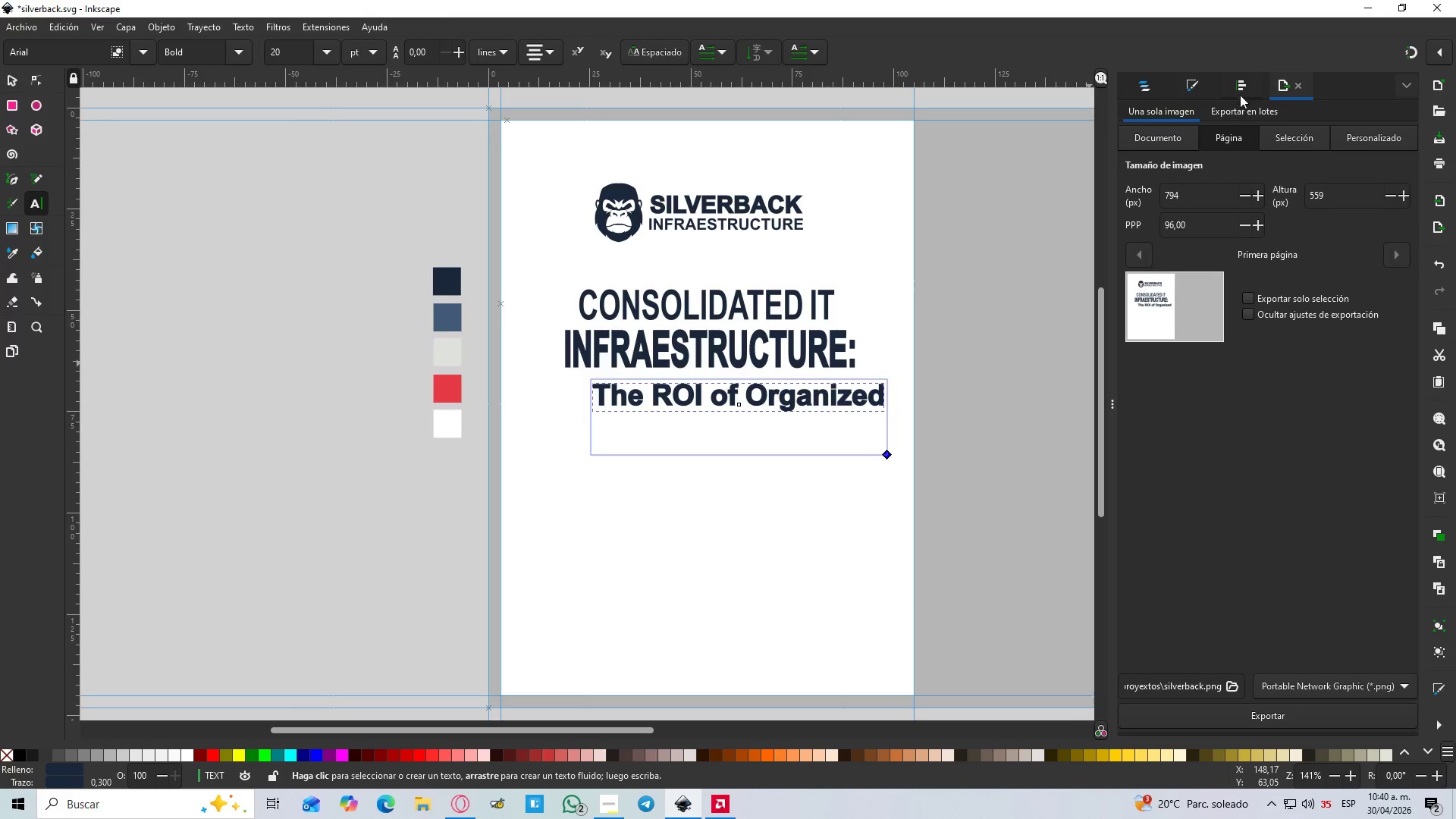 
left_click([1194, 83])
 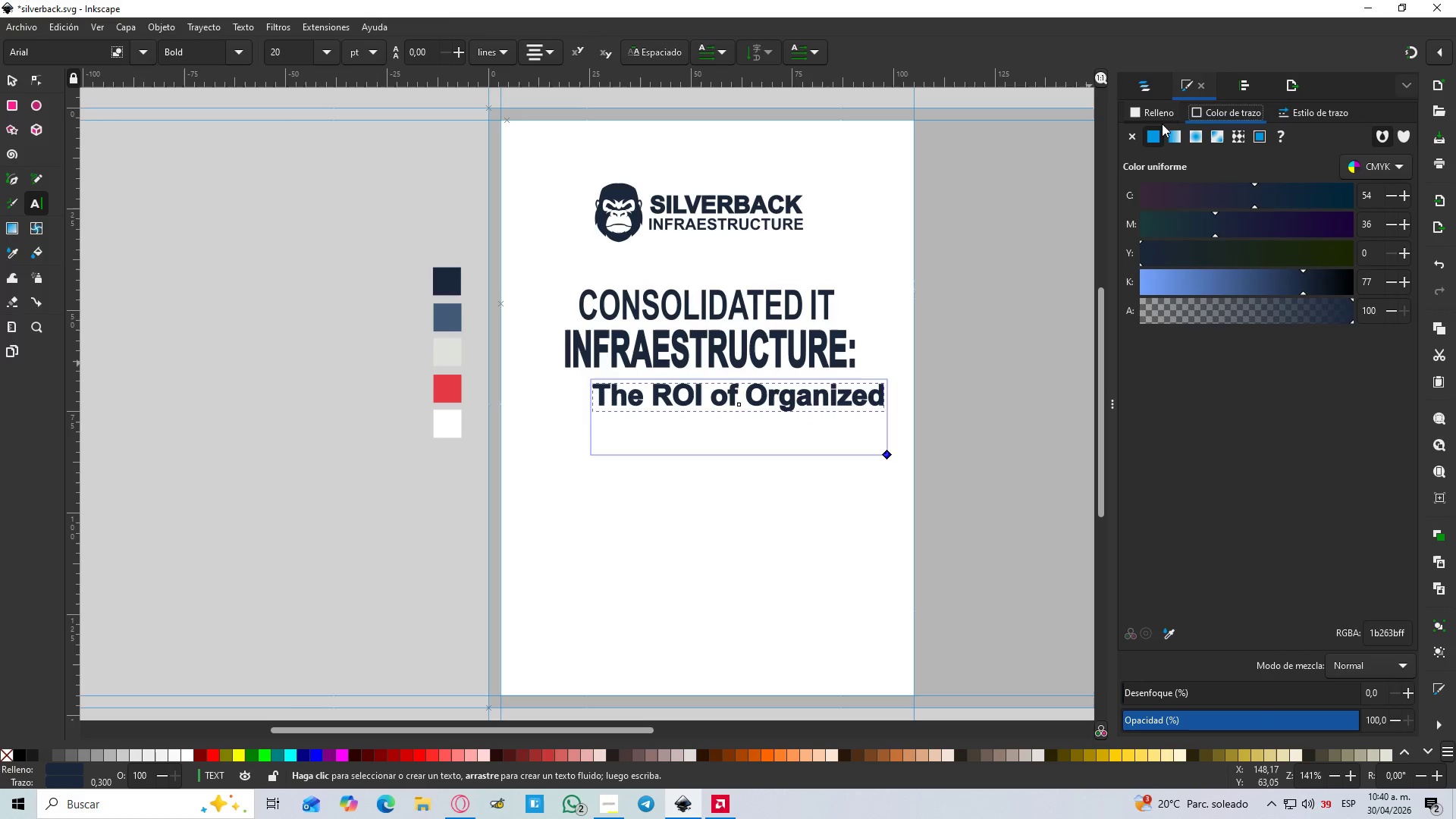 
left_click([1132, 138])
 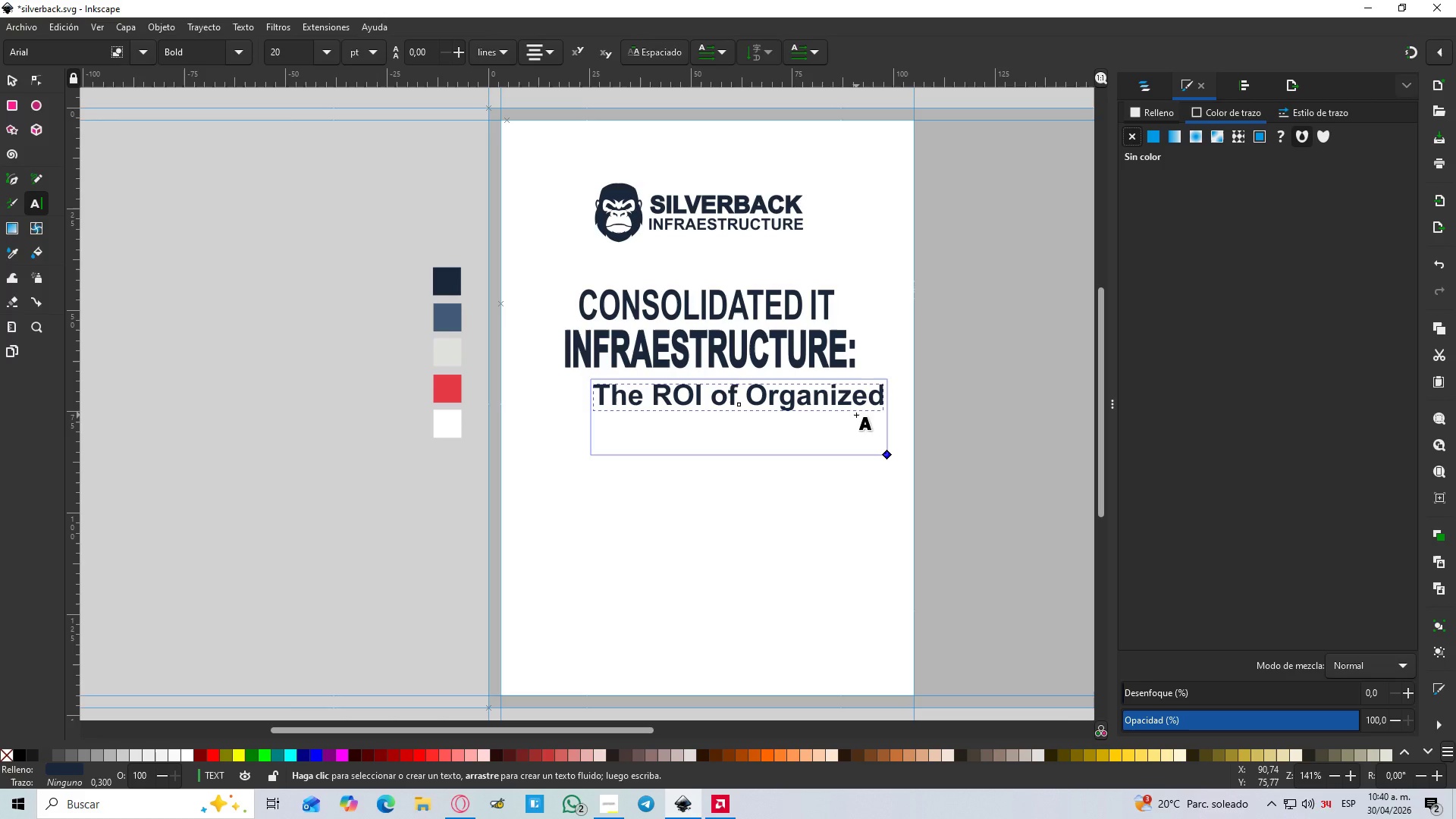 
key(Enter)
 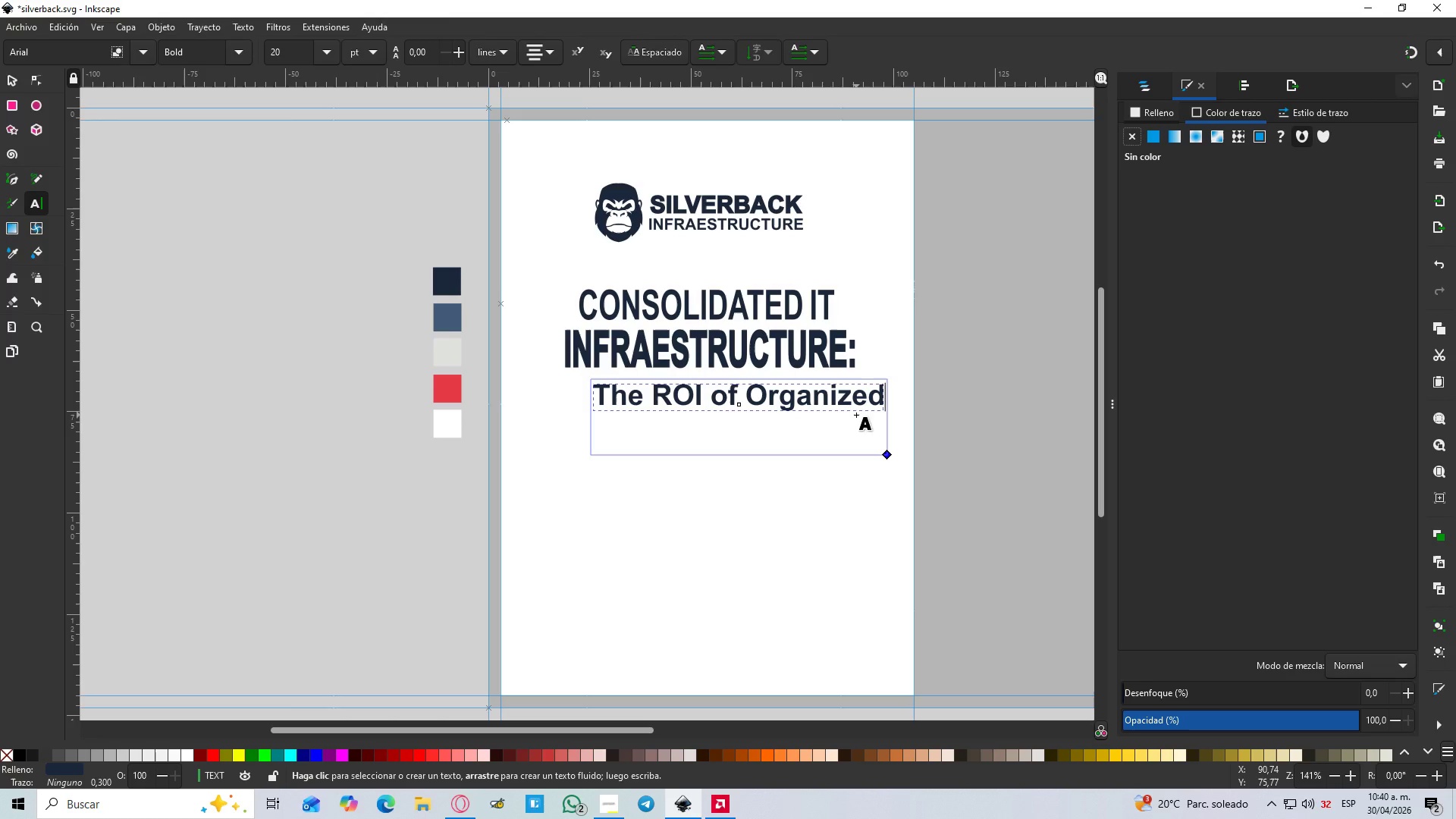 
type(hardawa)
 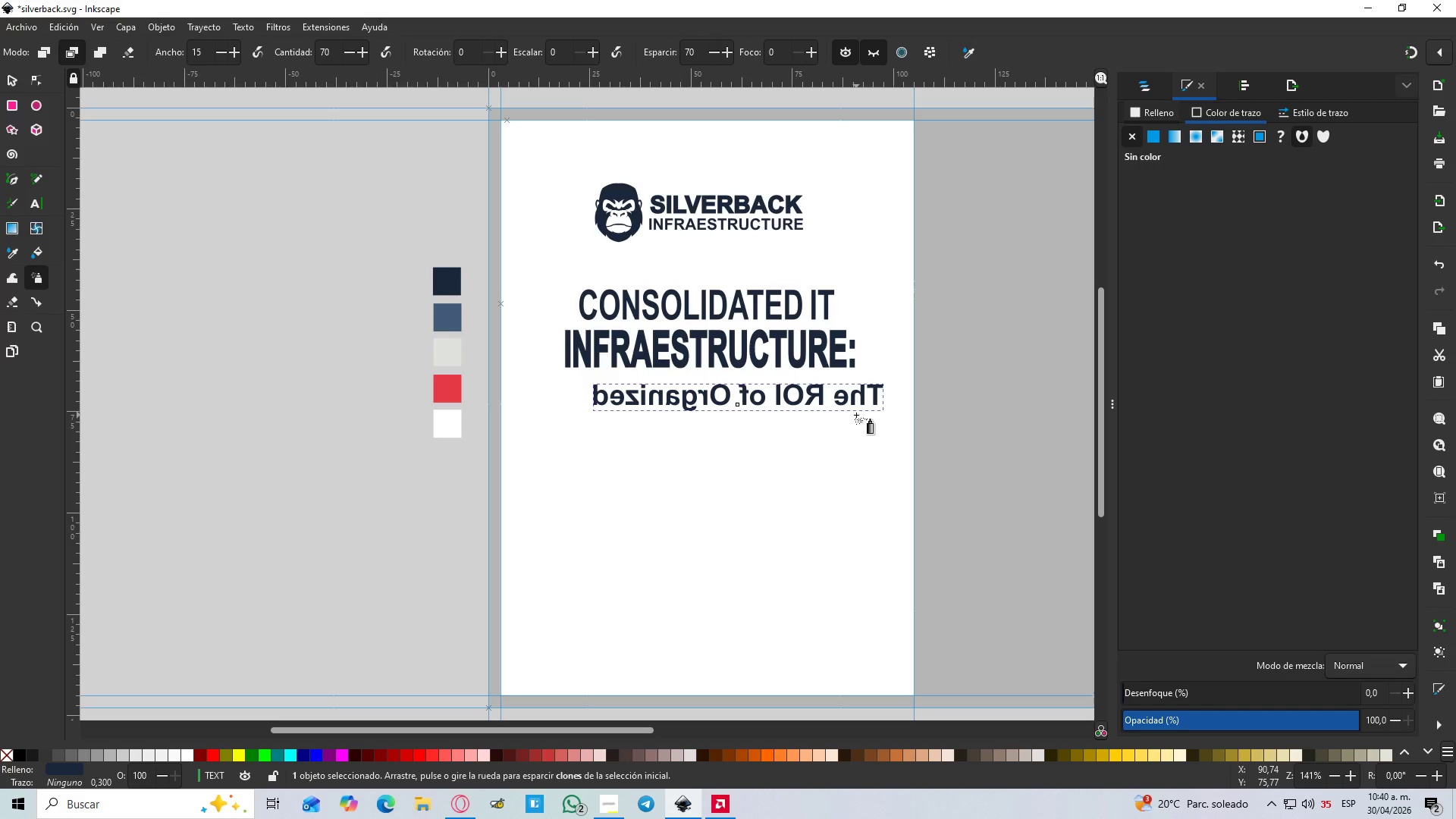 
key(Control+Z)
 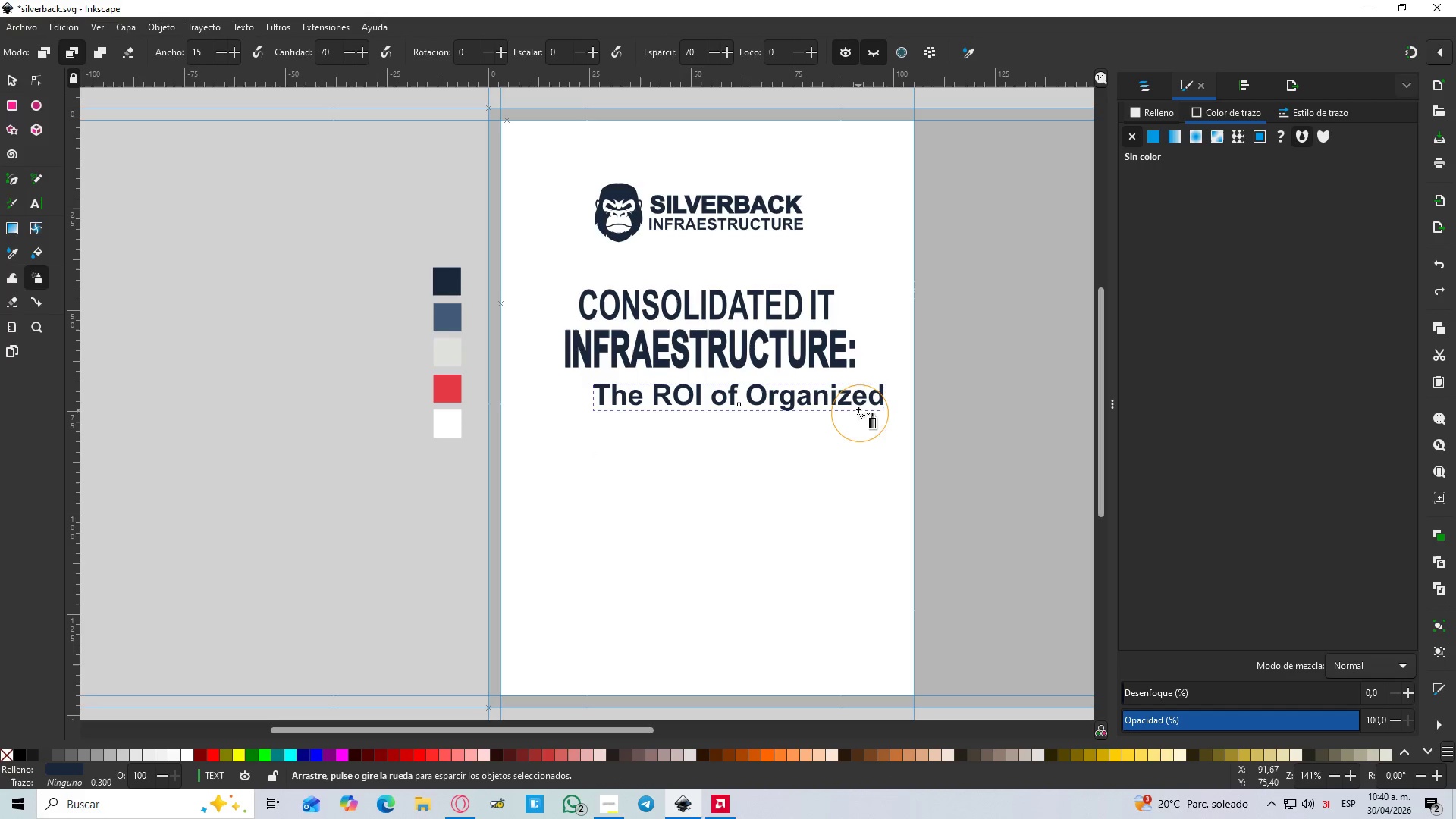 
left_click([858, 410])
 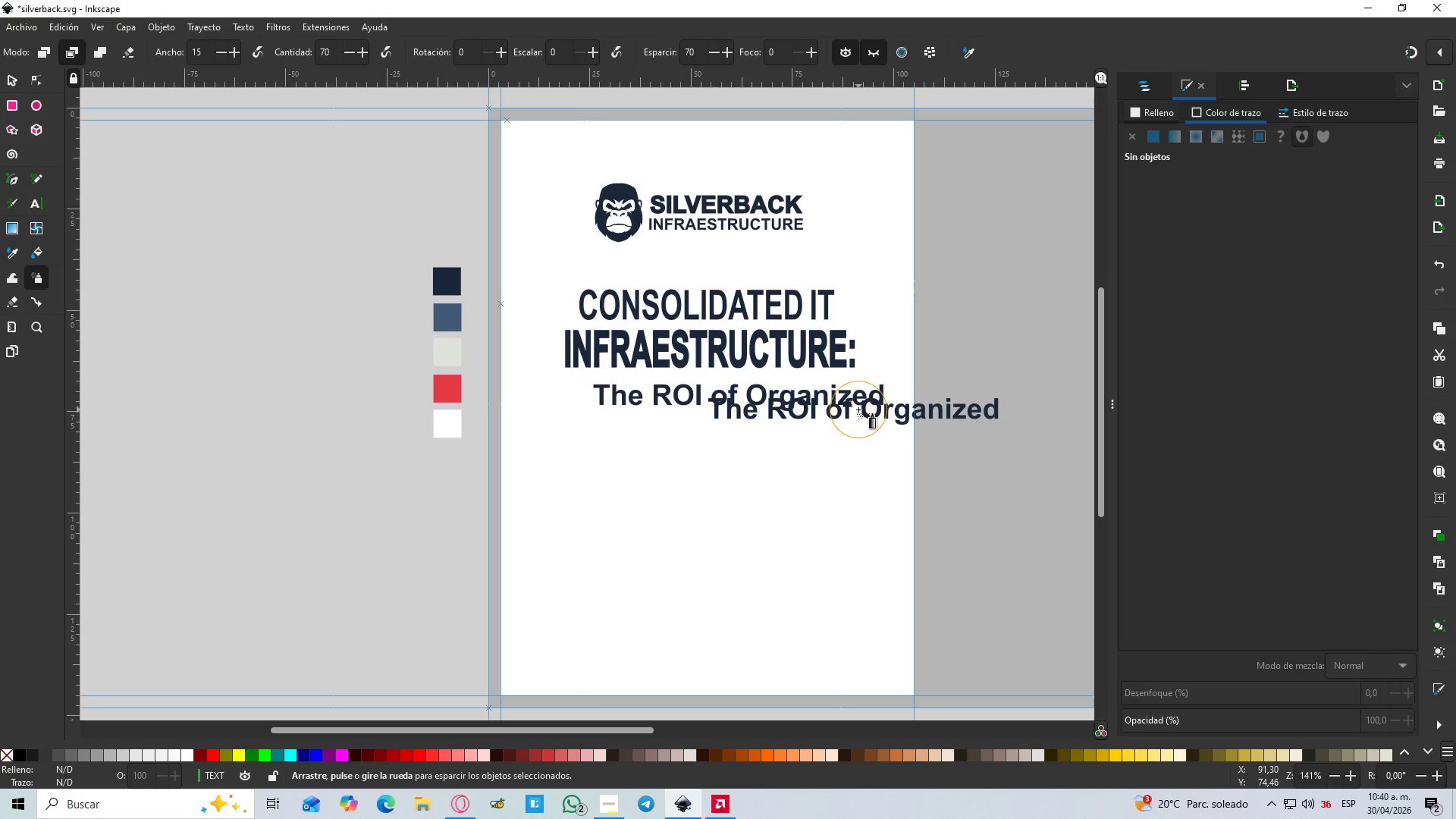 
key(Control+Z)
 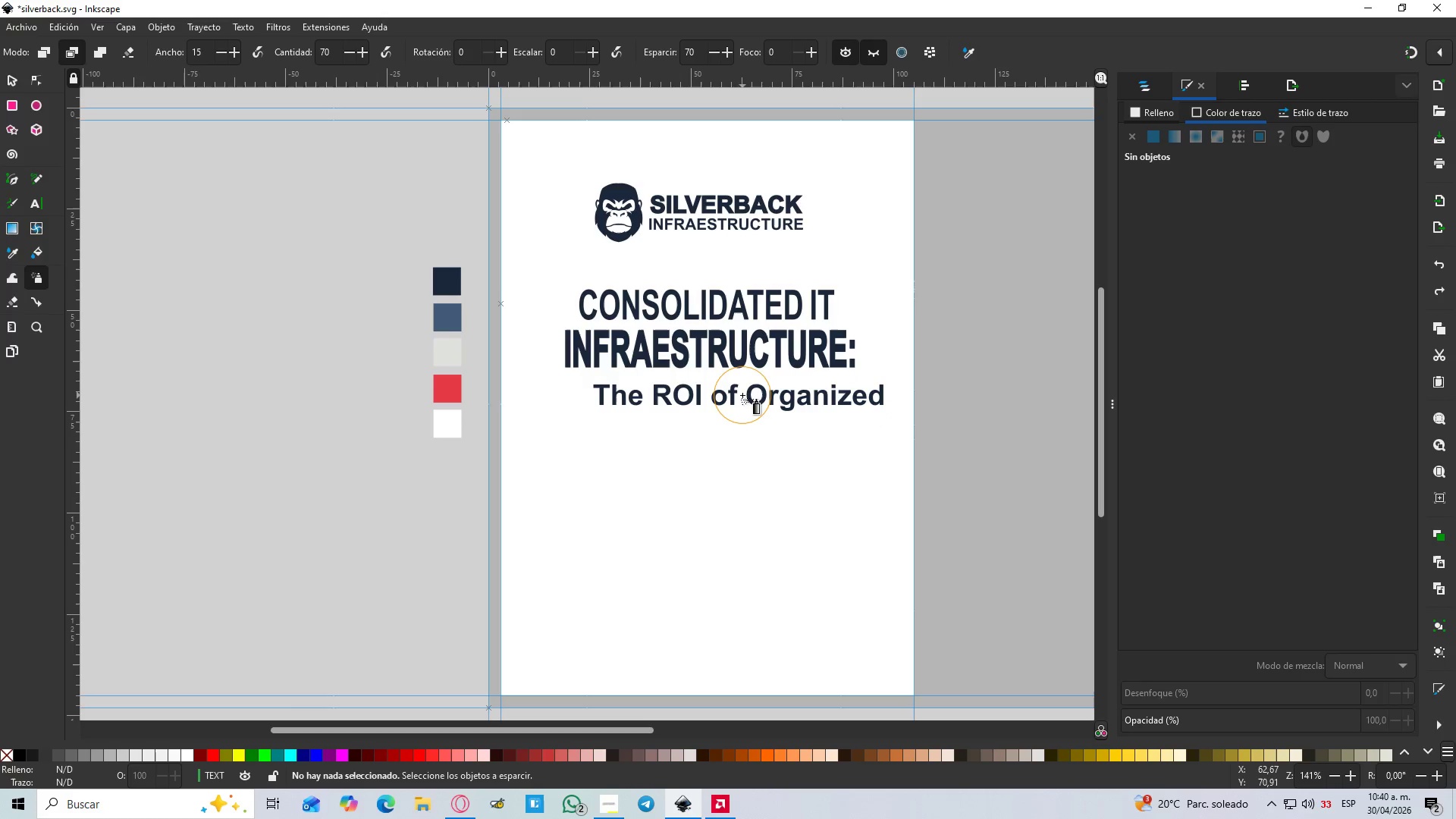 
key(S)
 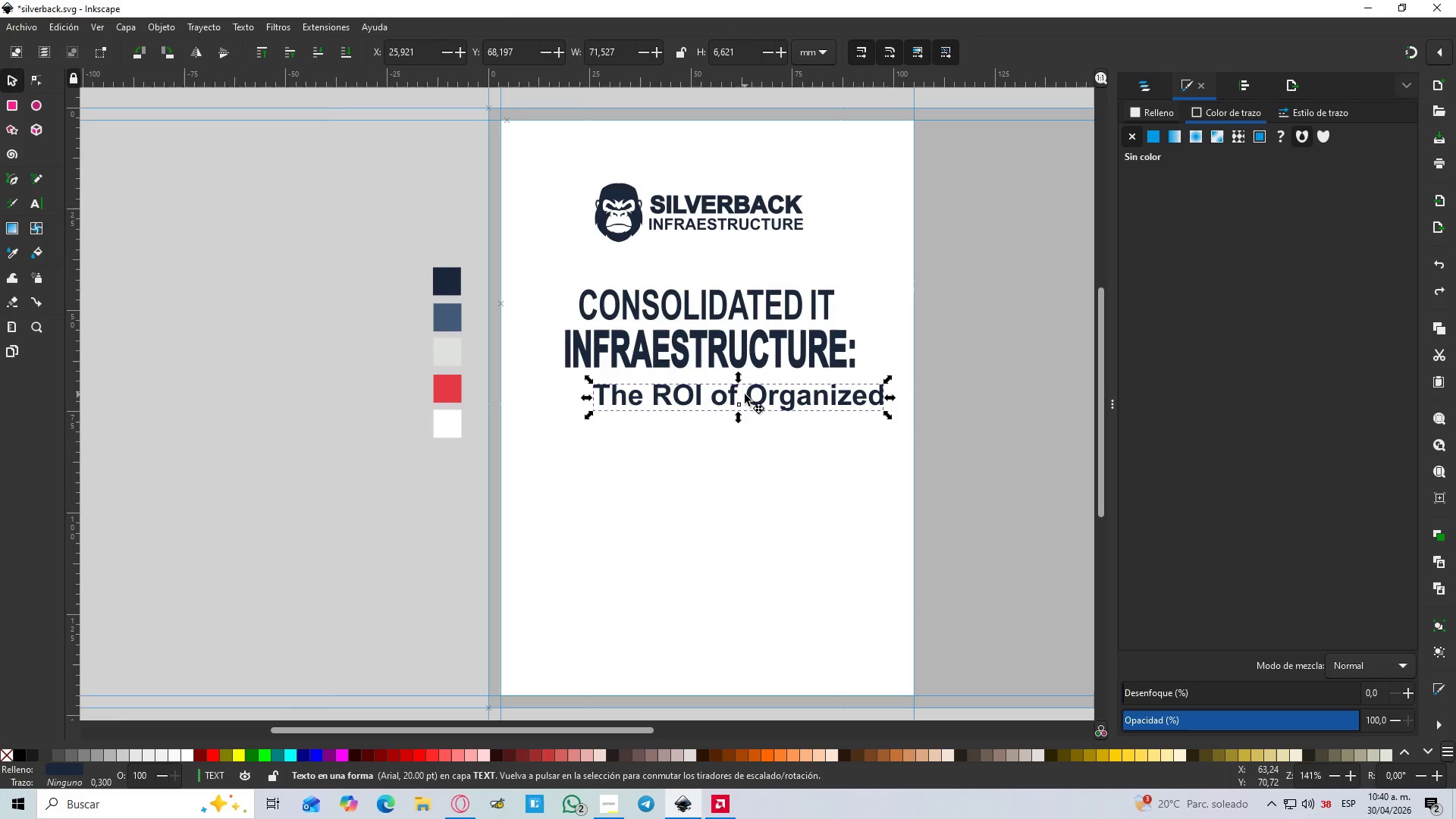 
double_click([745, 394])
 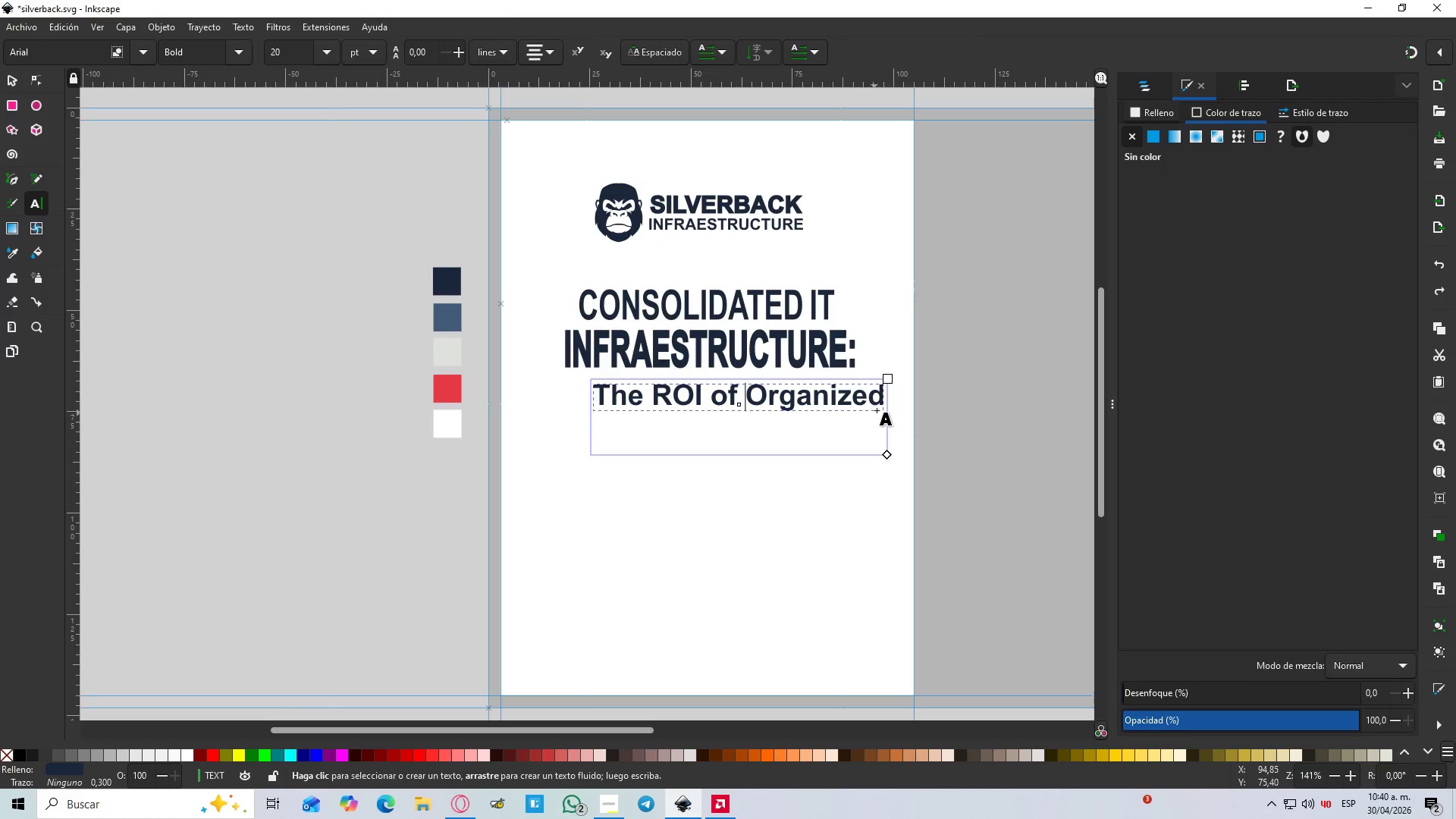 
left_click([880, 405])
 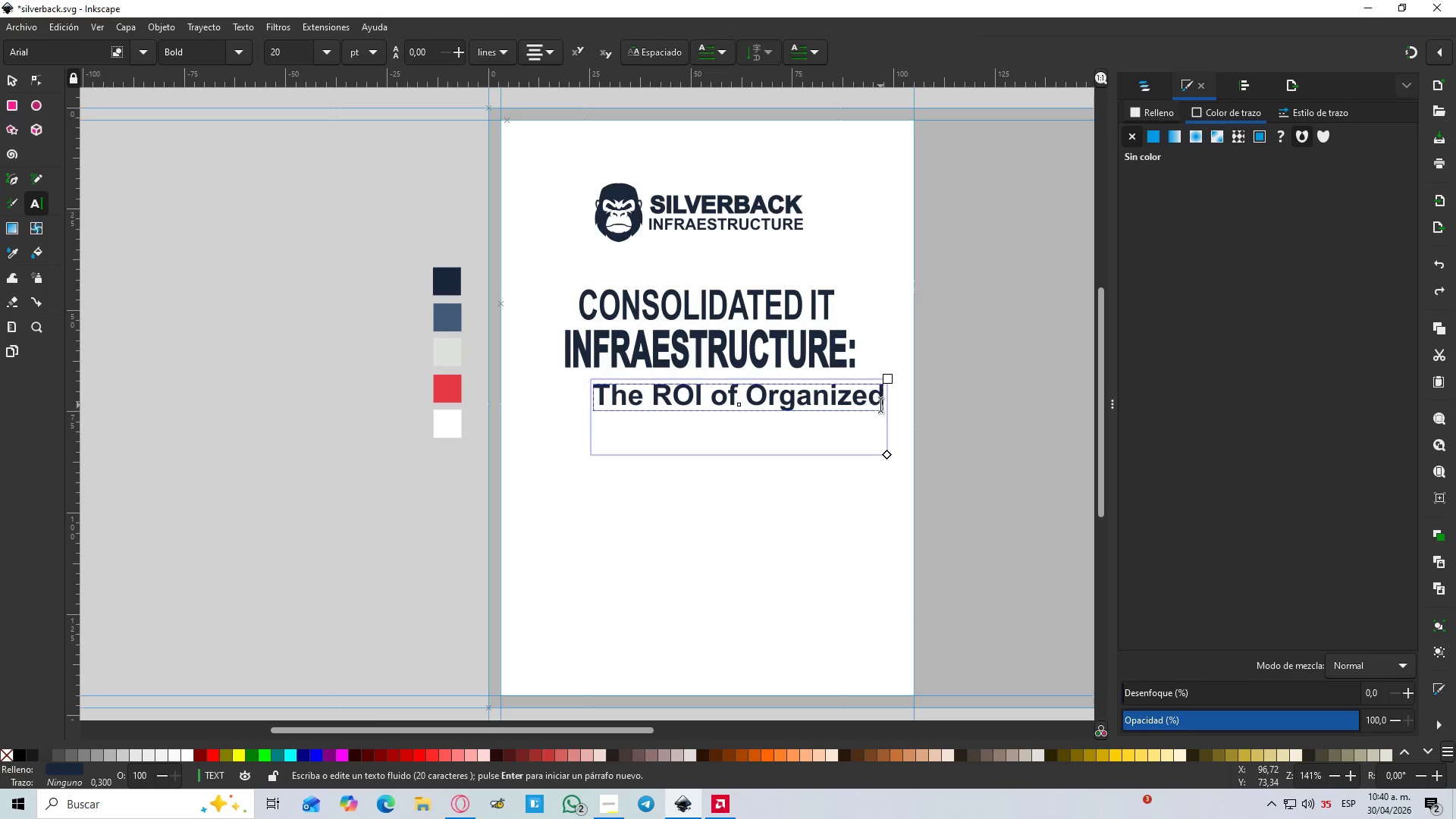 
key(Enter)
 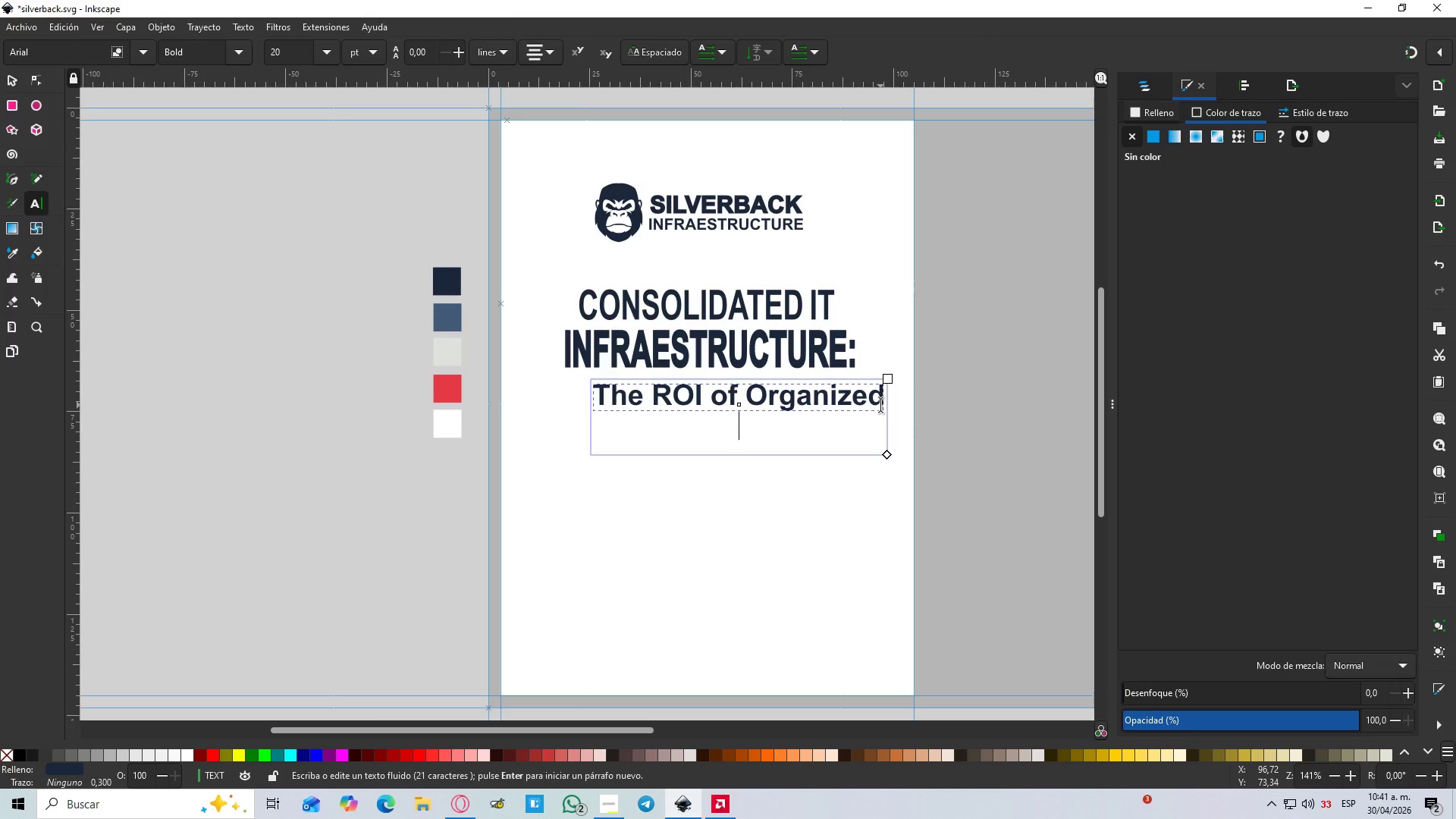 
type(ha)
key(Backspace)
key(Backspace)
type(Hardware)
 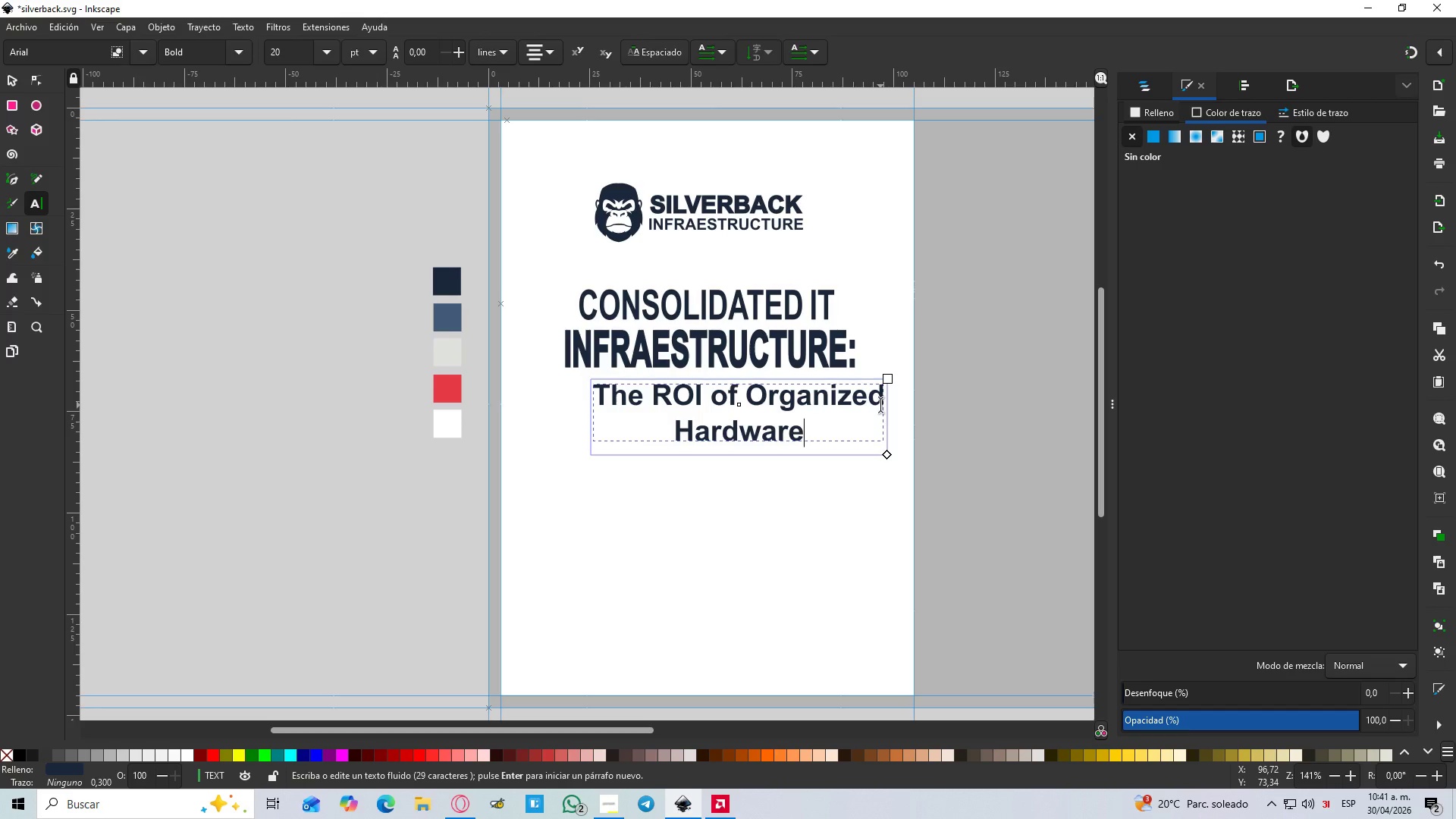 
left_click([14, 83])
 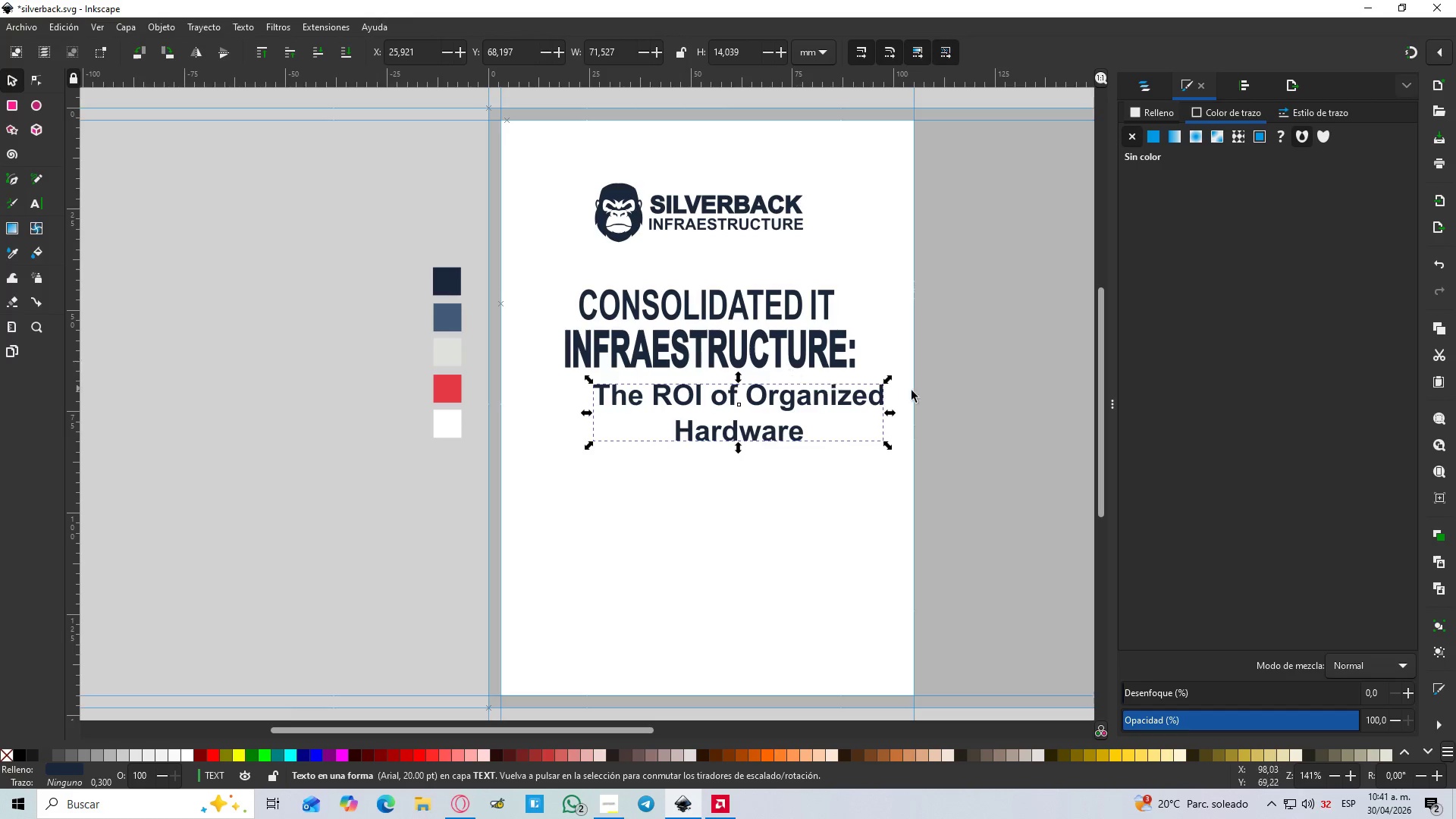 
left_click([960, 400])
 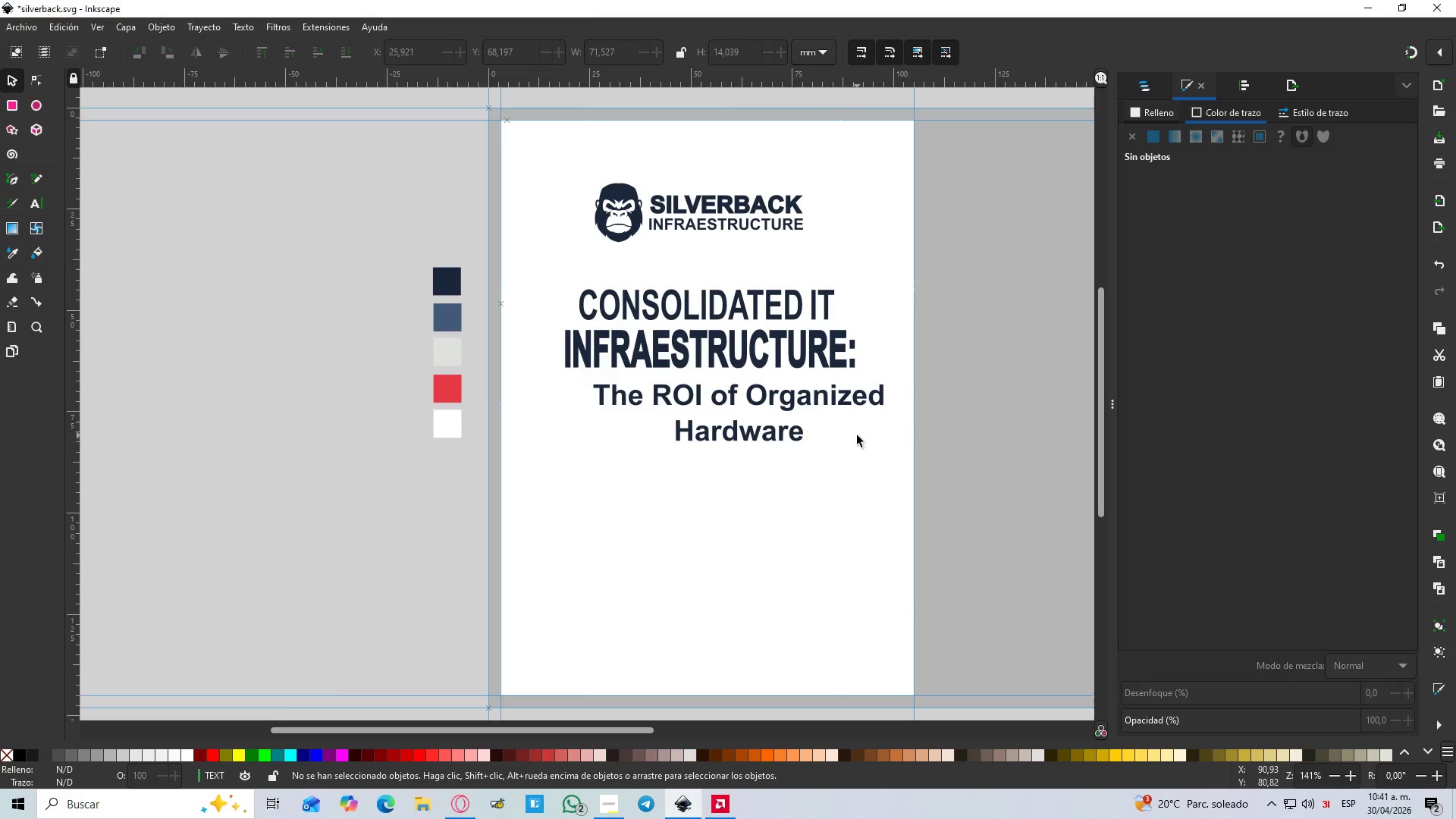 
hold_key(key=ControlLeft, duration=1.12)
scroll: coordinate [723, 428], scroll_direction: up, amount: 3.0
 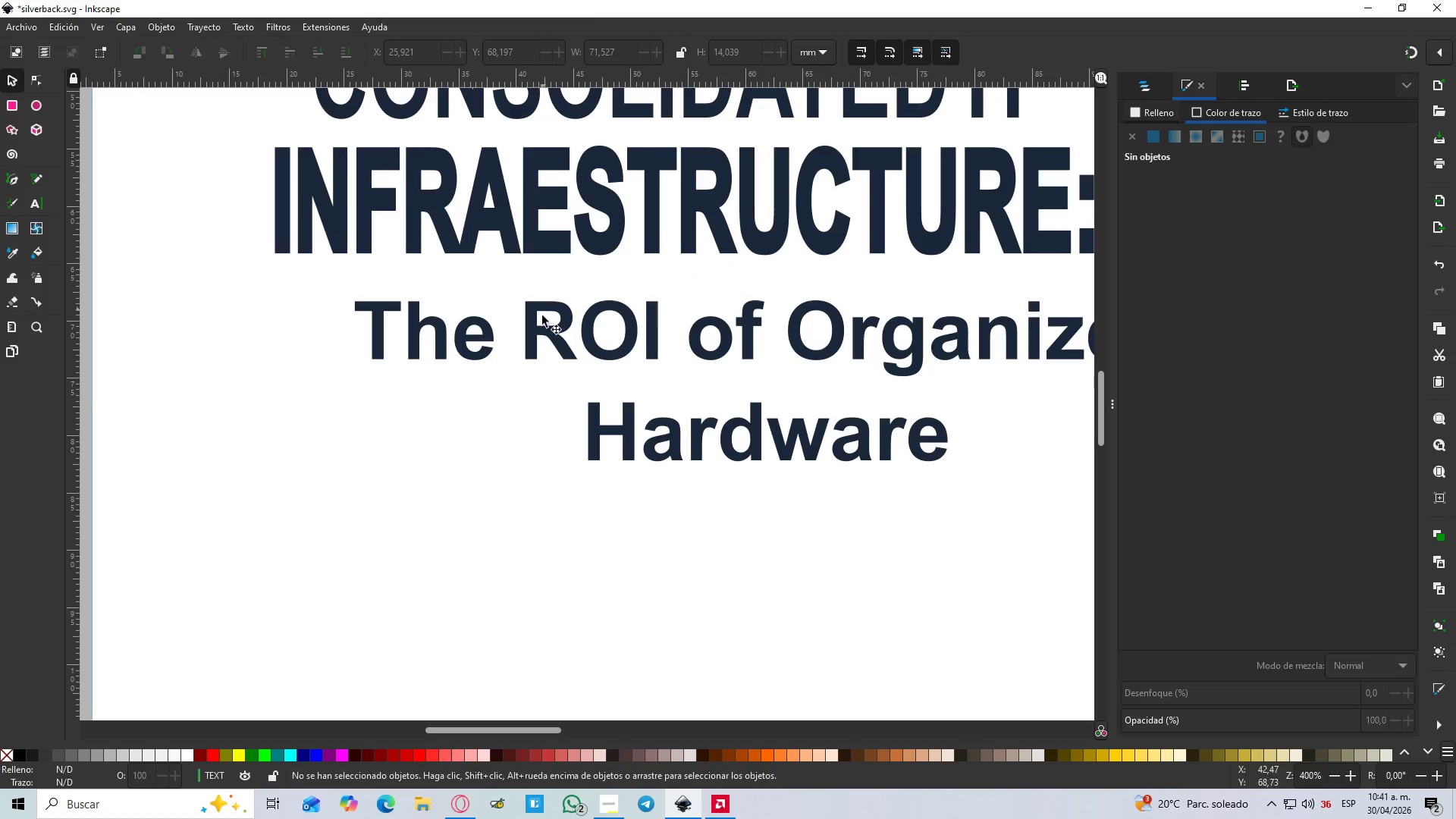 
left_click([524, 328])
 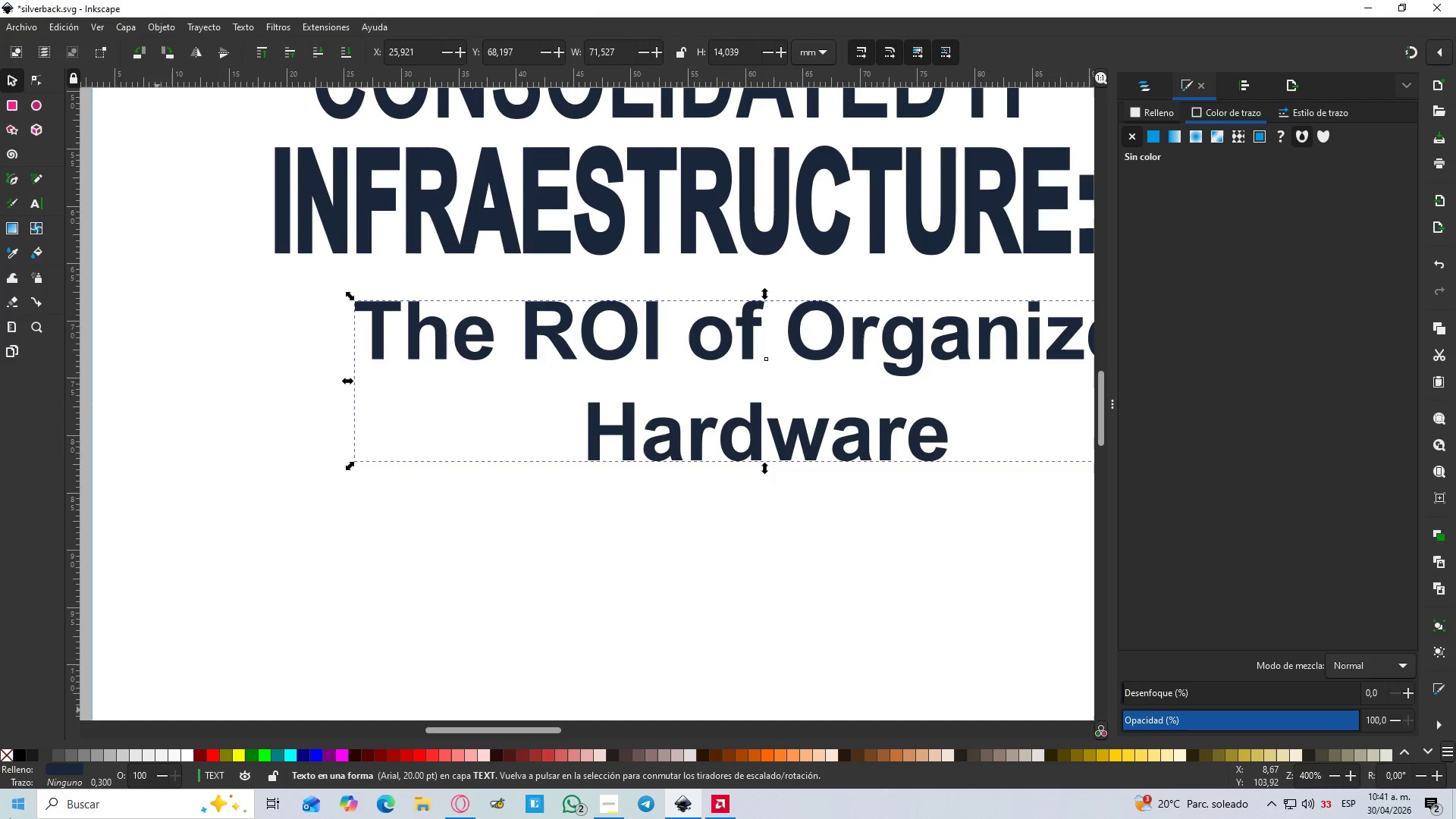 
mouse_move([24, 754])
 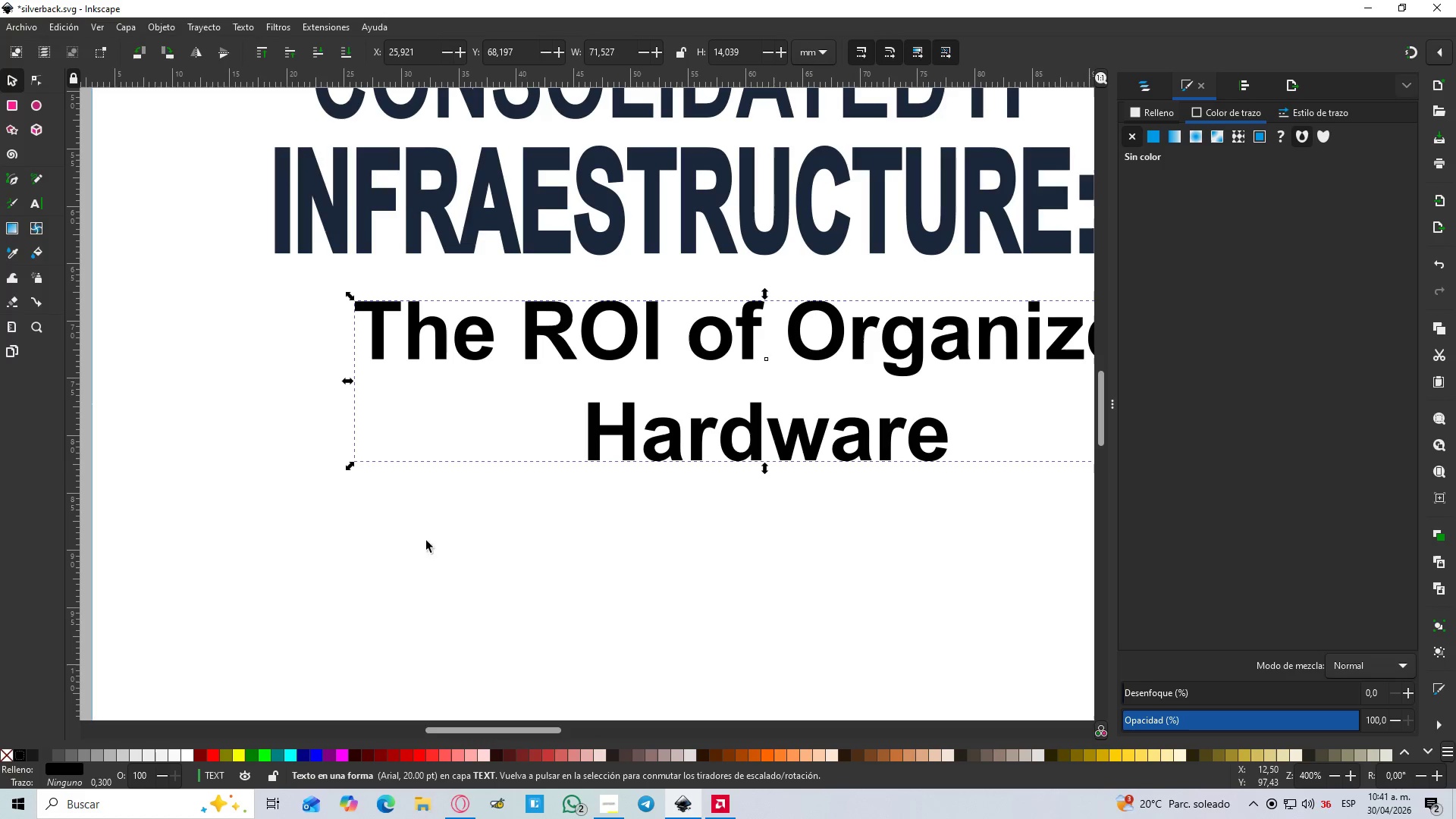 
hold_key(key=ControlLeft, duration=0.69)
scroll: coordinate [443, 530], scroll_direction: down, amount: 3.0
 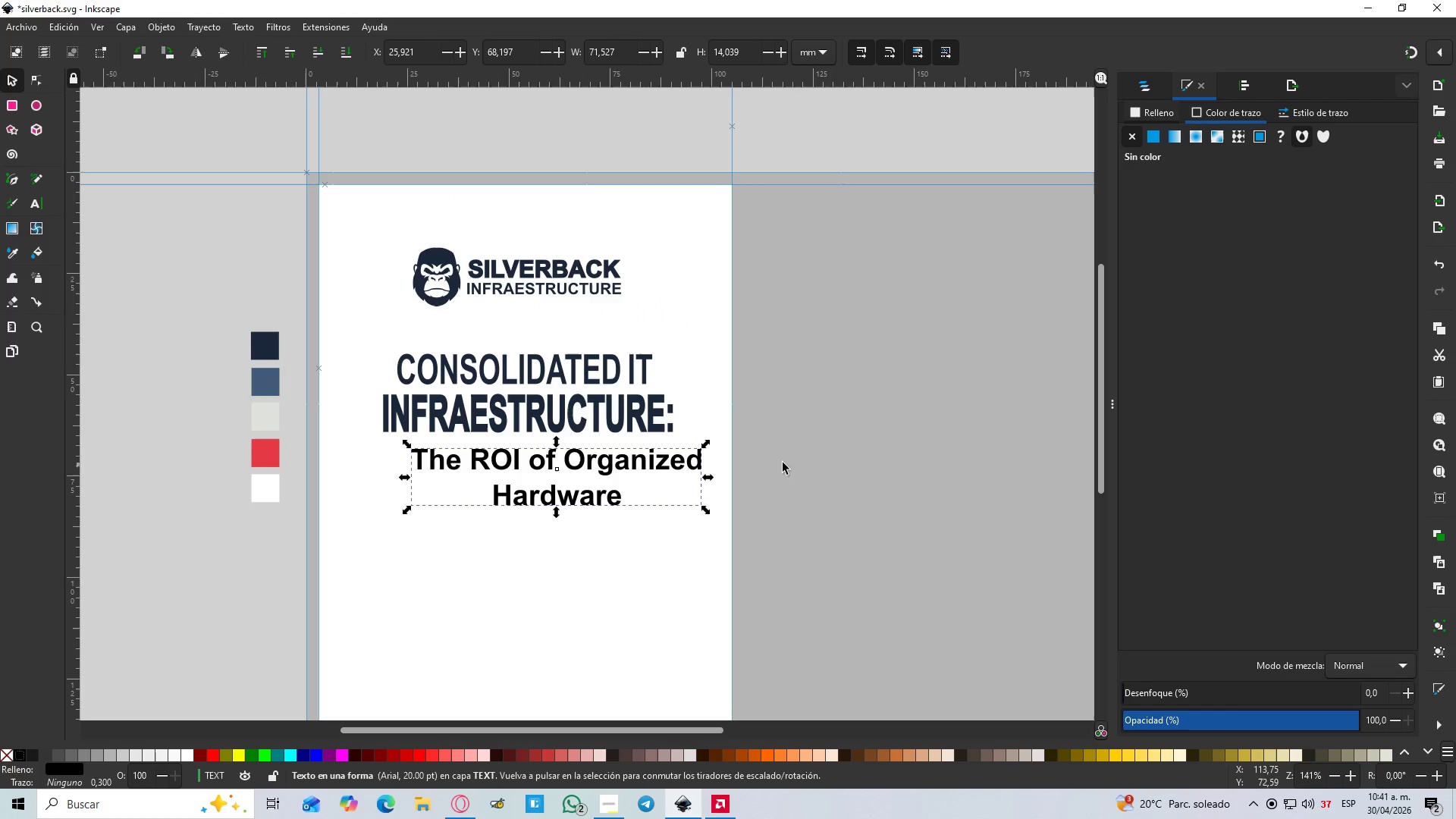 
left_click([812, 458])
 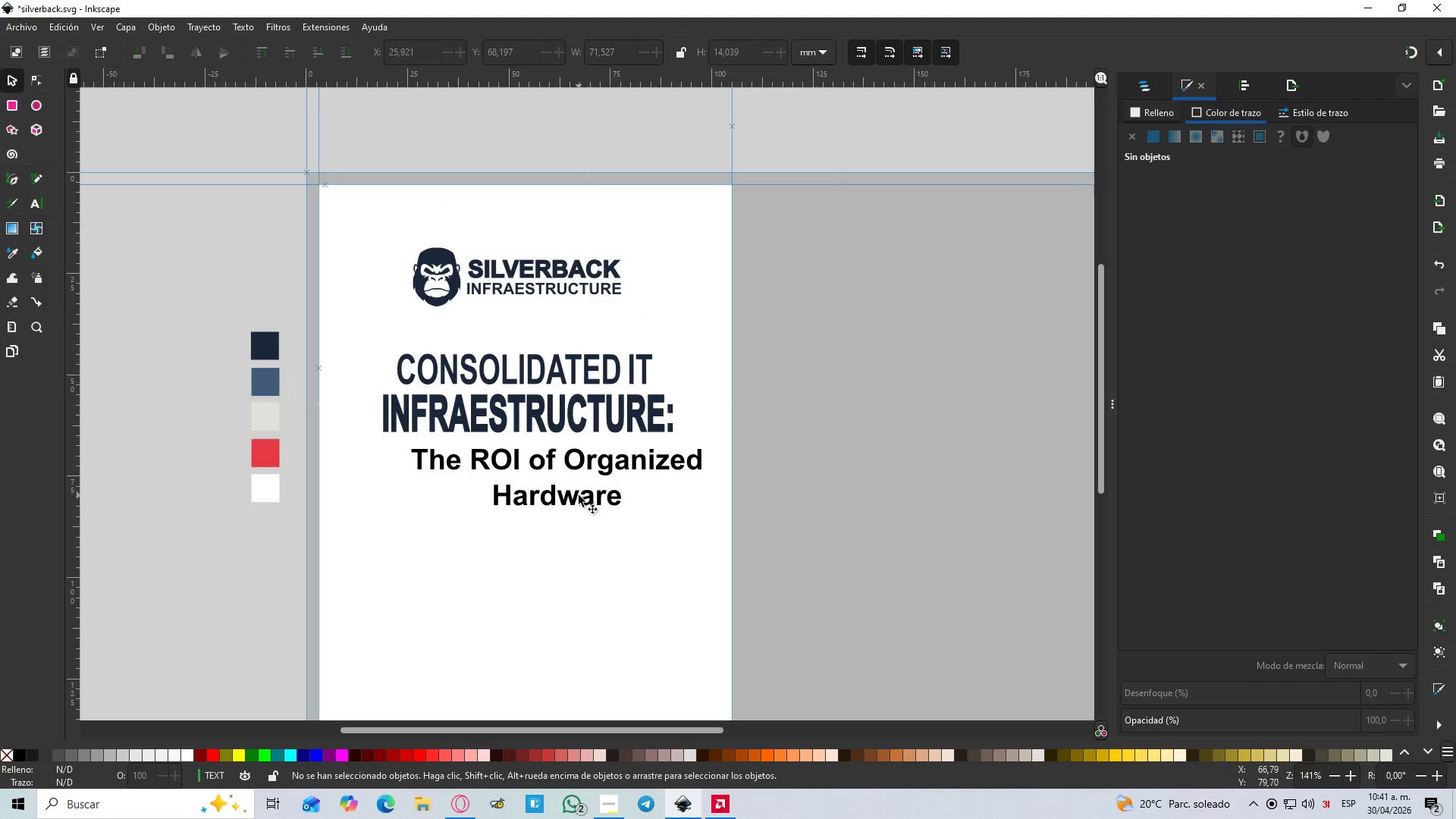 
wait(5.38)
 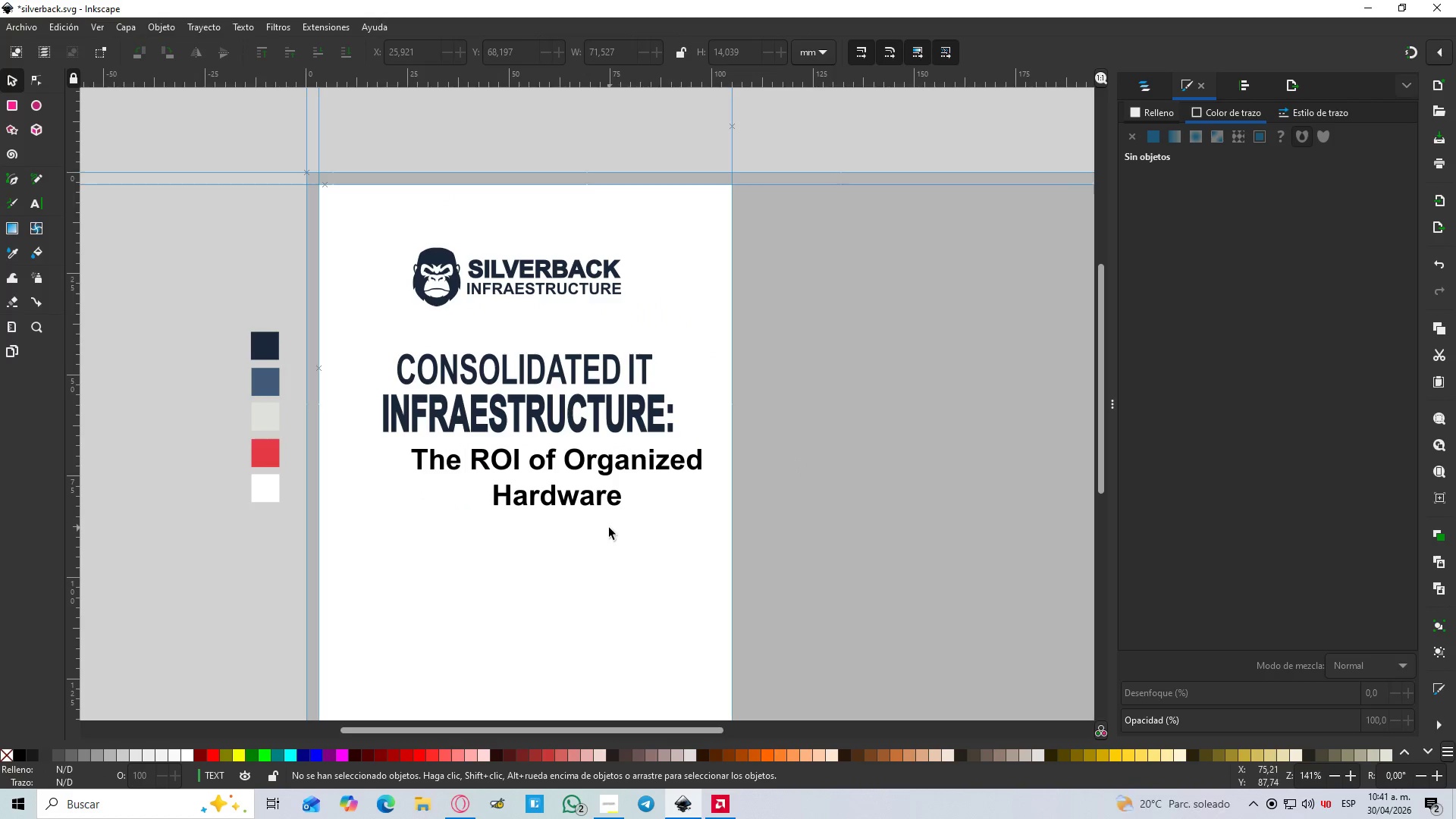 
left_click([520, 407])
 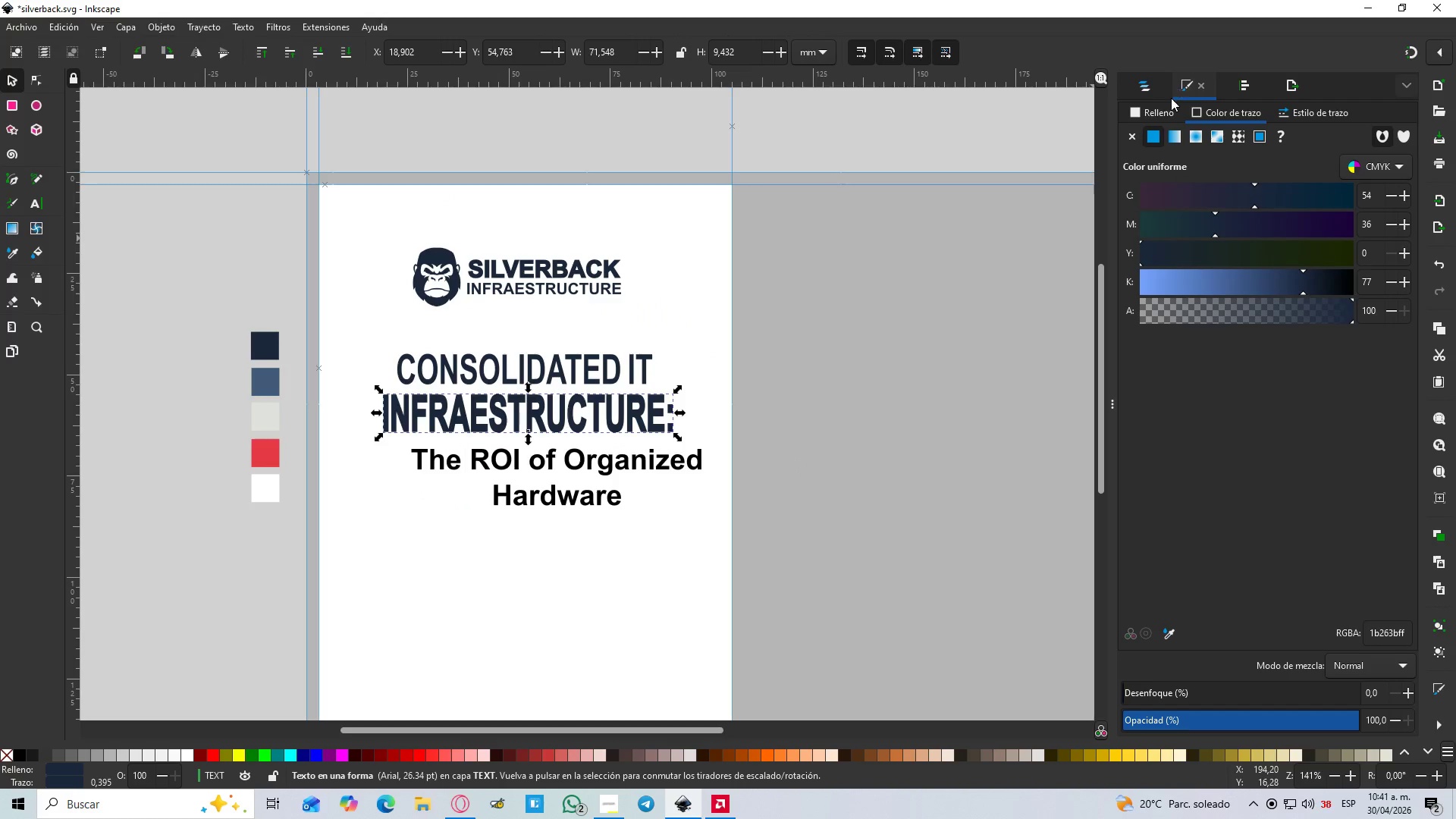 
left_click([1137, 137])
 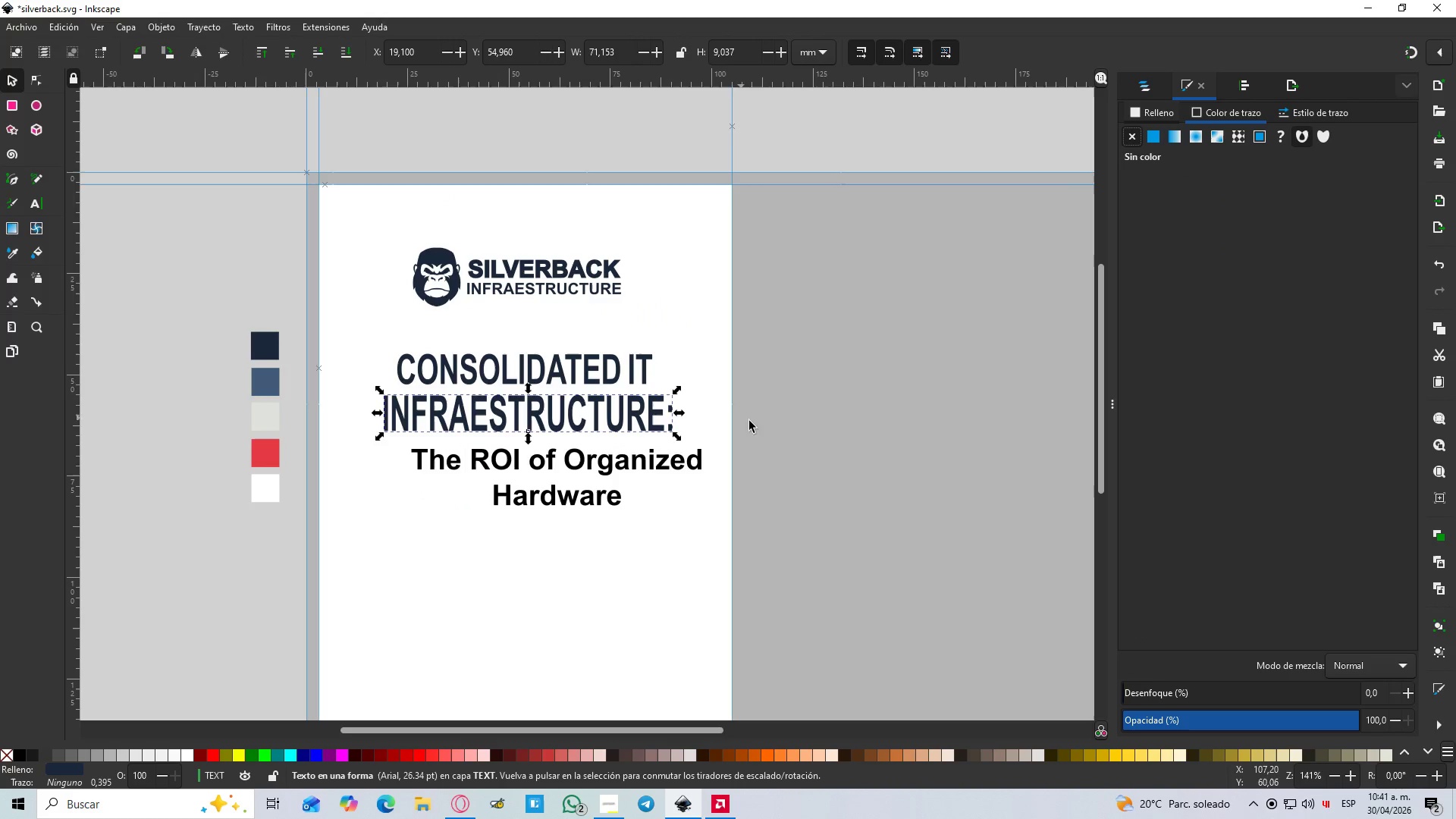 
left_click([832, 436])
 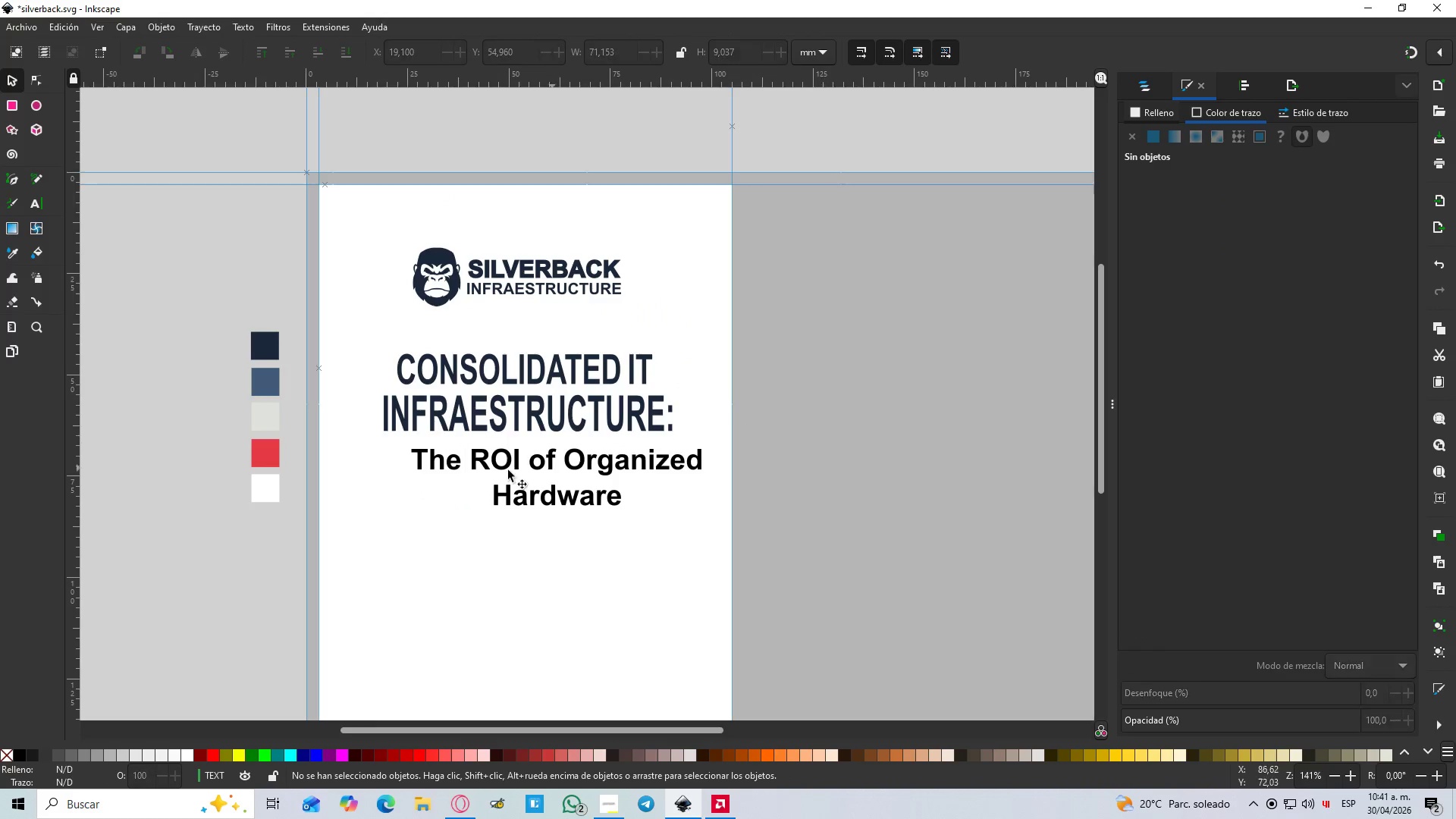 
hold_key(key=ControlLeft, duration=0.61)
scroll: coordinate [500, 482], scroll_direction: up, amount: 1.0
 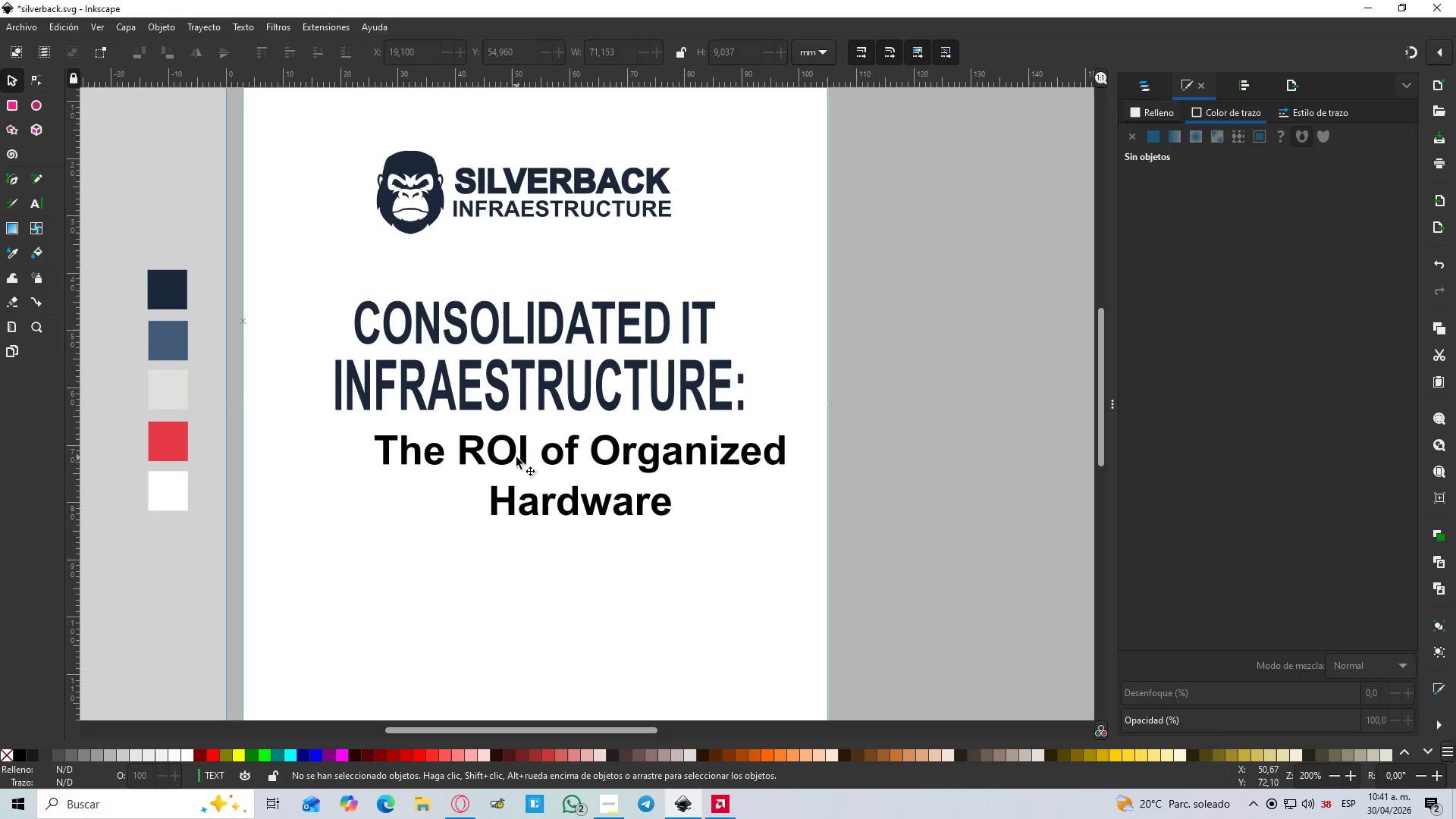 
left_click_drag(start_coordinate=[517, 457], to_coordinate=[473, 455])
 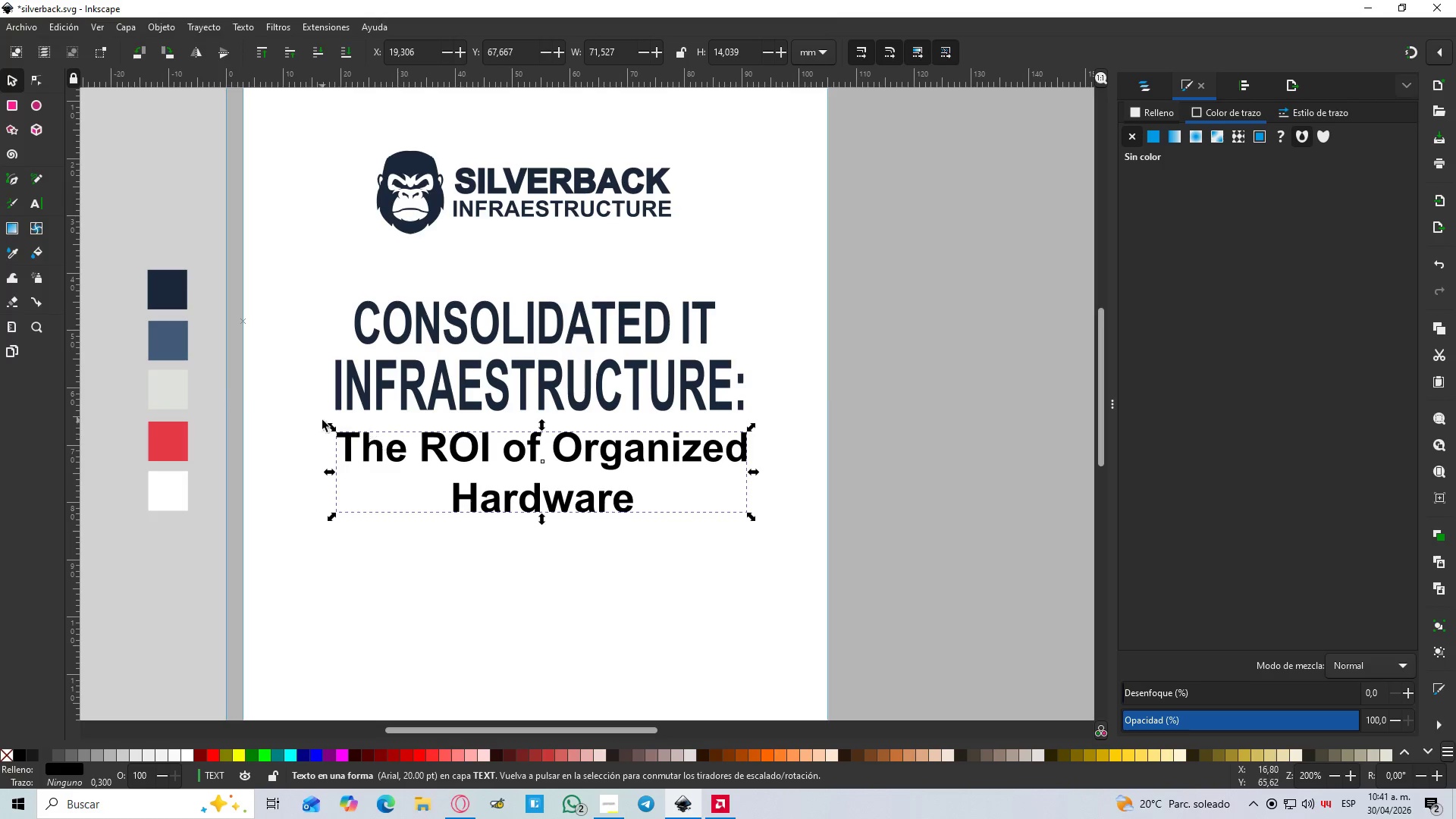 
key(D)
 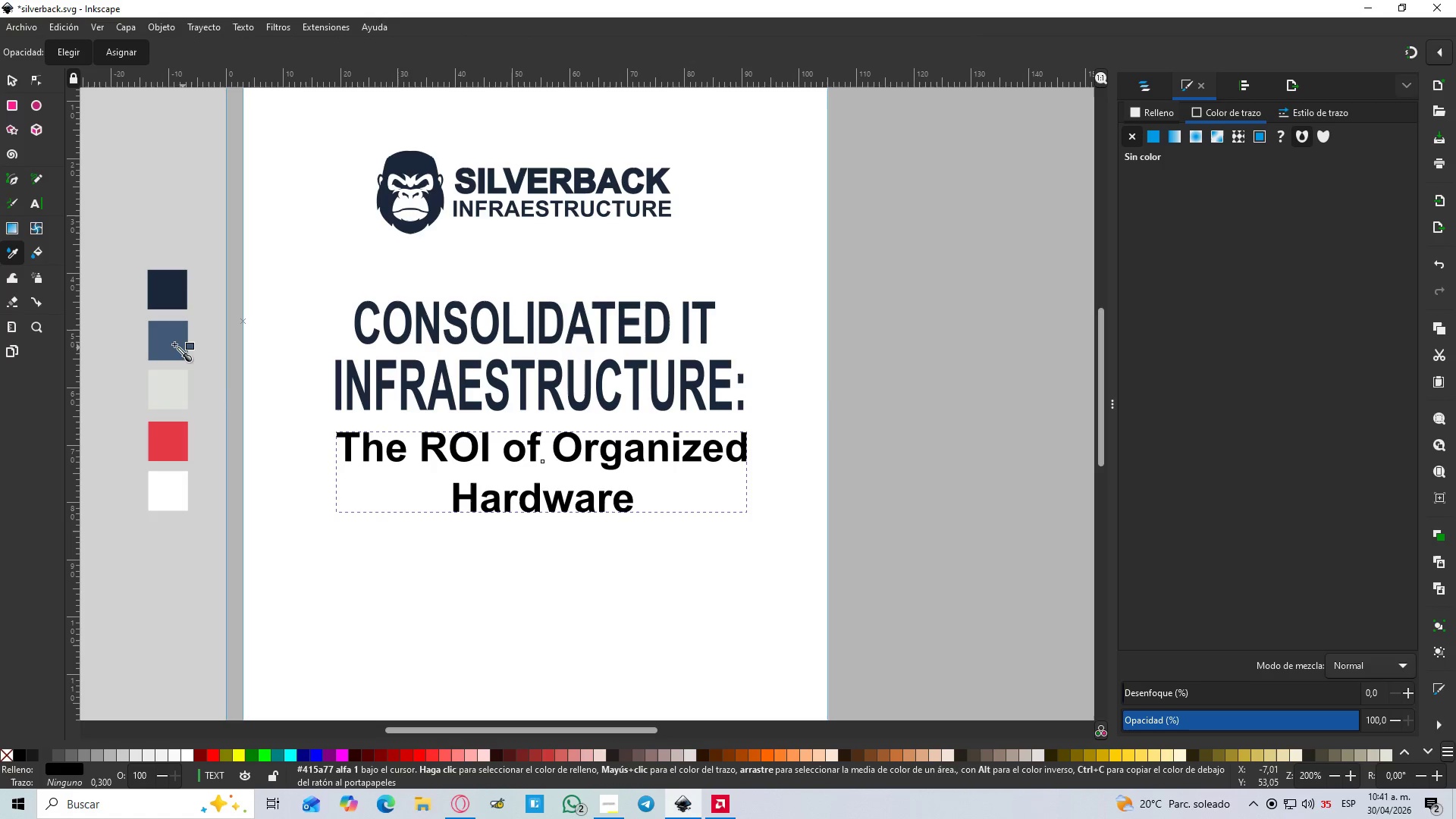 
left_click([172, 343])
 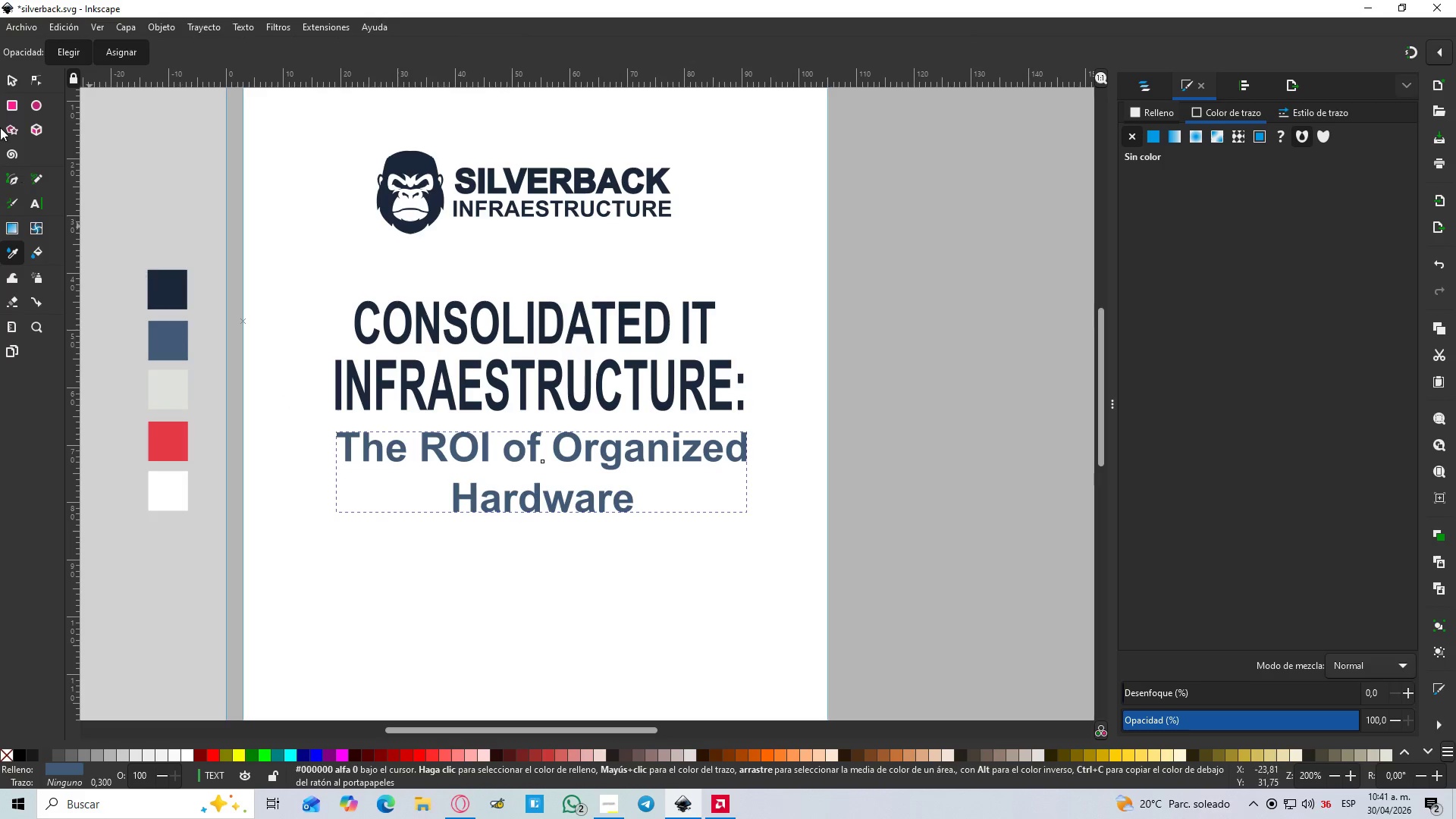 
left_click([12, 75])
 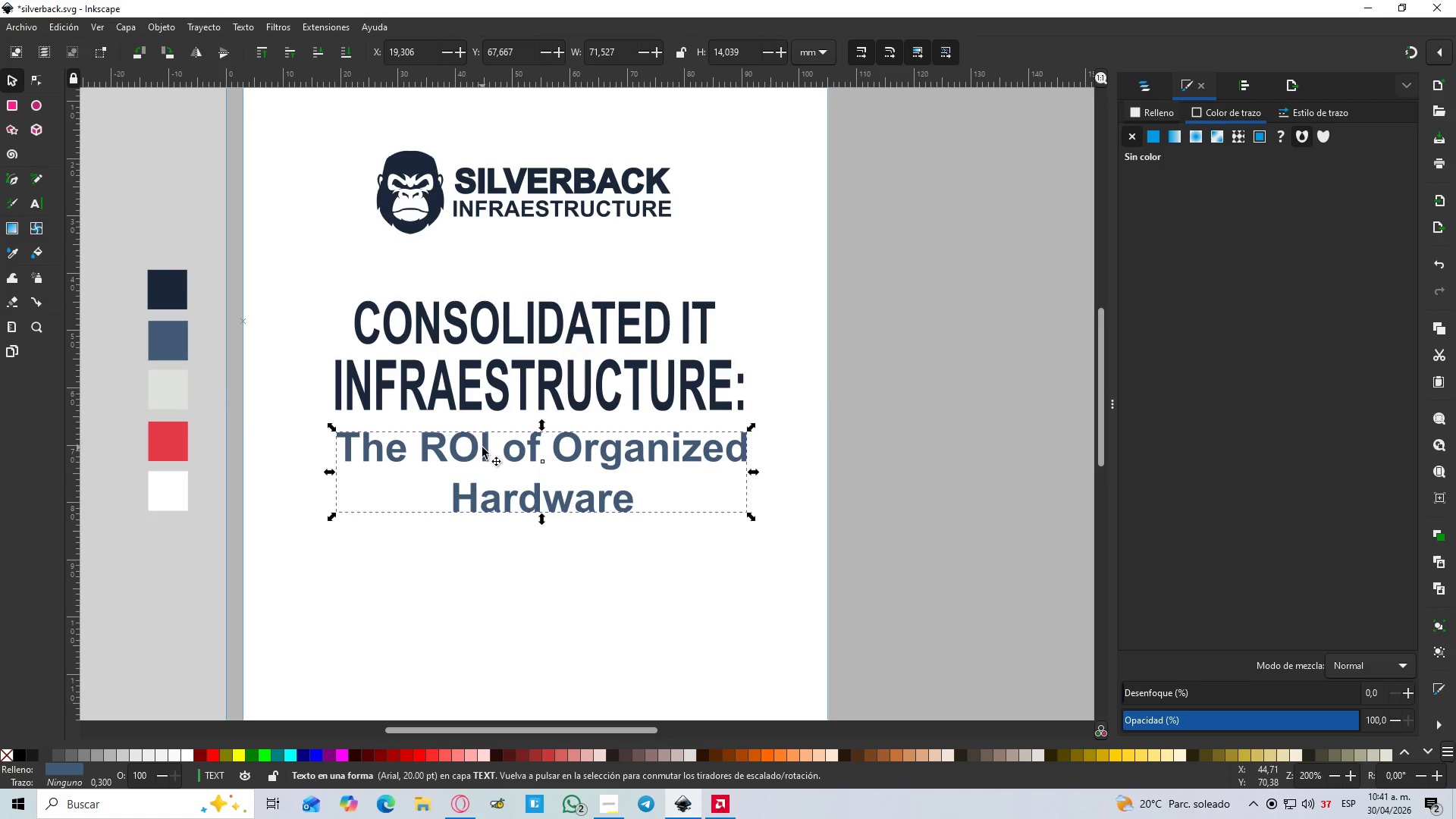 
left_click_drag(start_coordinate=[482, 447], to_coordinate=[479, 438])
 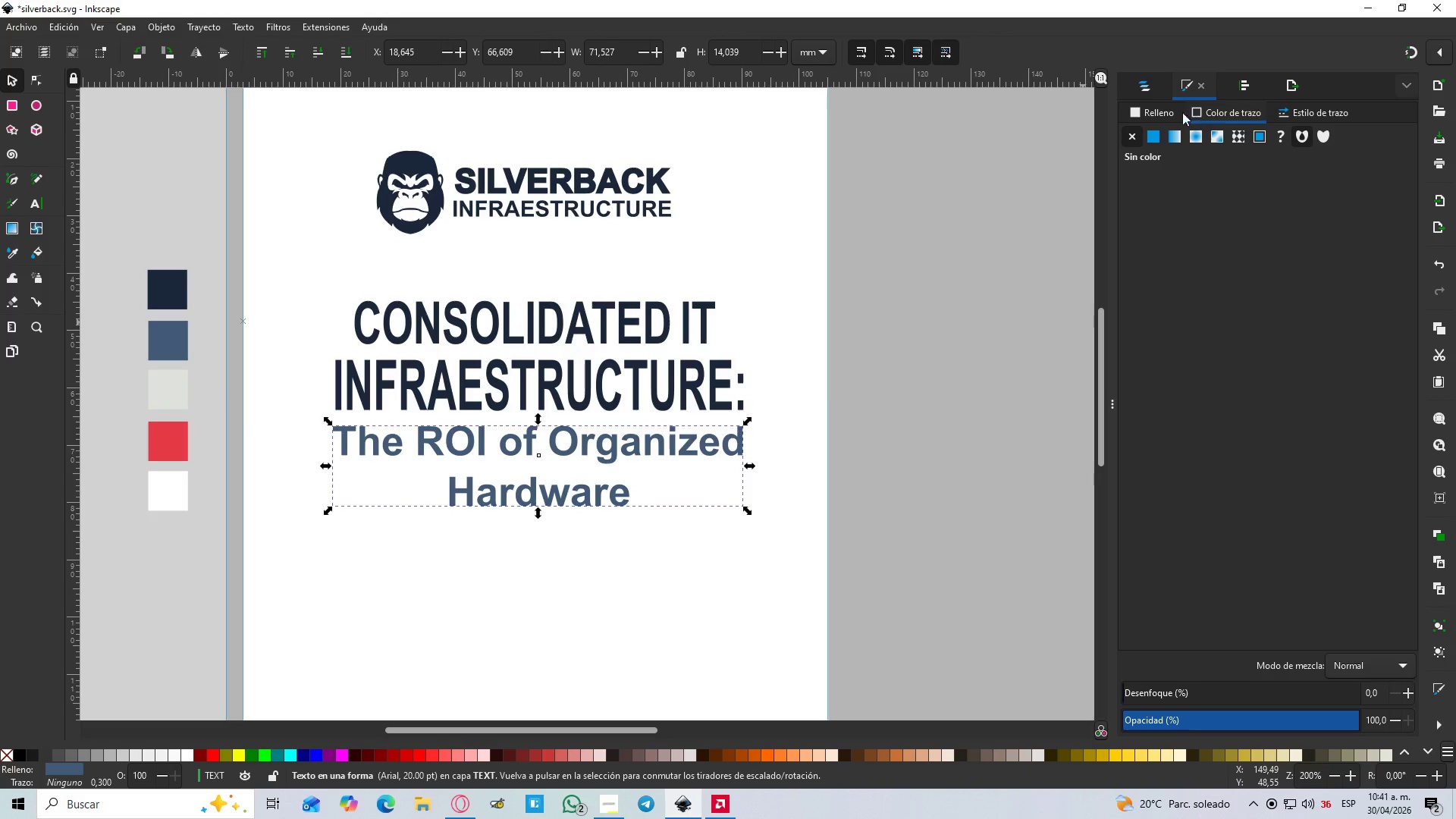 
left_click([1153, 92])
 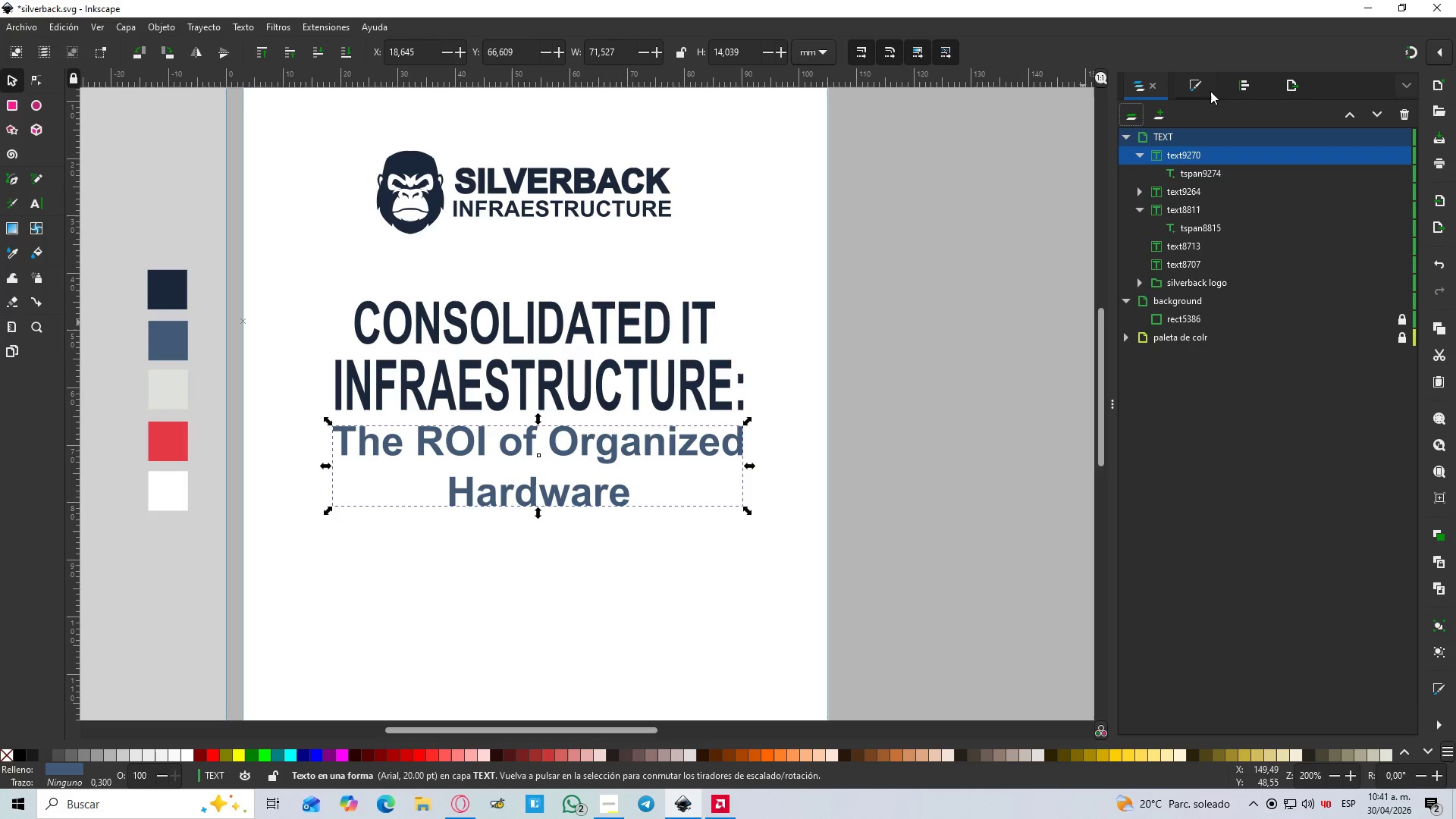 
left_click([1210, 91])
 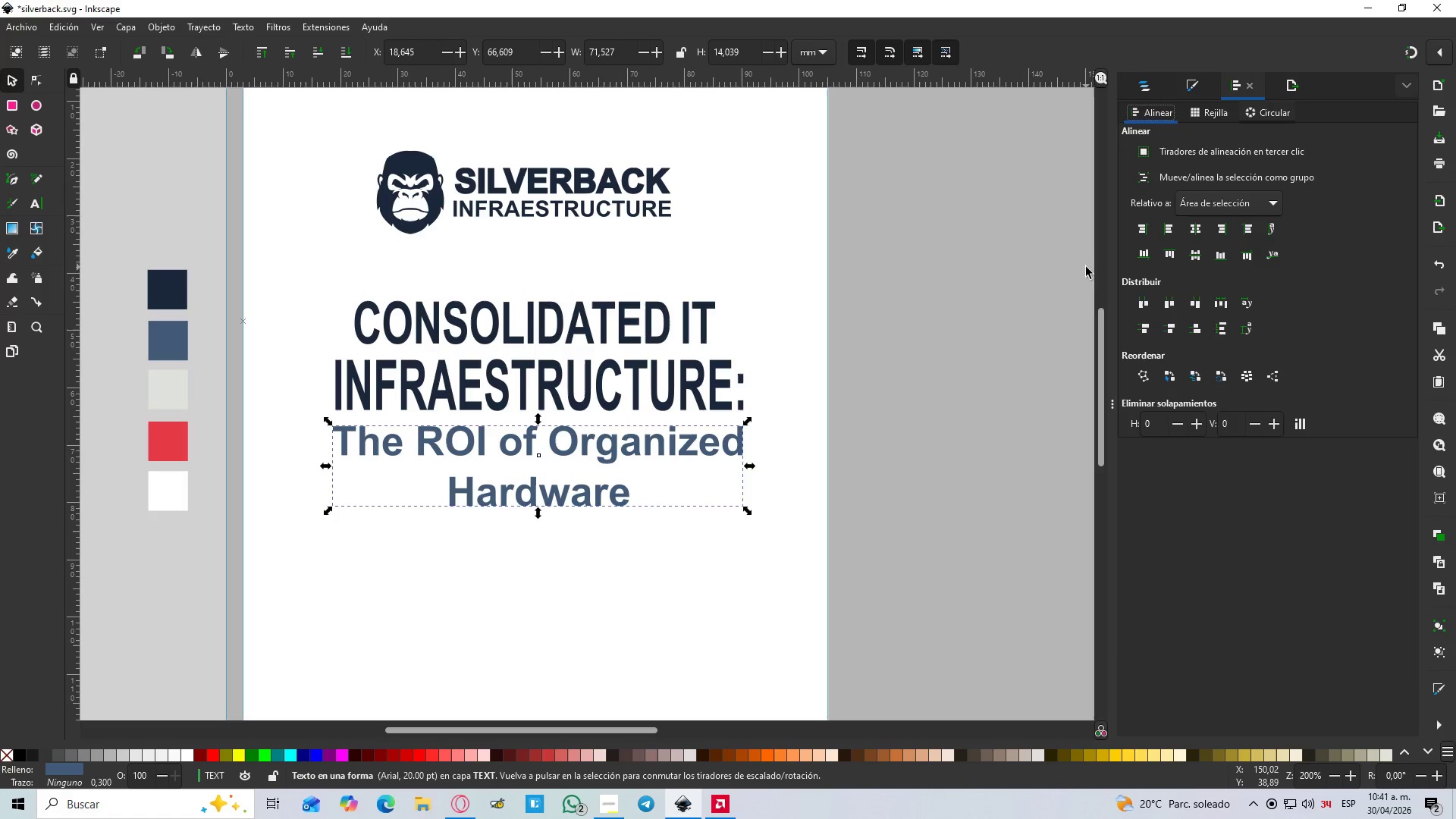 
hold_key(key=ControlLeft, duration=1.5)
scroll: coordinate [900, 302], scroll_direction: down, amount: 2.0
 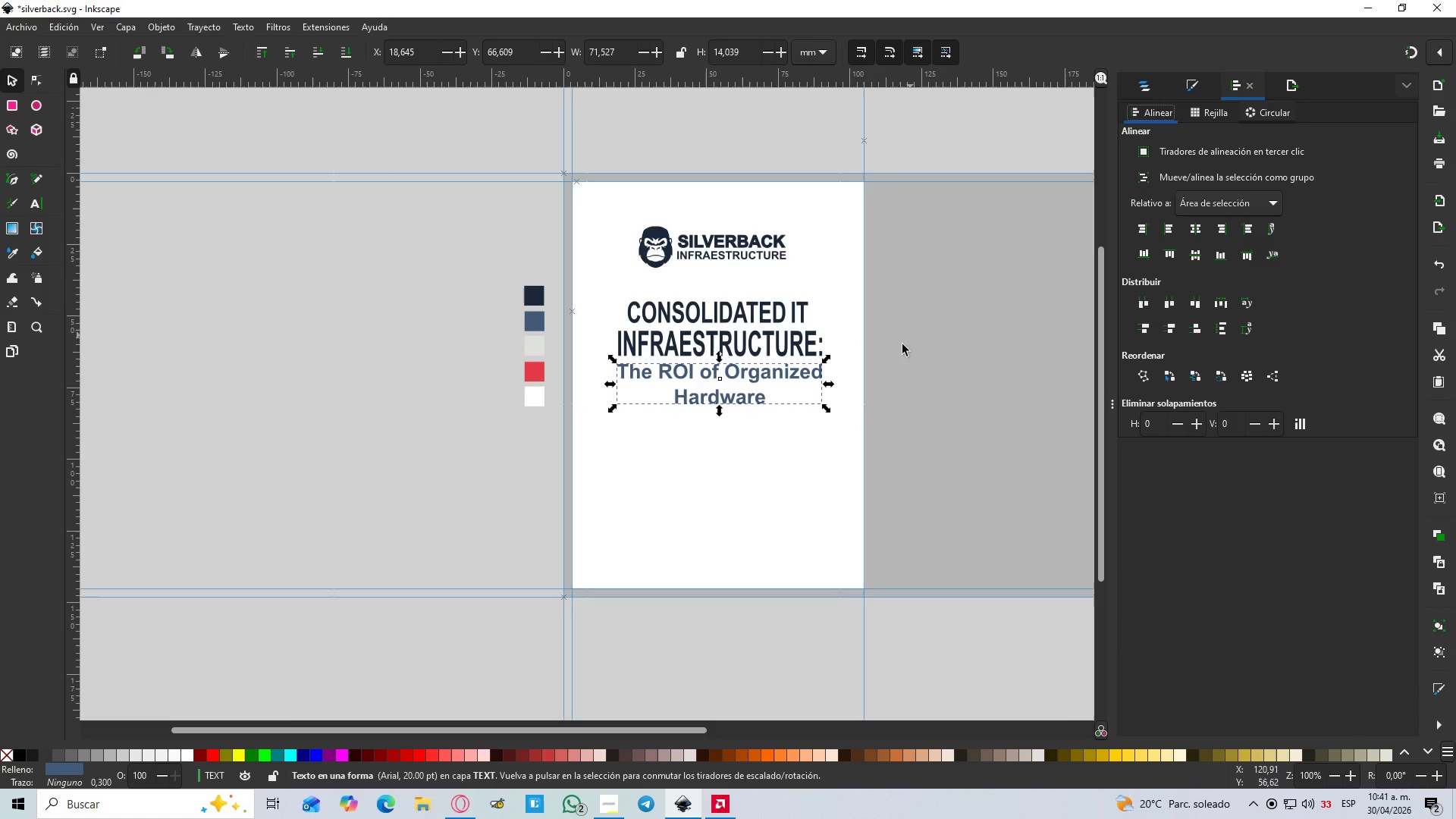 
hold_key(key=ControlLeft, duration=1.25)
 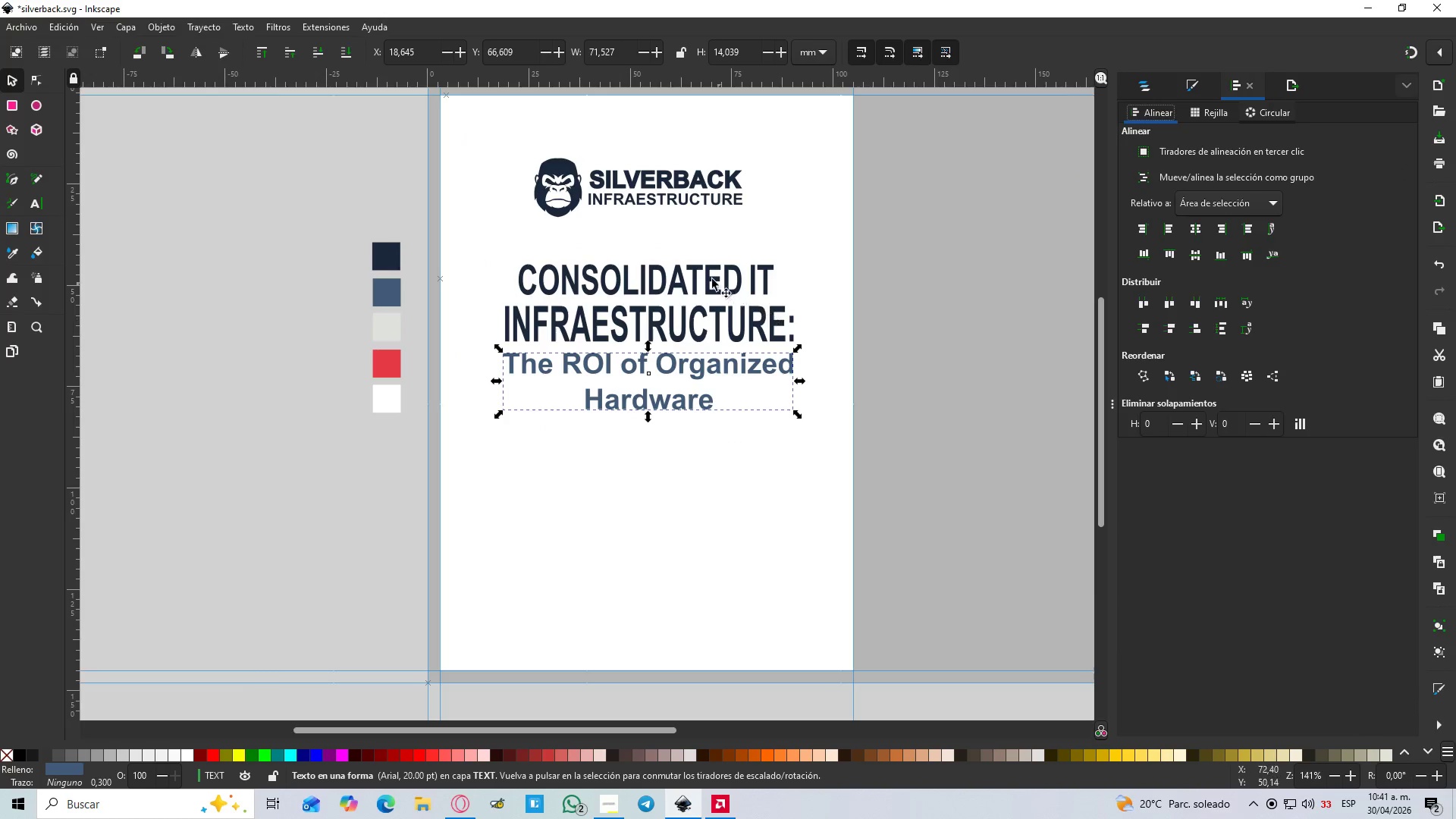 
scroll: coordinate [878, 379], scroll_direction: up, amount: 2.0
 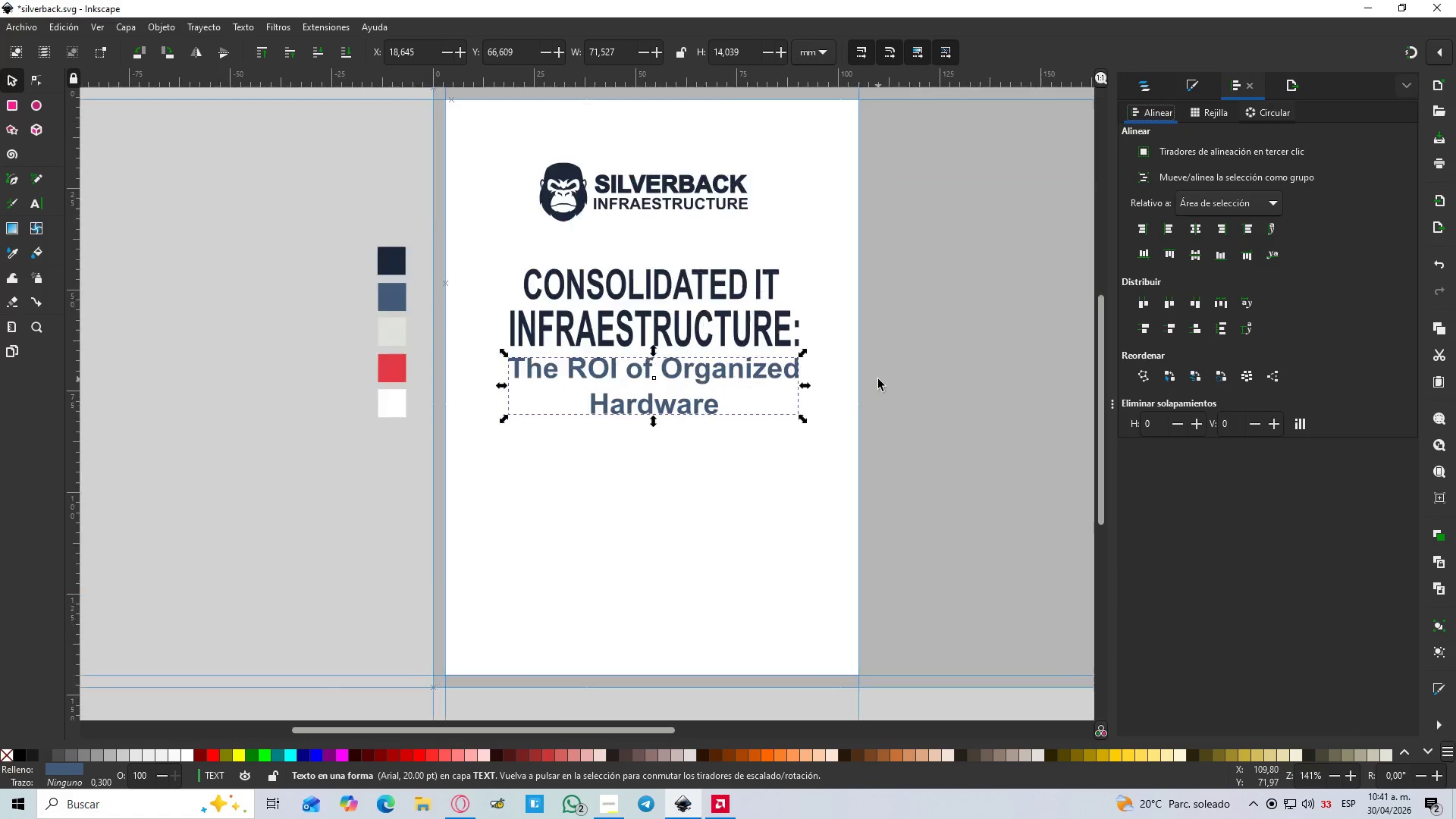 
scroll: coordinate [861, 364], scroll_direction: down, amount: 1.0
 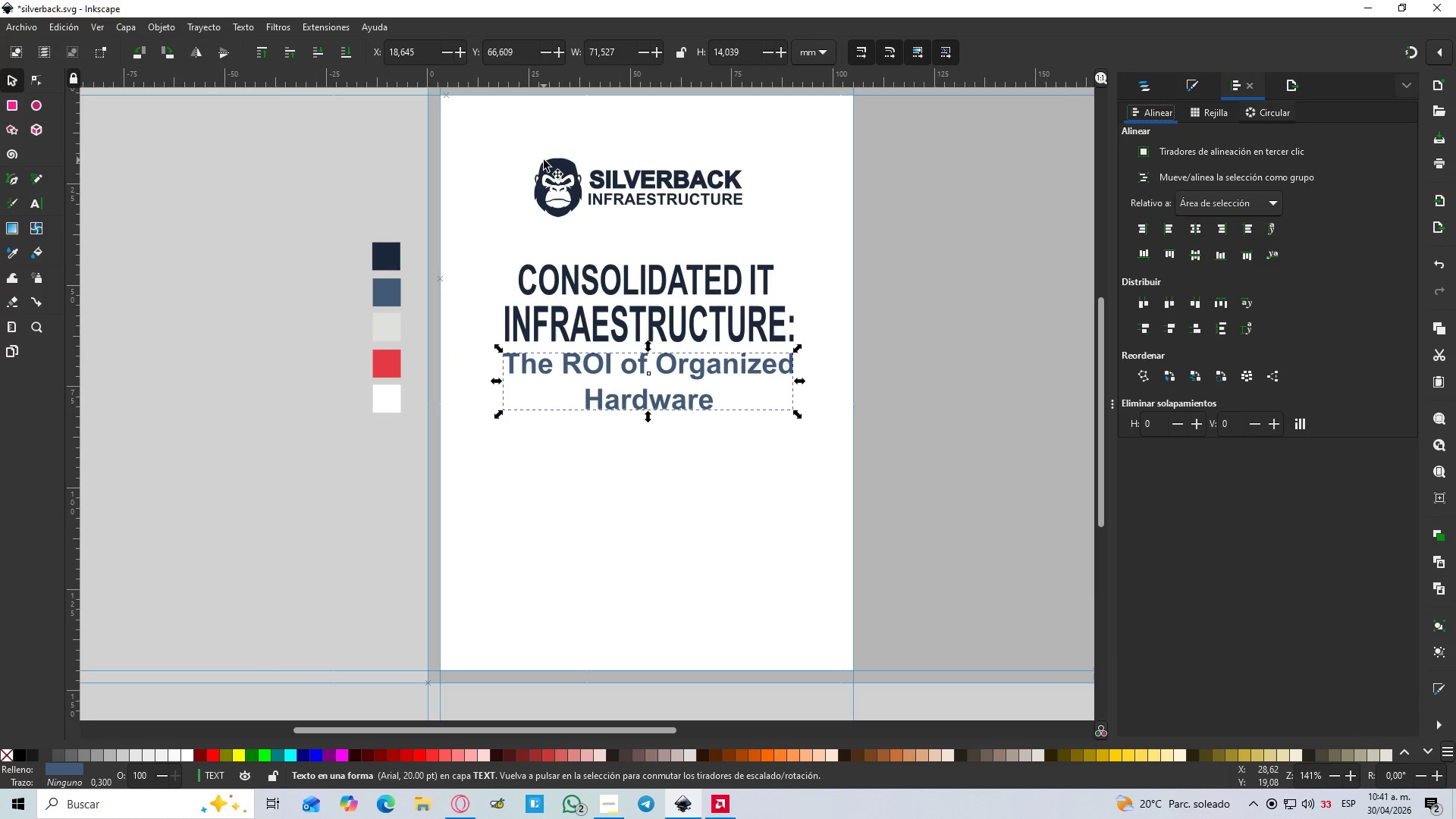 
left_click([527, 152])
 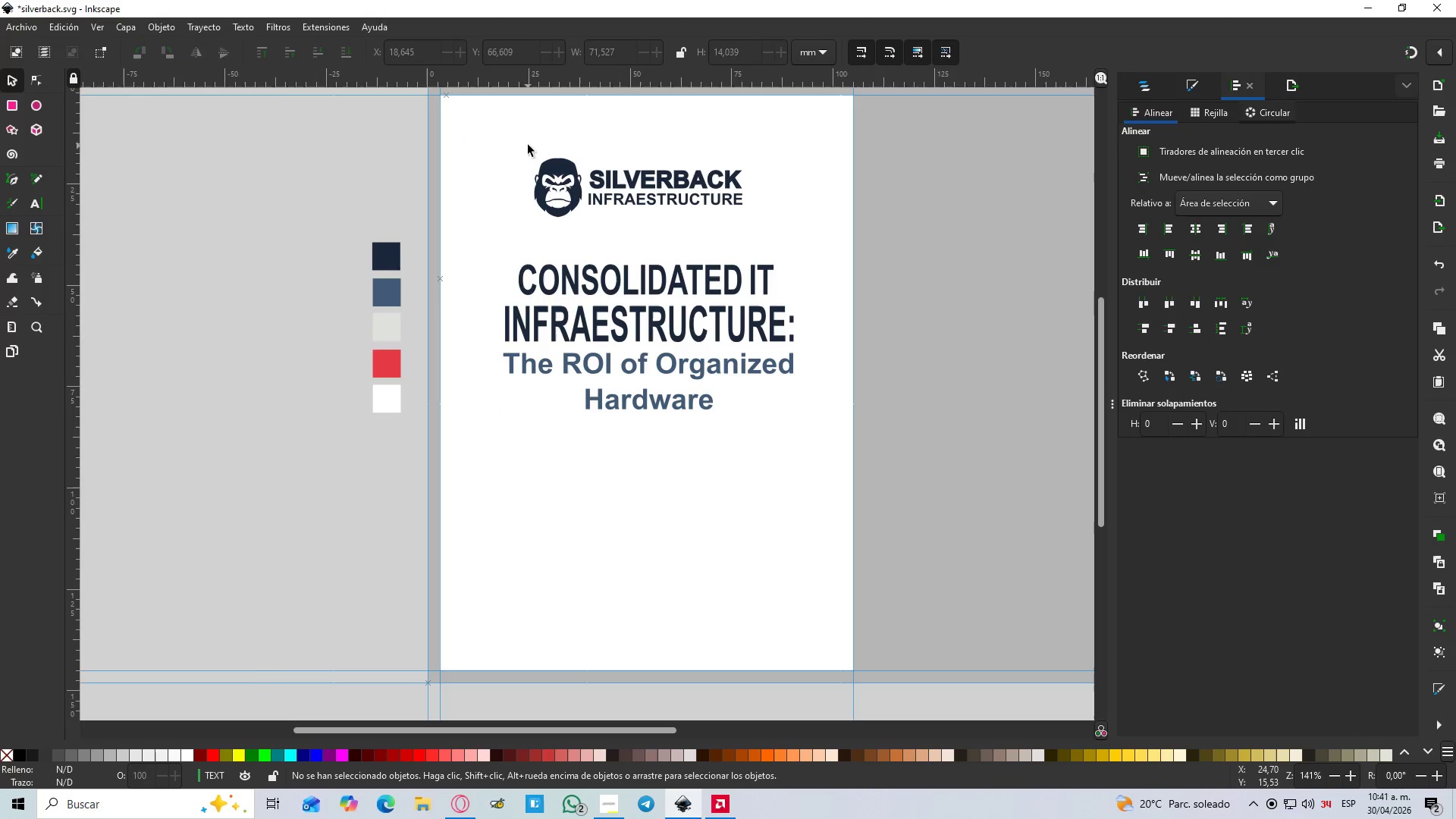 
left_click_drag(start_coordinate=[528, 145], to_coordinate=[788, 378])
 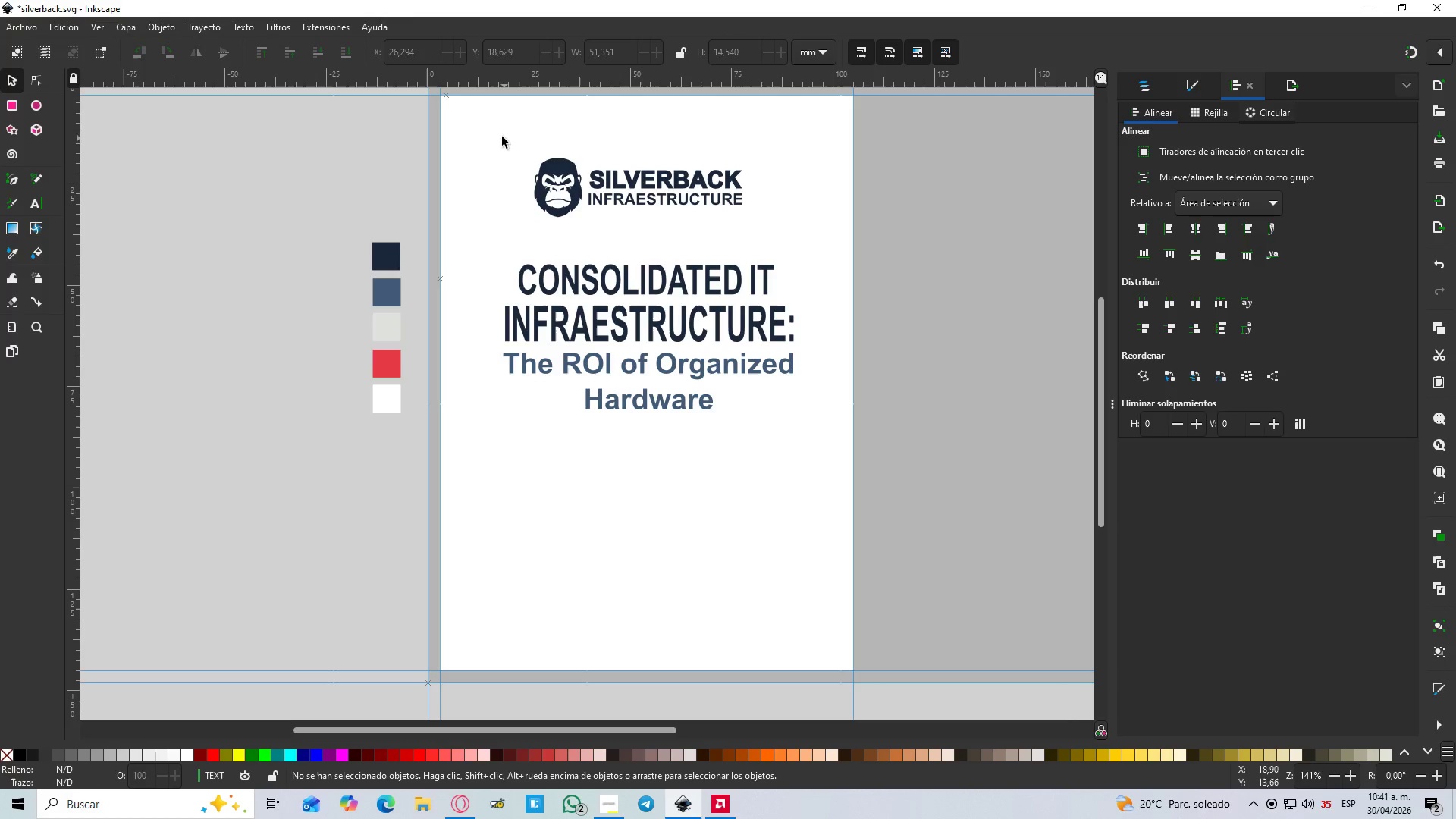 
left_click_drag(start_coordinate=[475, 127], to_coordinate=[829, 443])
 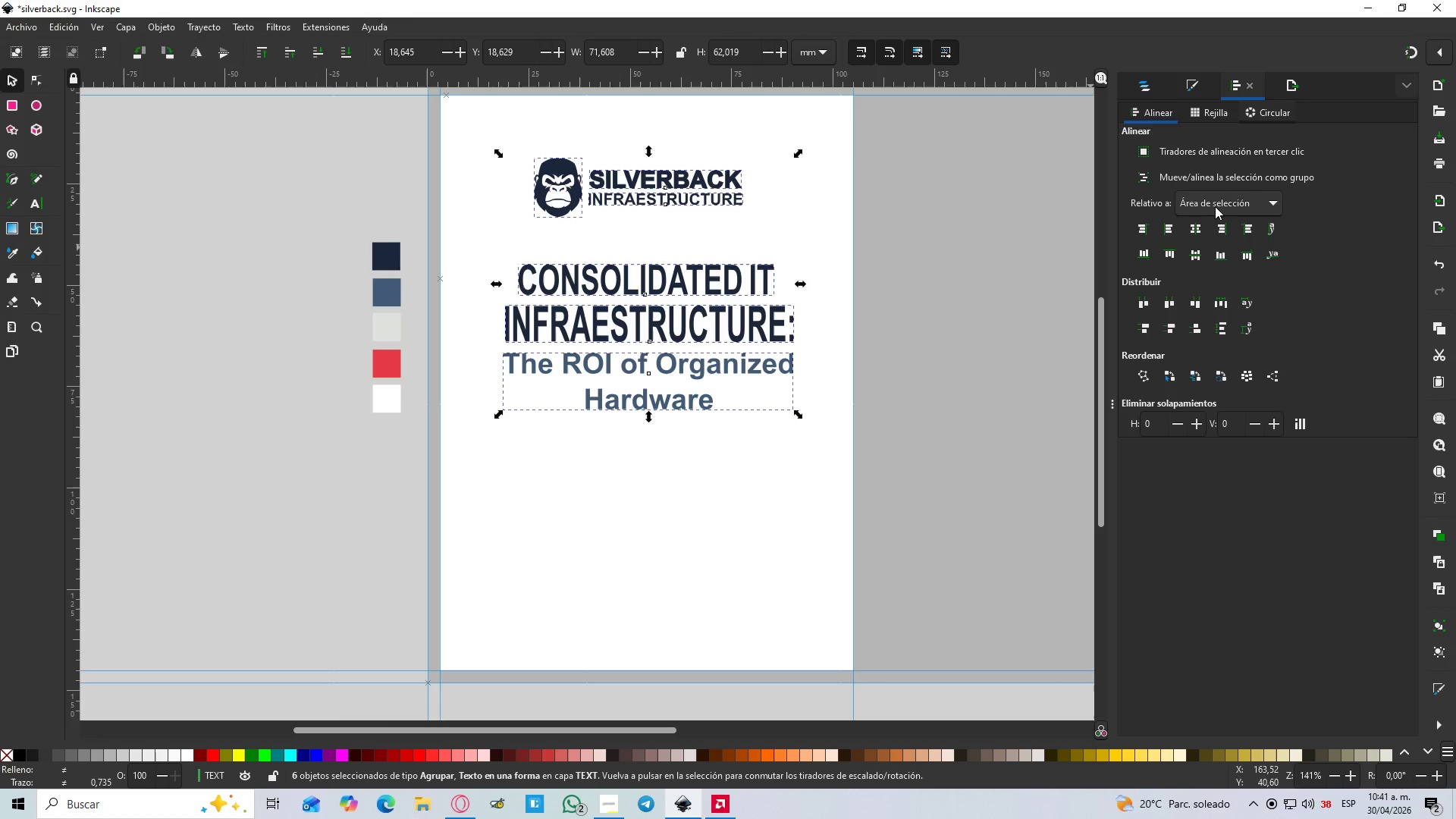 
left_click([1223, 207])
 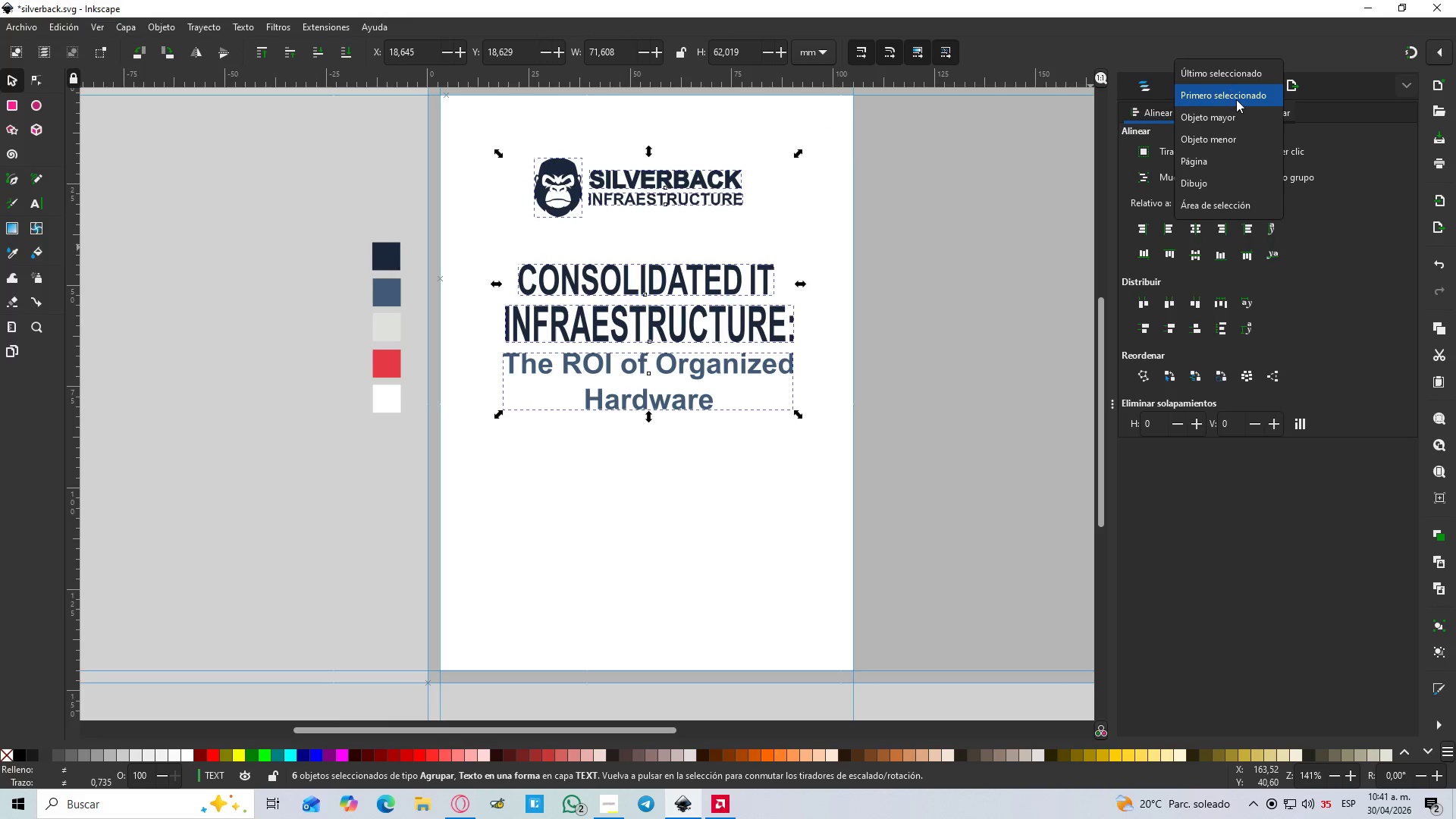 
left_click([1236, 100])
 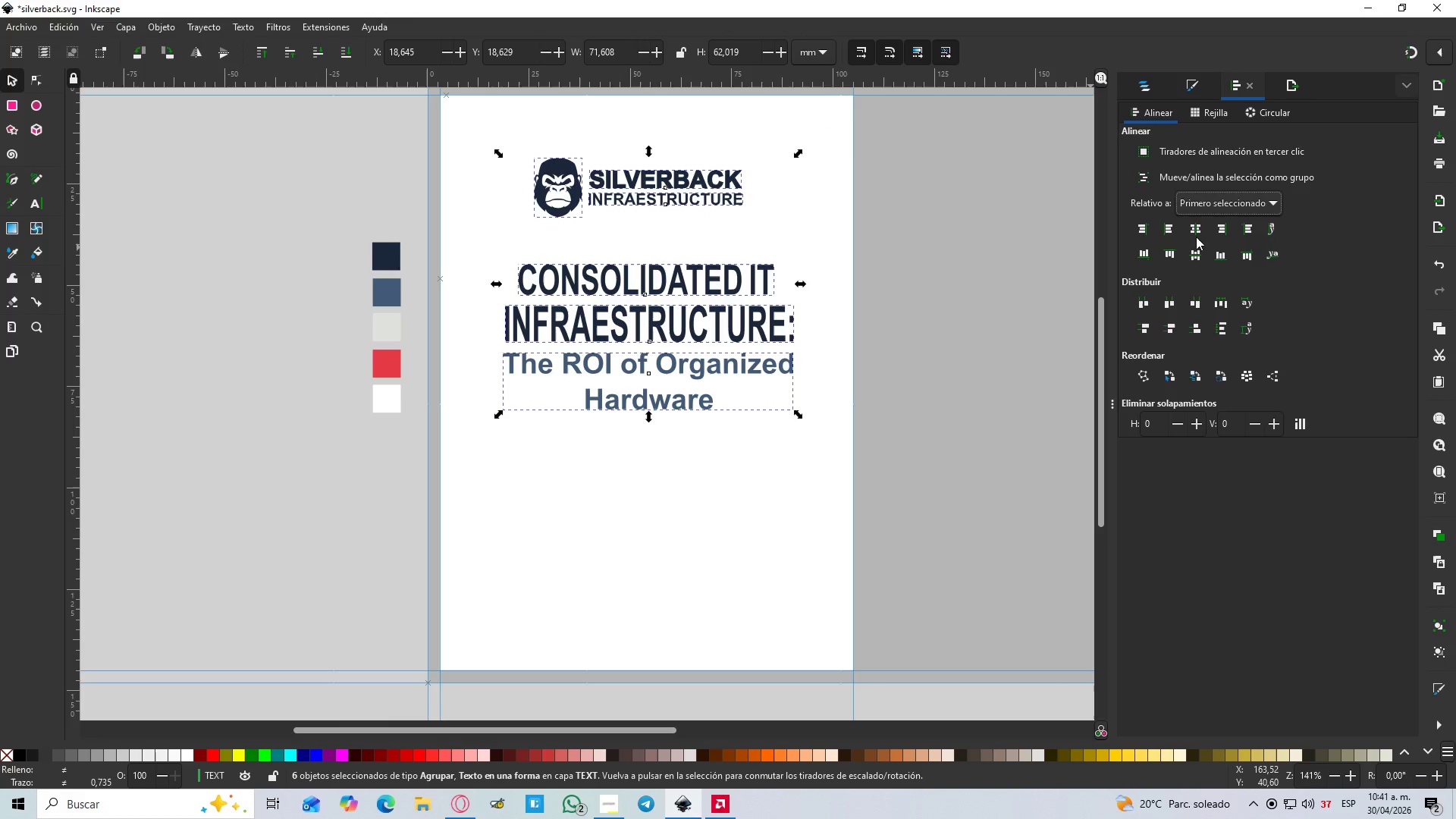 
left_click([1194, 234])
 